 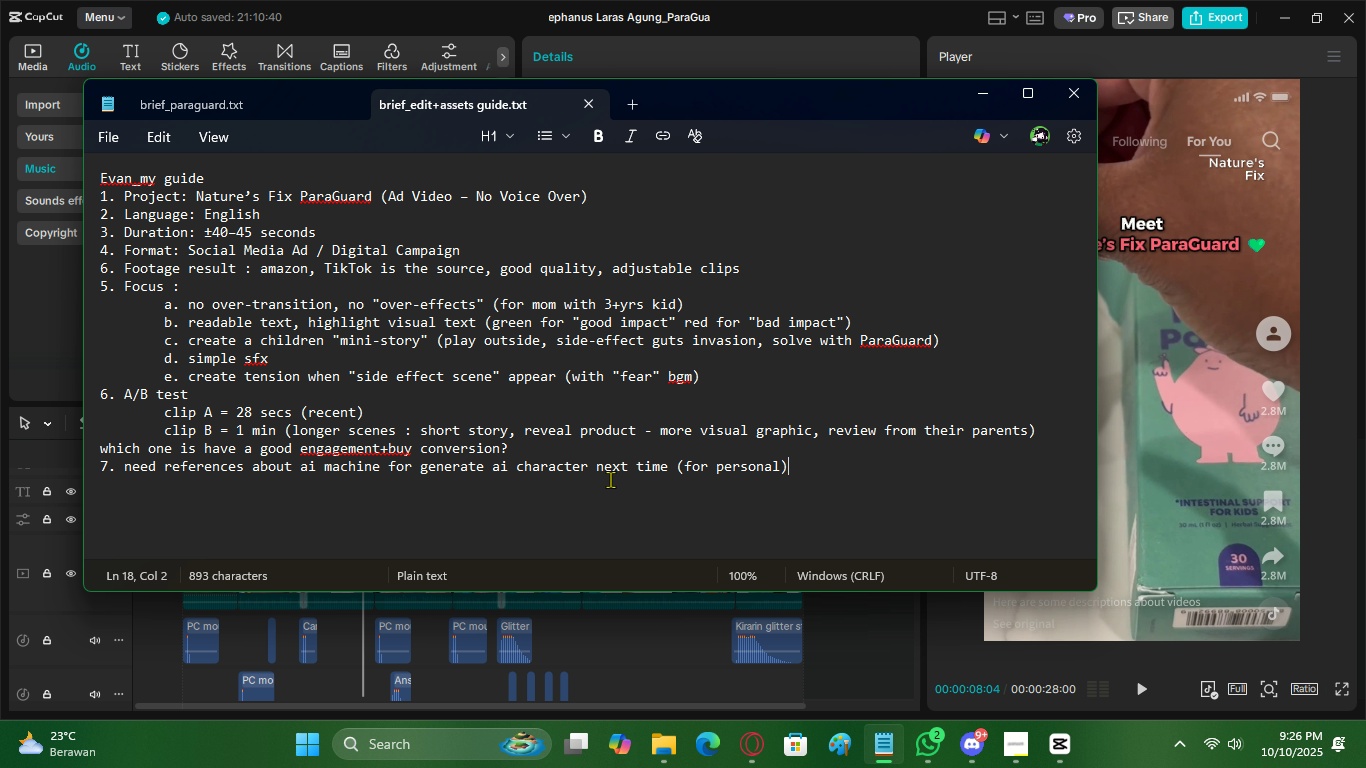 
left_click([512, 703])
 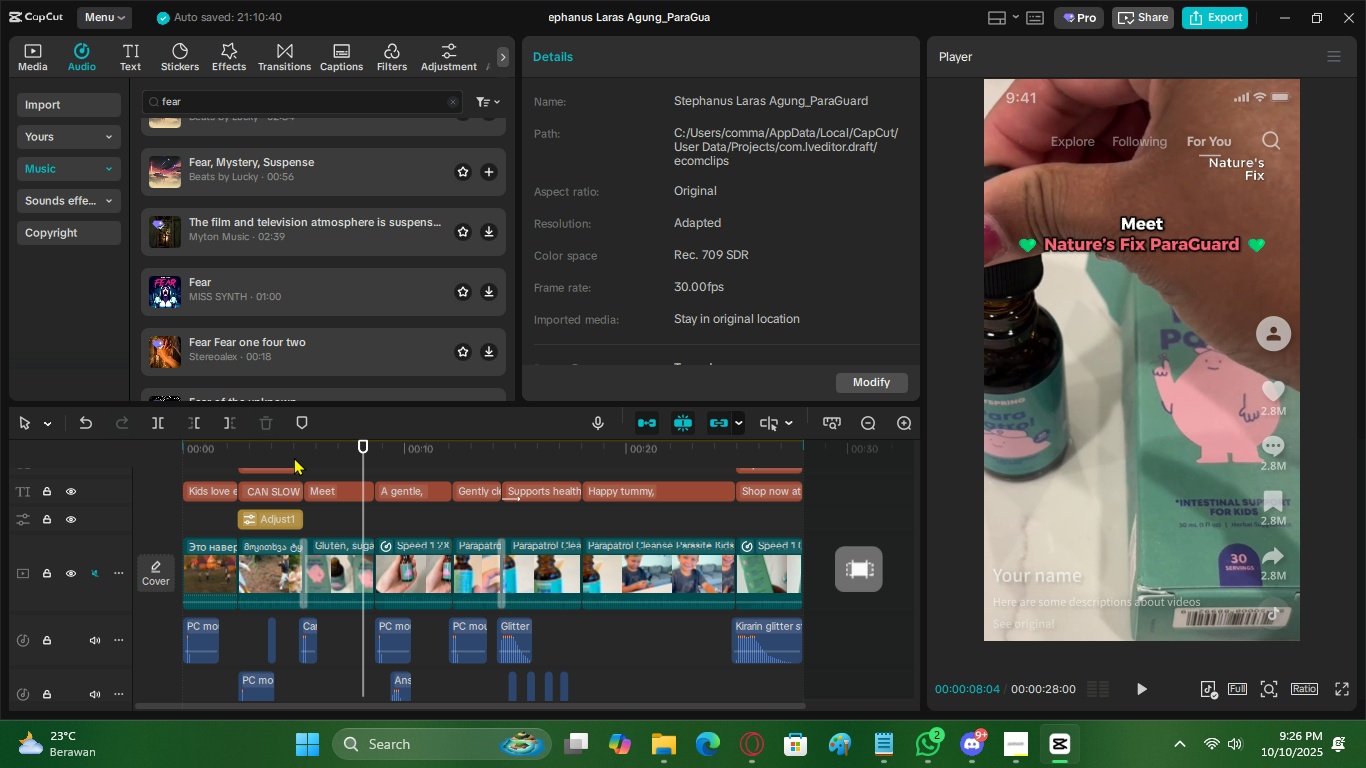 
left_click_drag(start_coordinate=[295, 453], to_coordinate=[169, 454])
 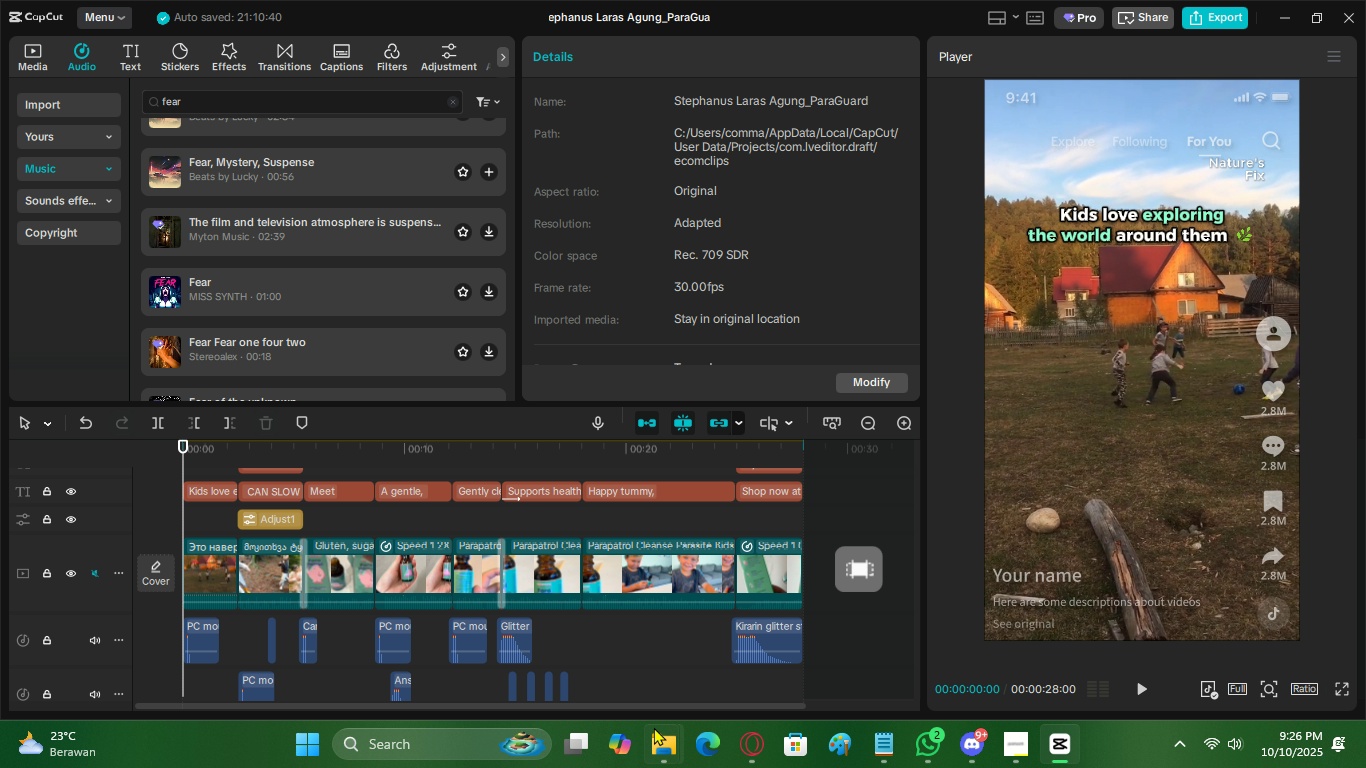 
left_click([654, 727])
 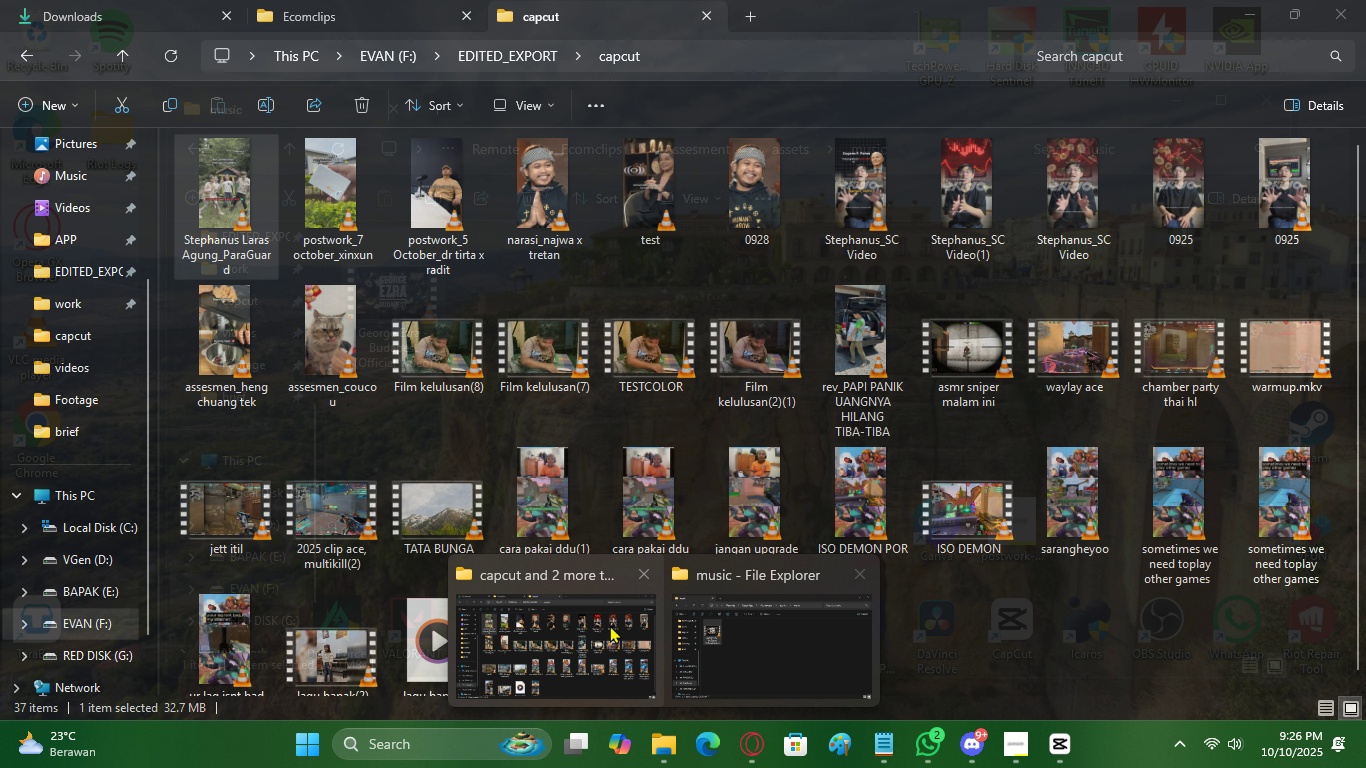 
left_click([600, 627])
 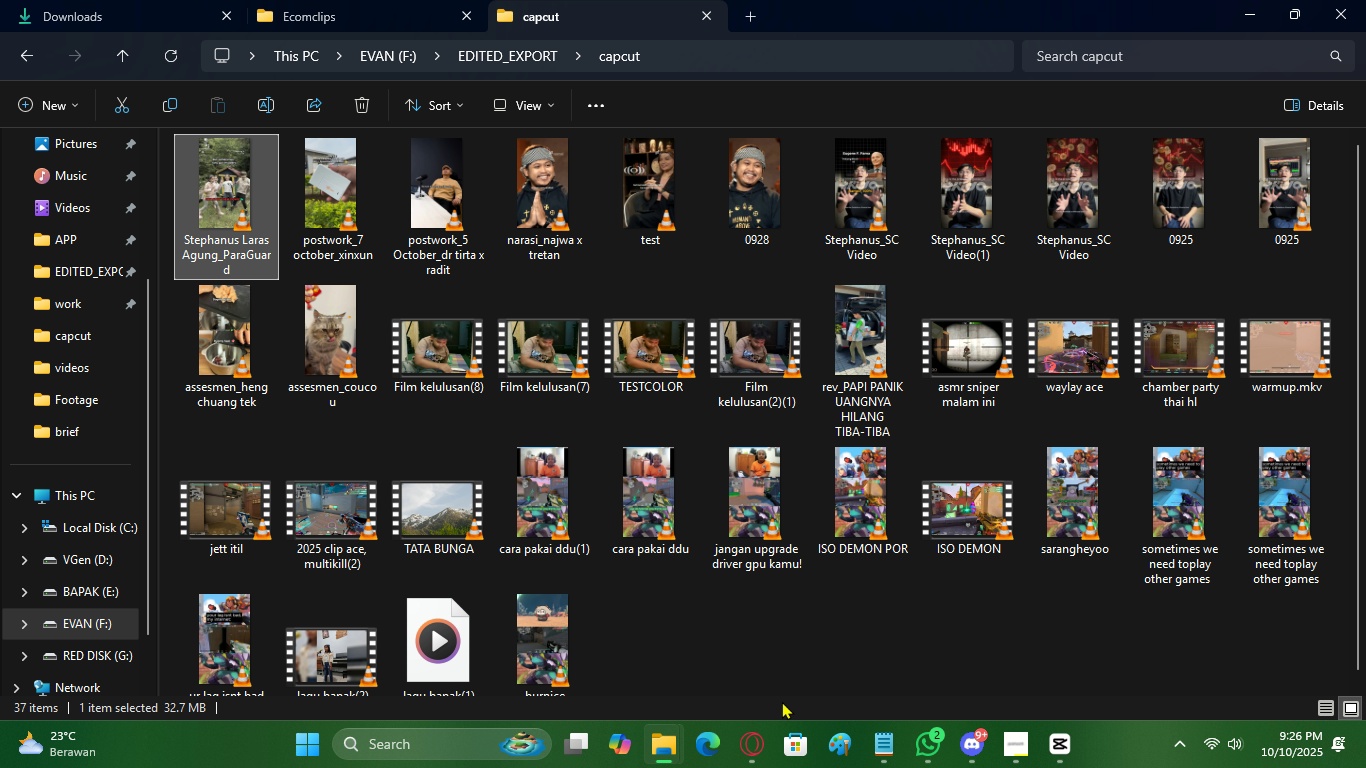 
left_click([754, 726])
 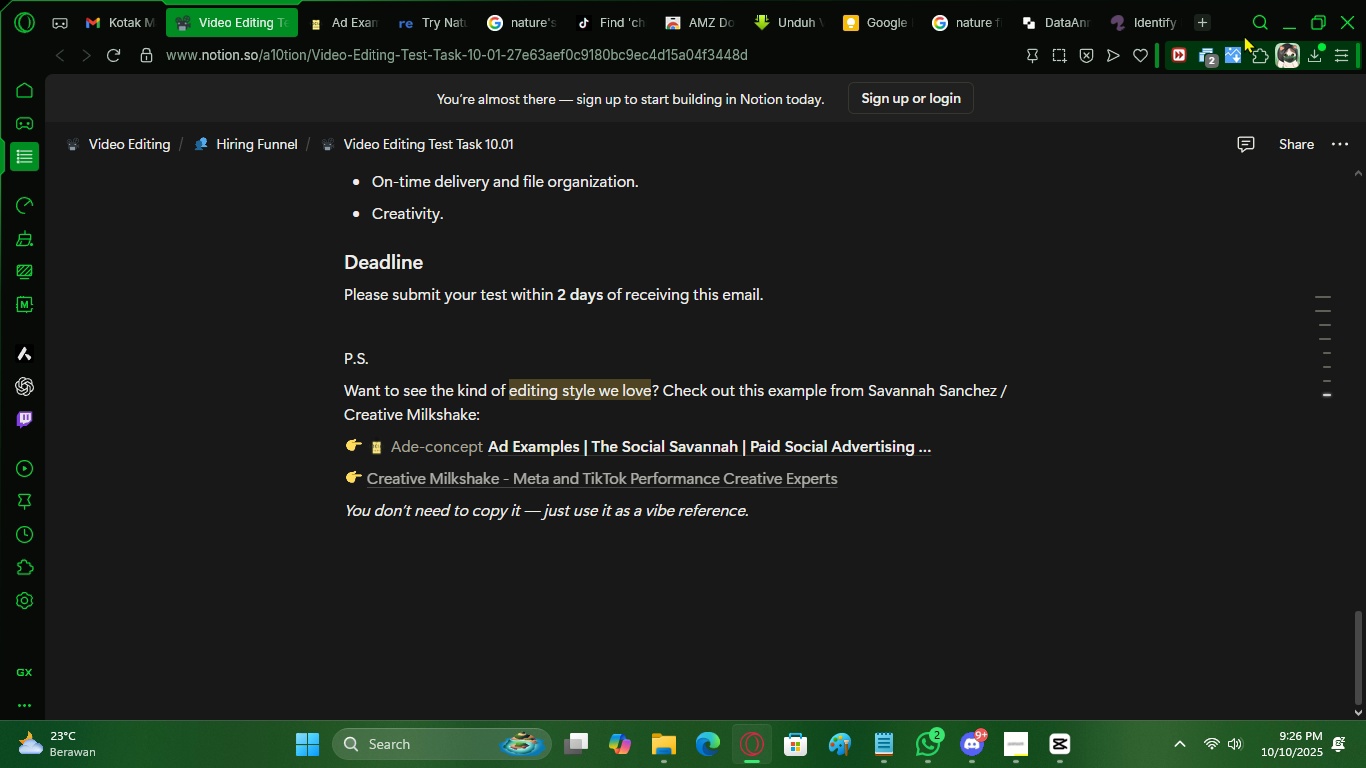 
left_click([1209, 17])
 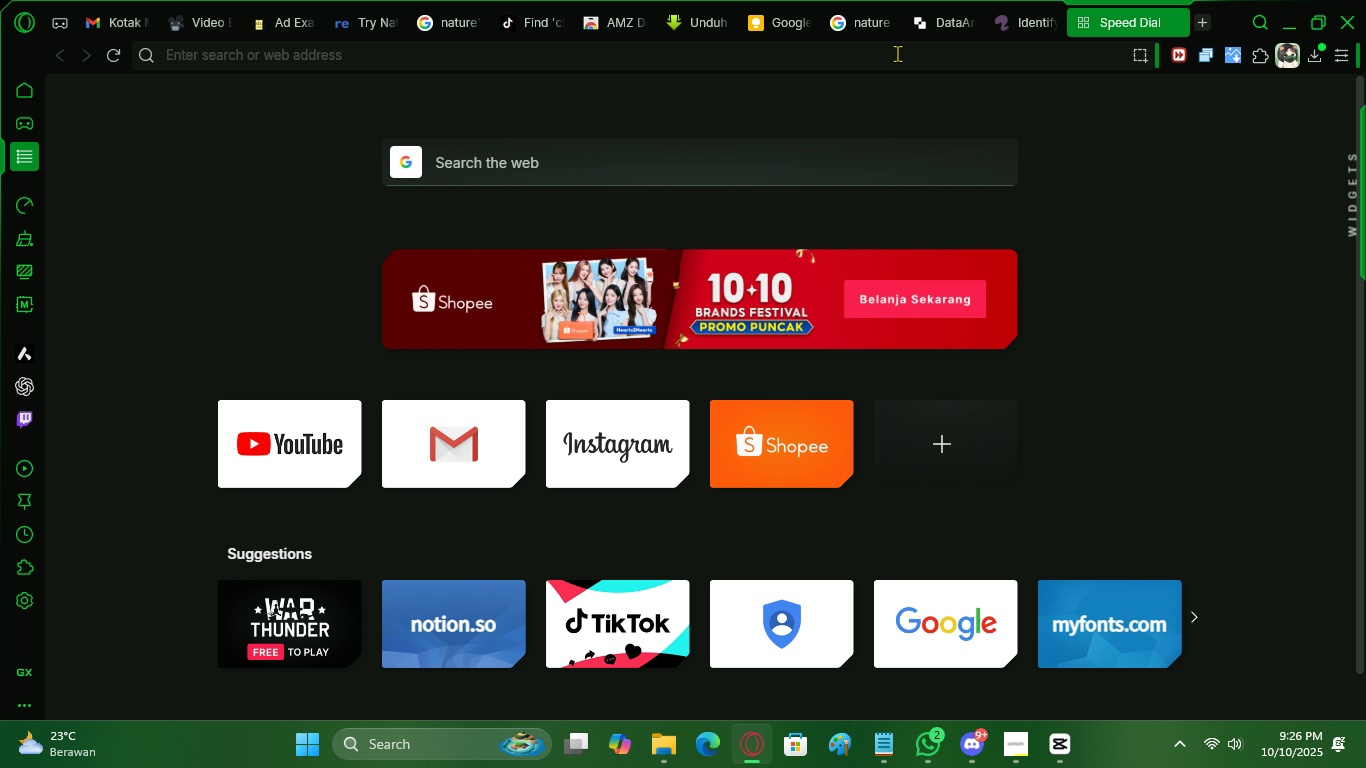 
left_click([897, 53])
 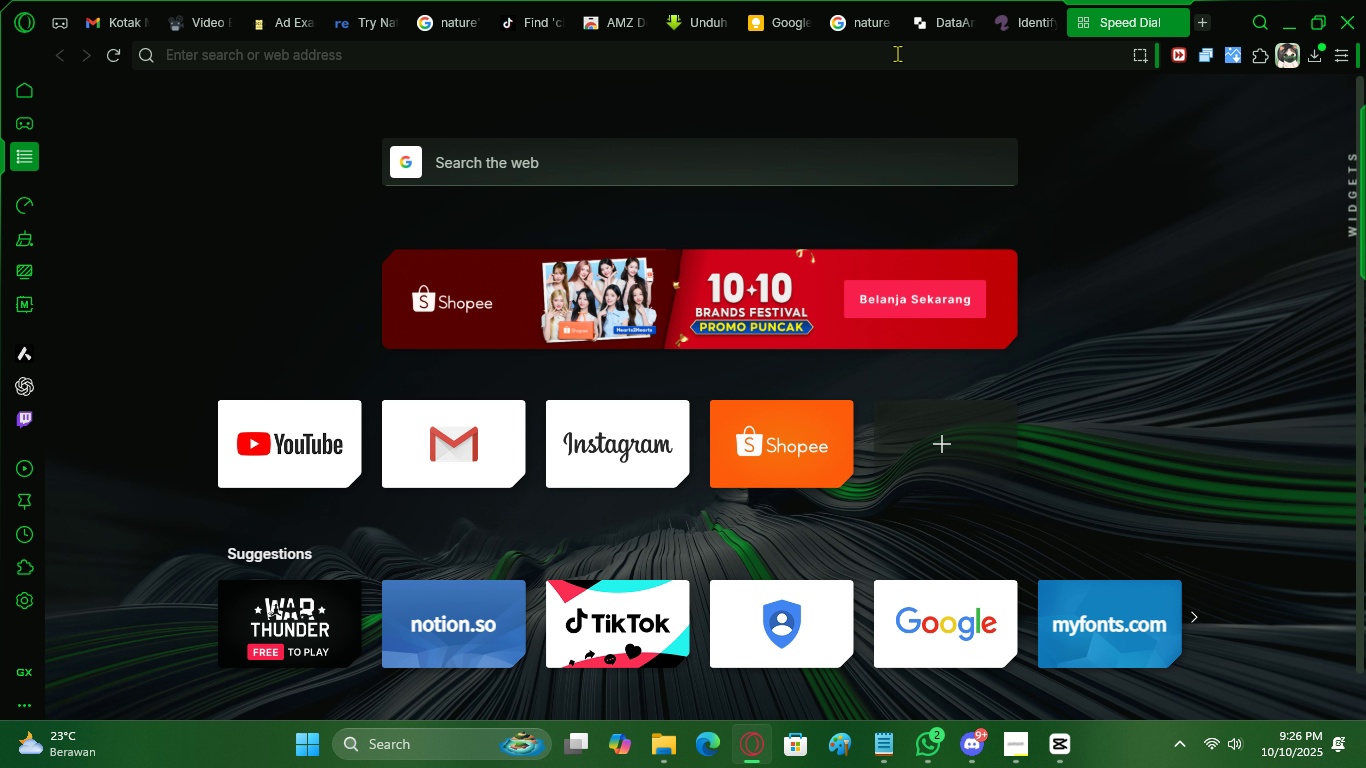 
type(drive)
 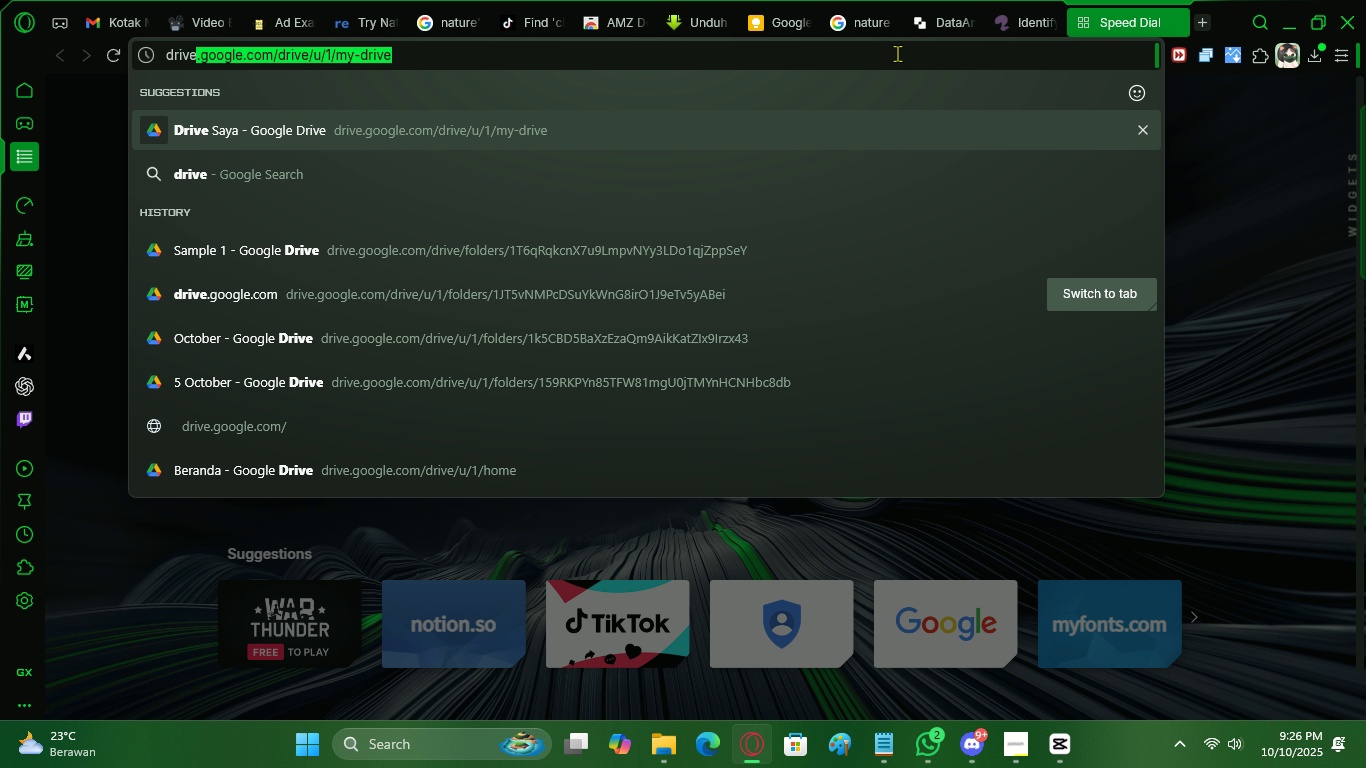 
key(Enter)
 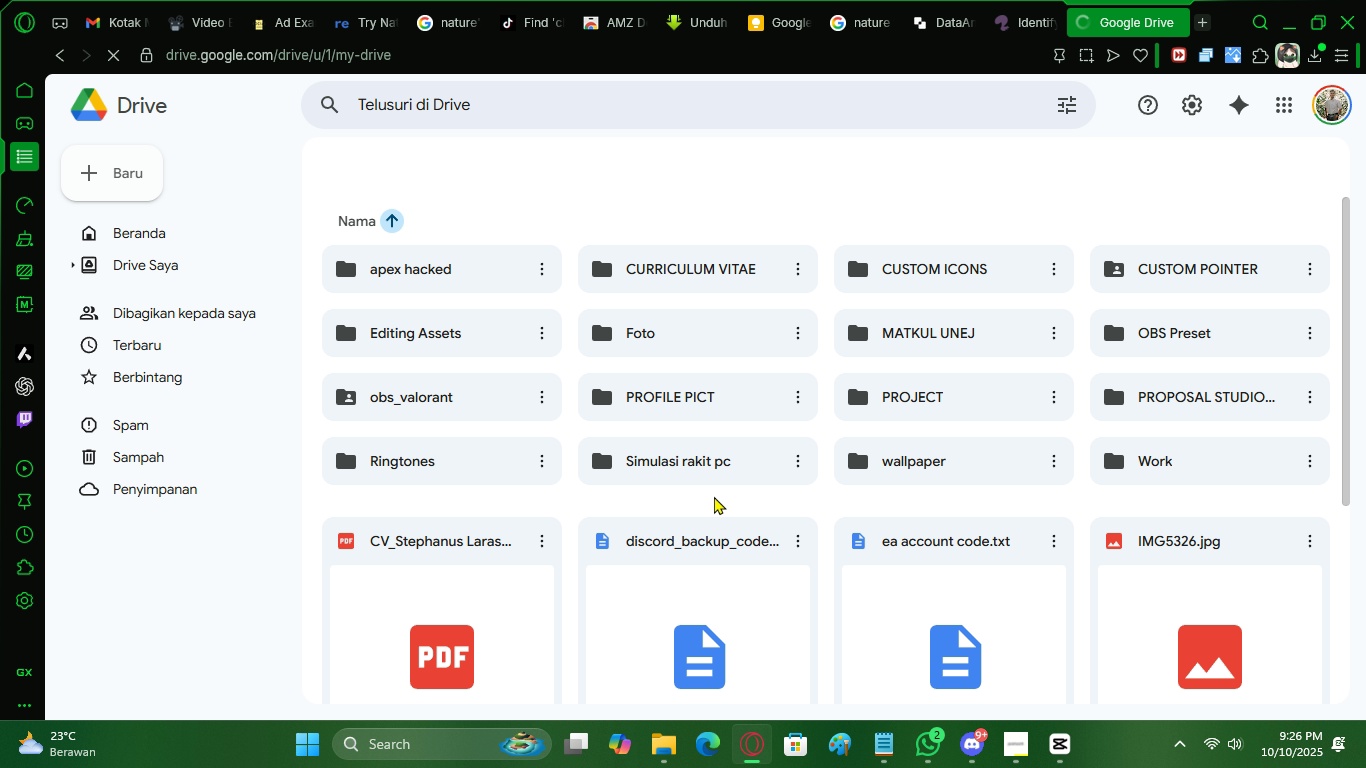 
wait(6.95)
 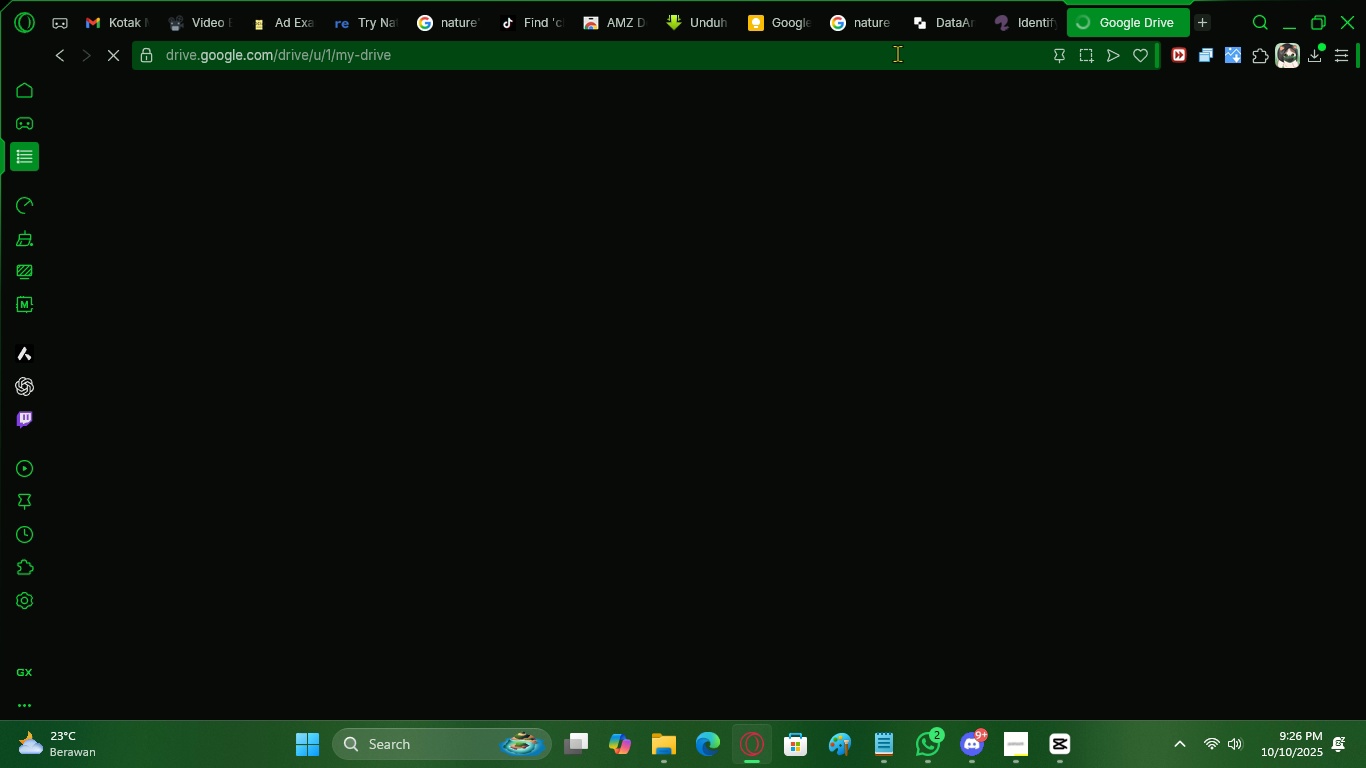 
left_click([470, 419])
 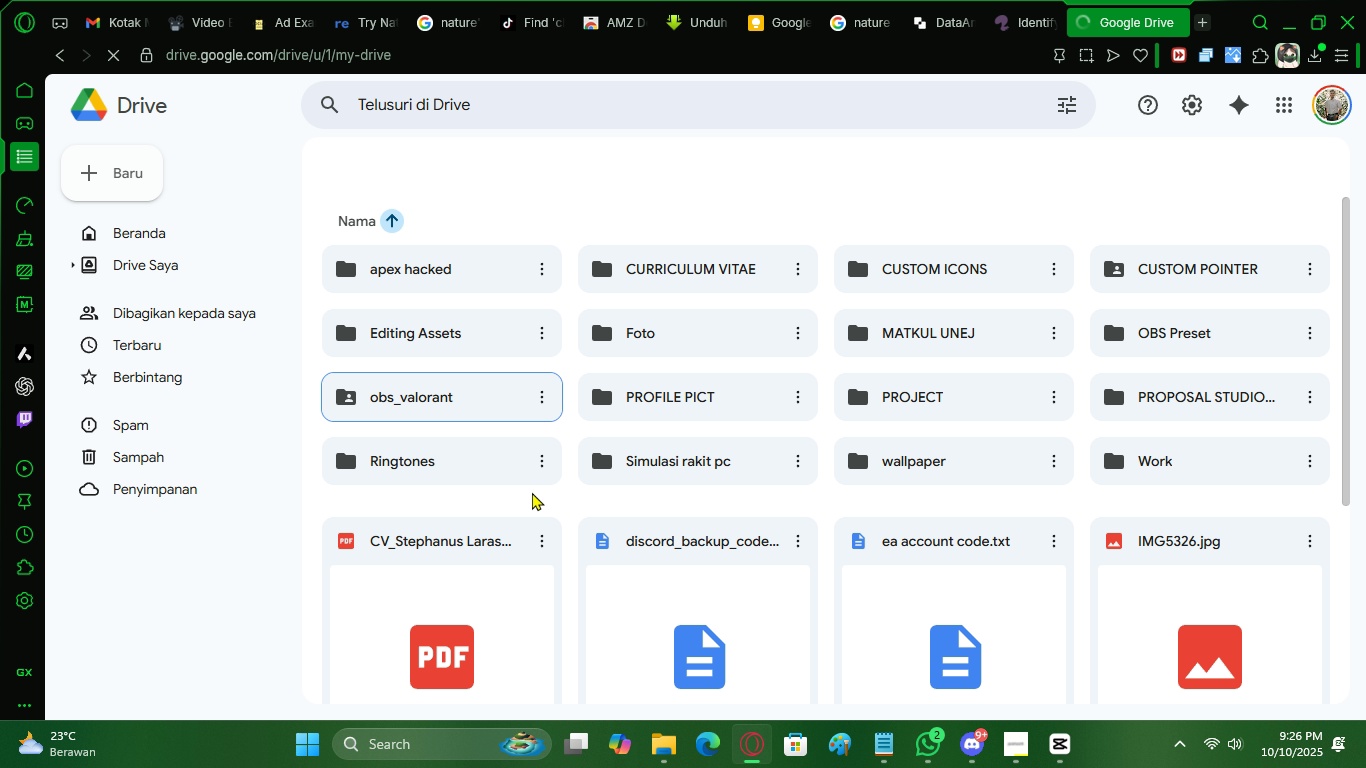 
key(Delete)
 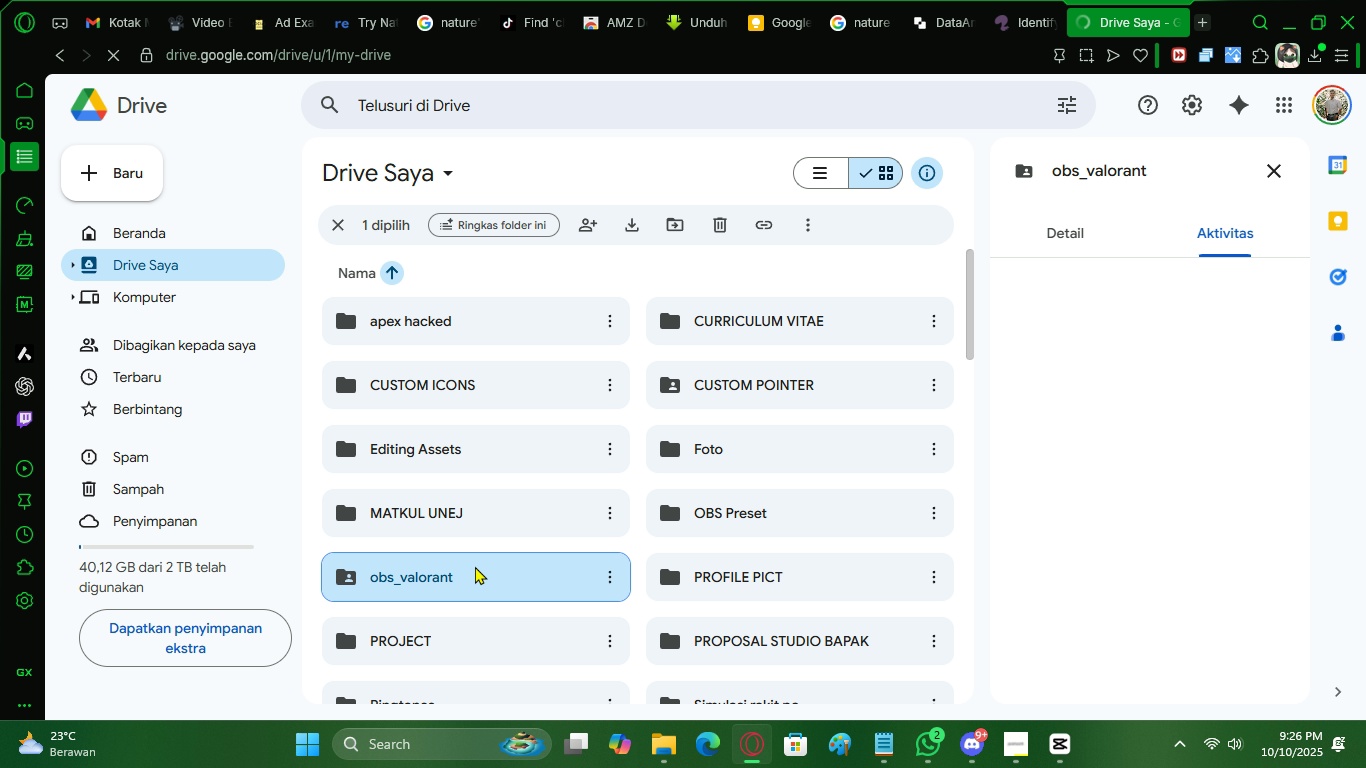 
left_click([480, 629])
 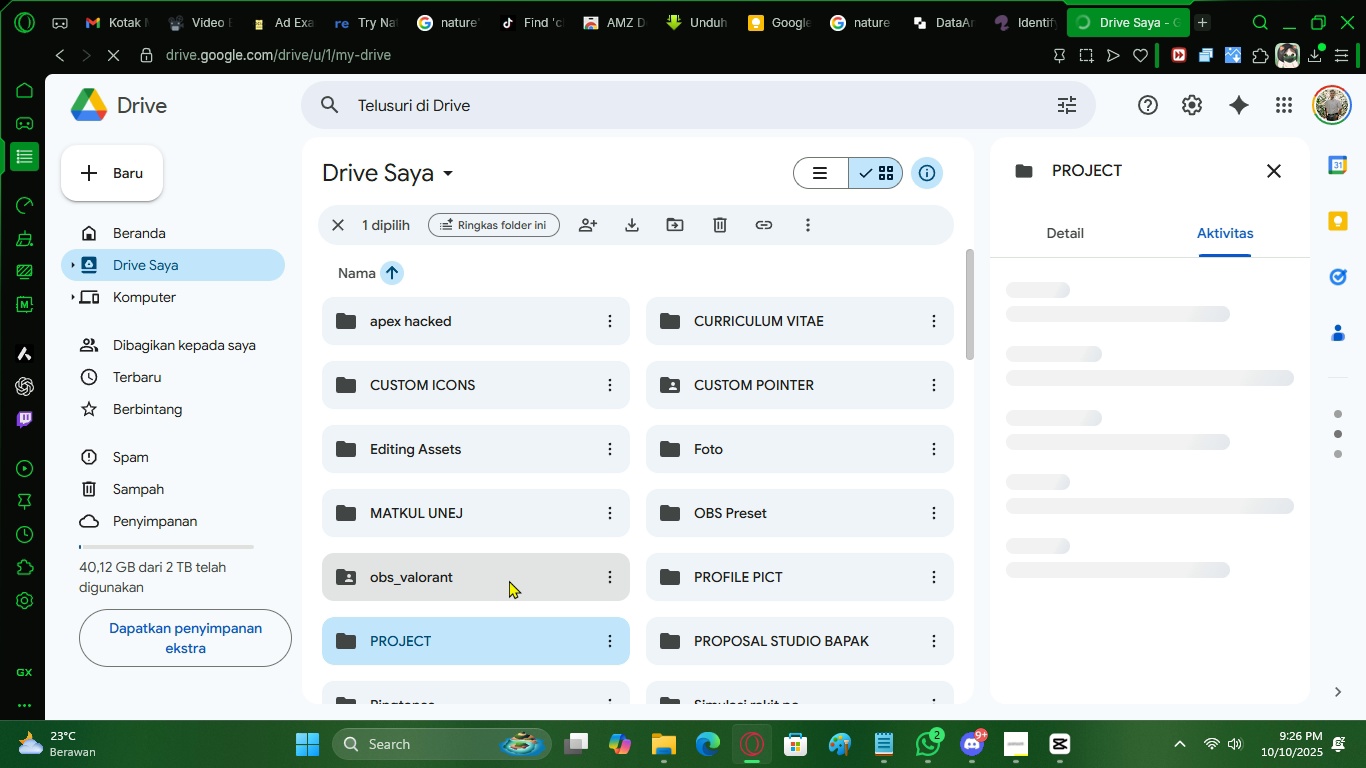 
double_click([509, 580])
 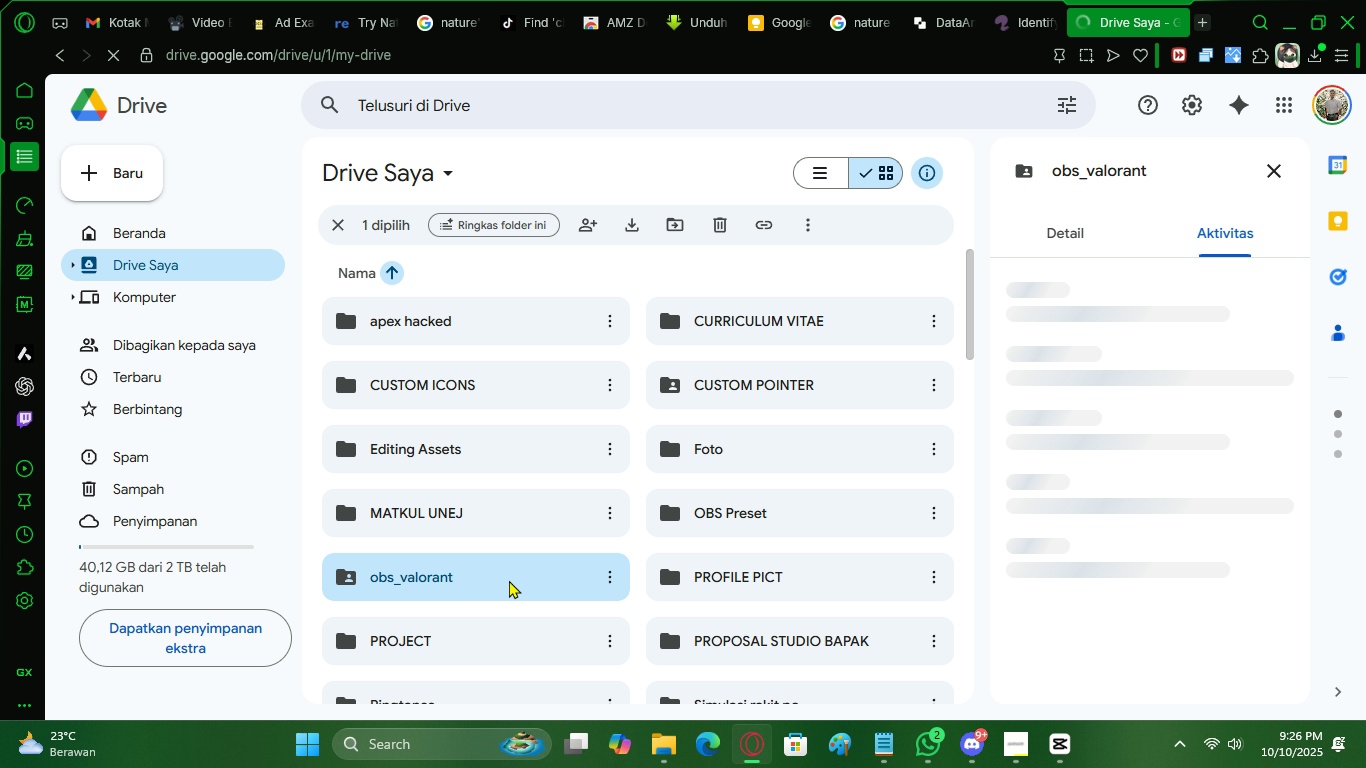 
key(Delete)
 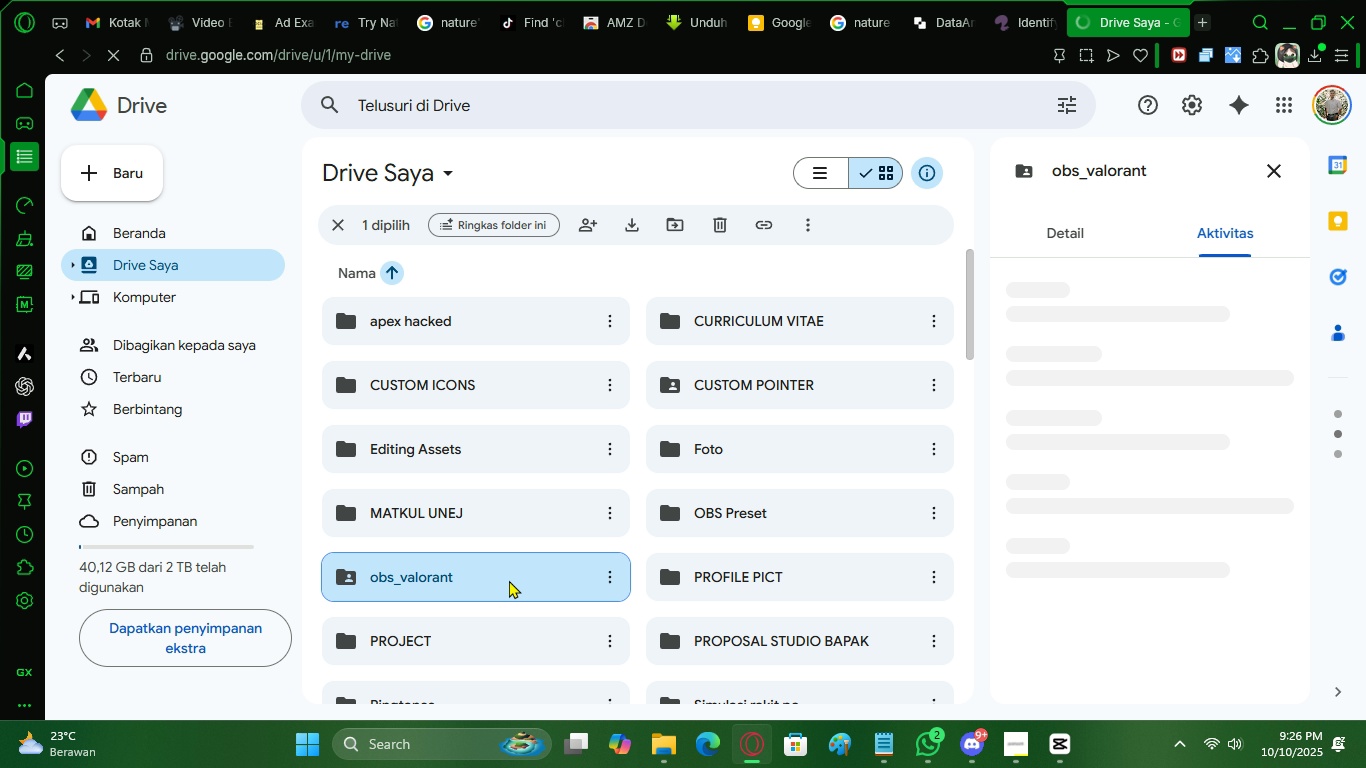 
scroll: coordinate [452, 559], scroll_direction: down, amount: 3.0
 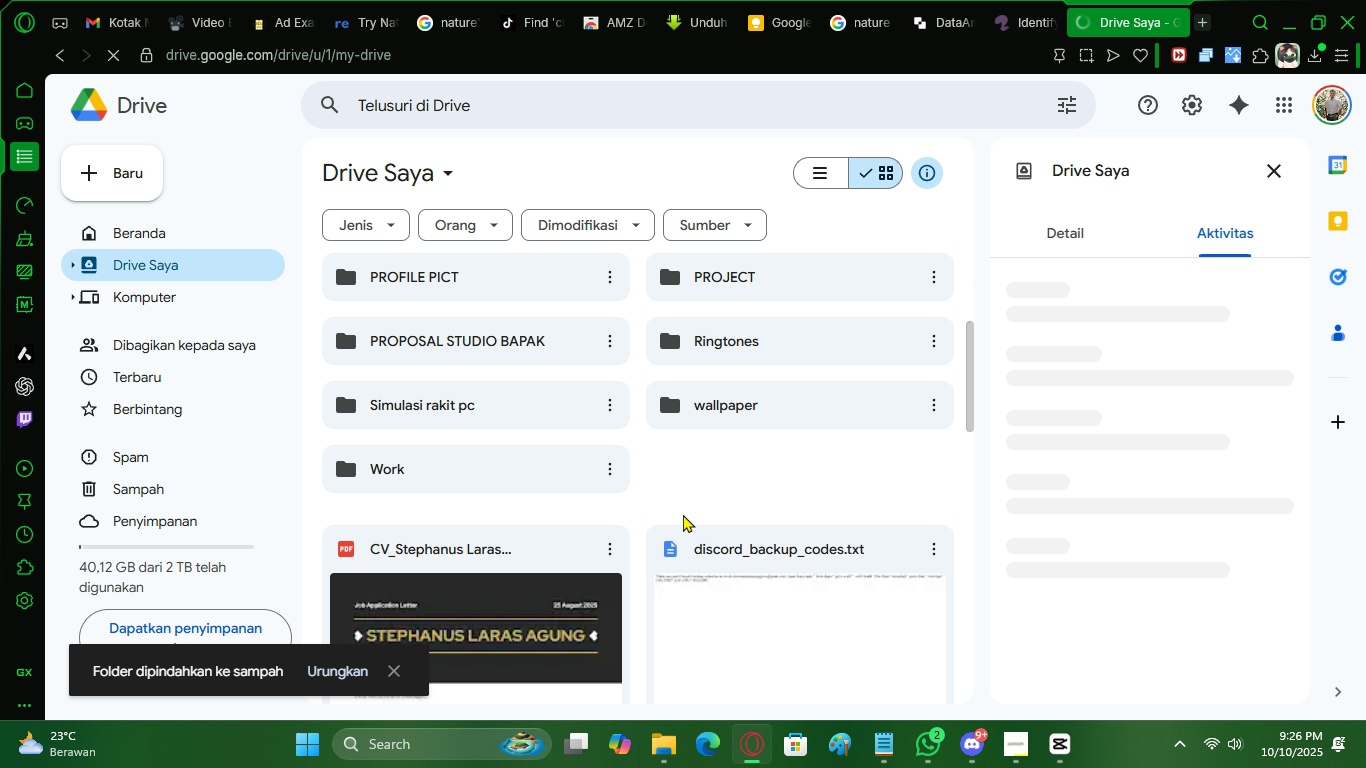 
scroll: coordinate [683, 514], scroll_direction: up, amount: 3.0
 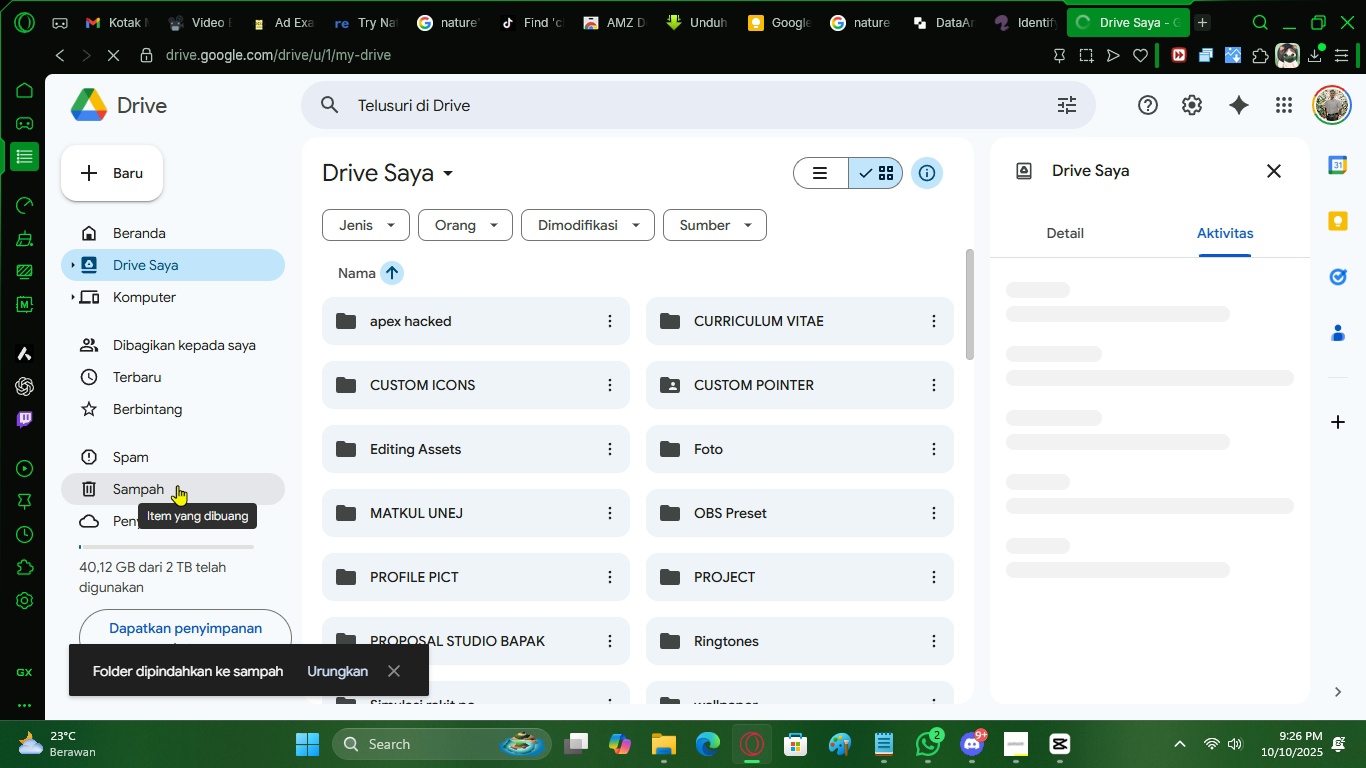 
left_click([177, 485])
 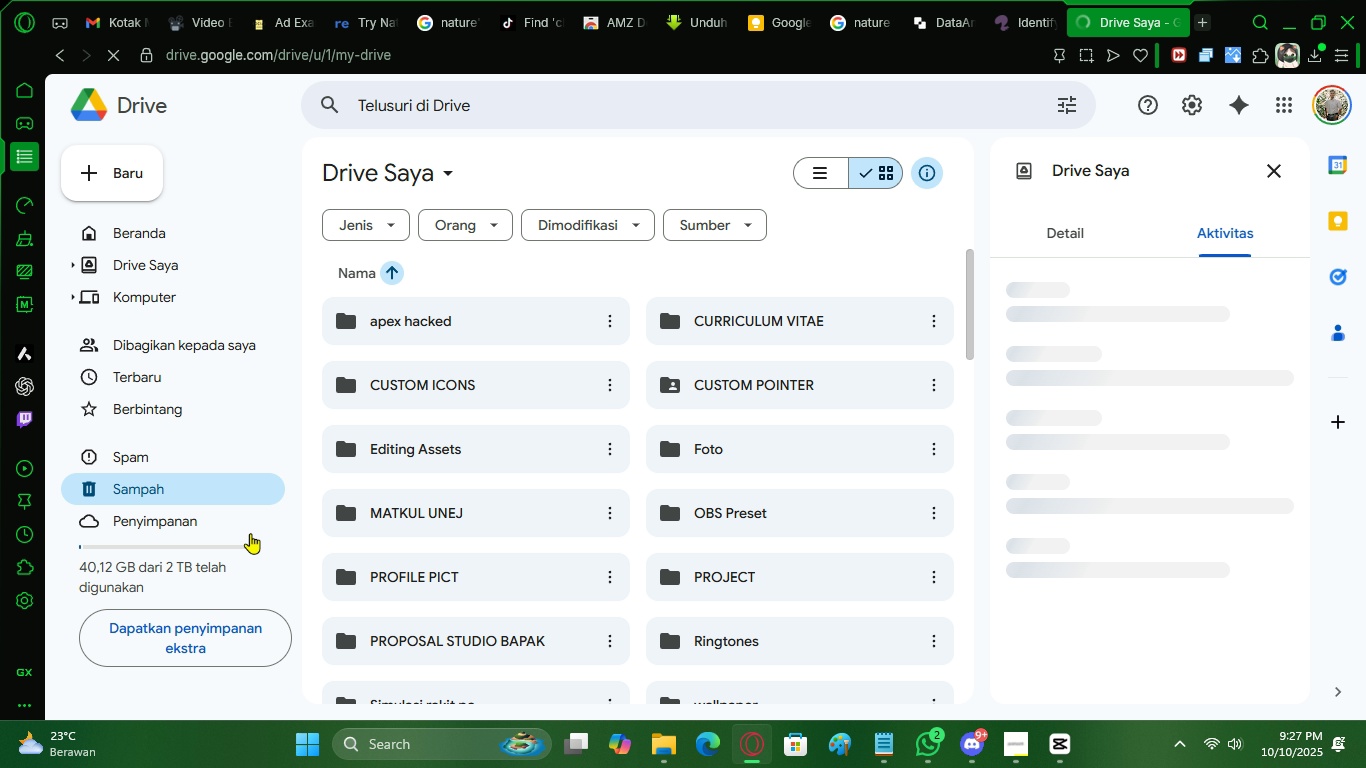 
double_click([218, 495])
 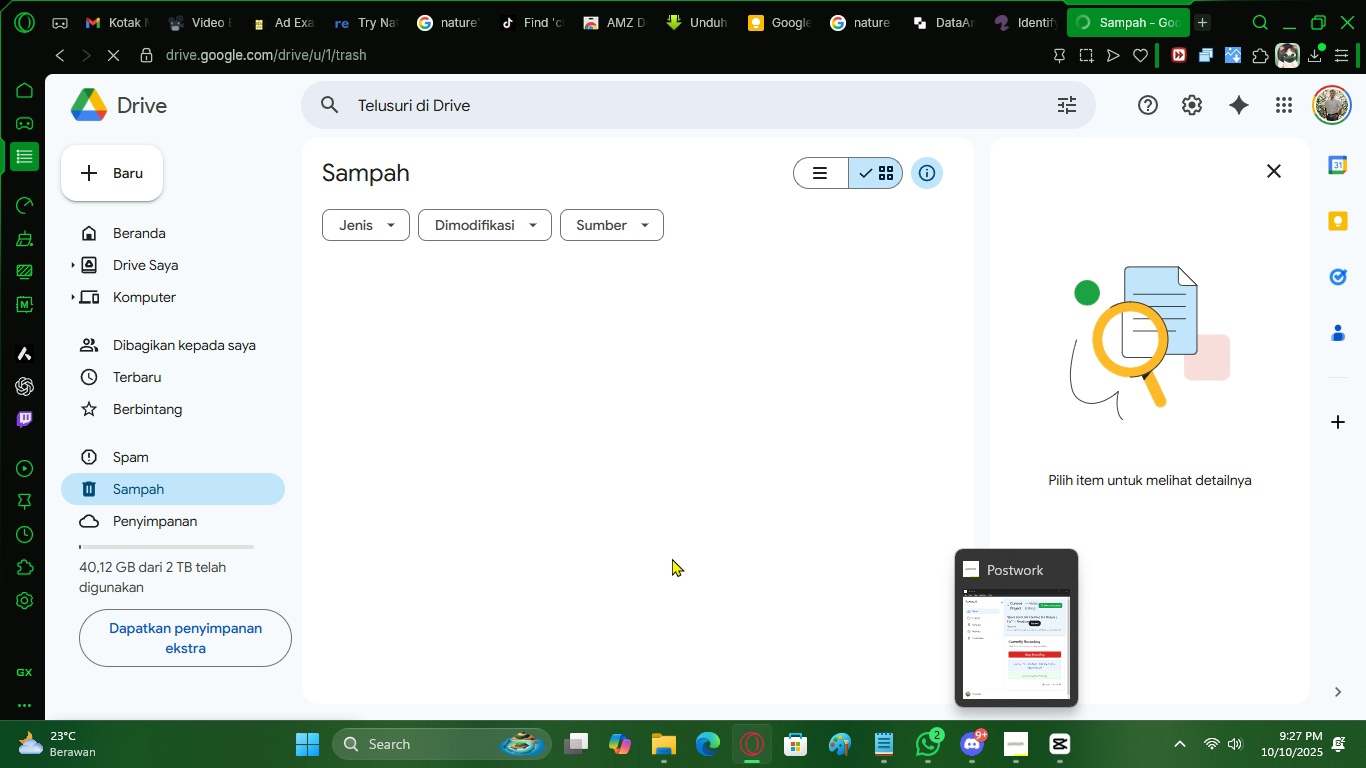 
scroll: coordinate [713, 474], scroll_direction: down, amount: 3.0
 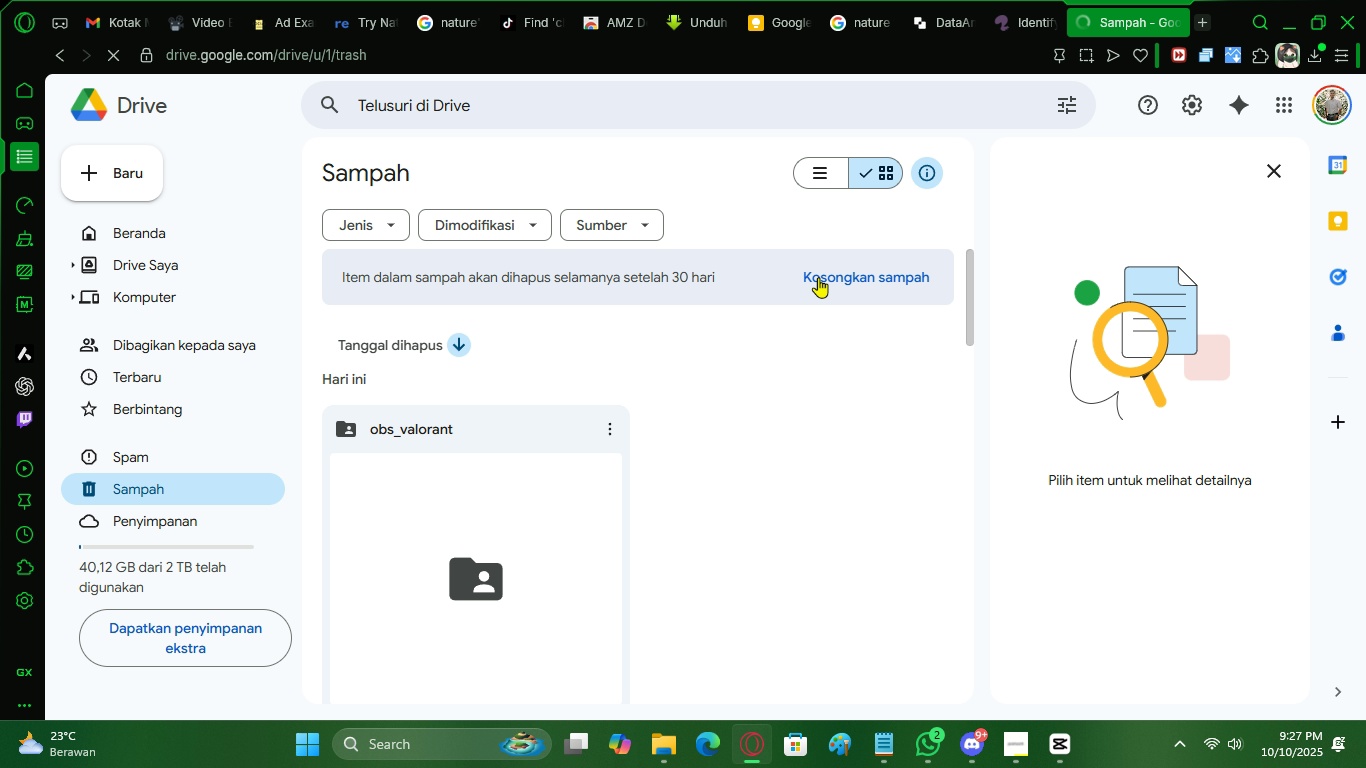 
left_click([858, 281])
 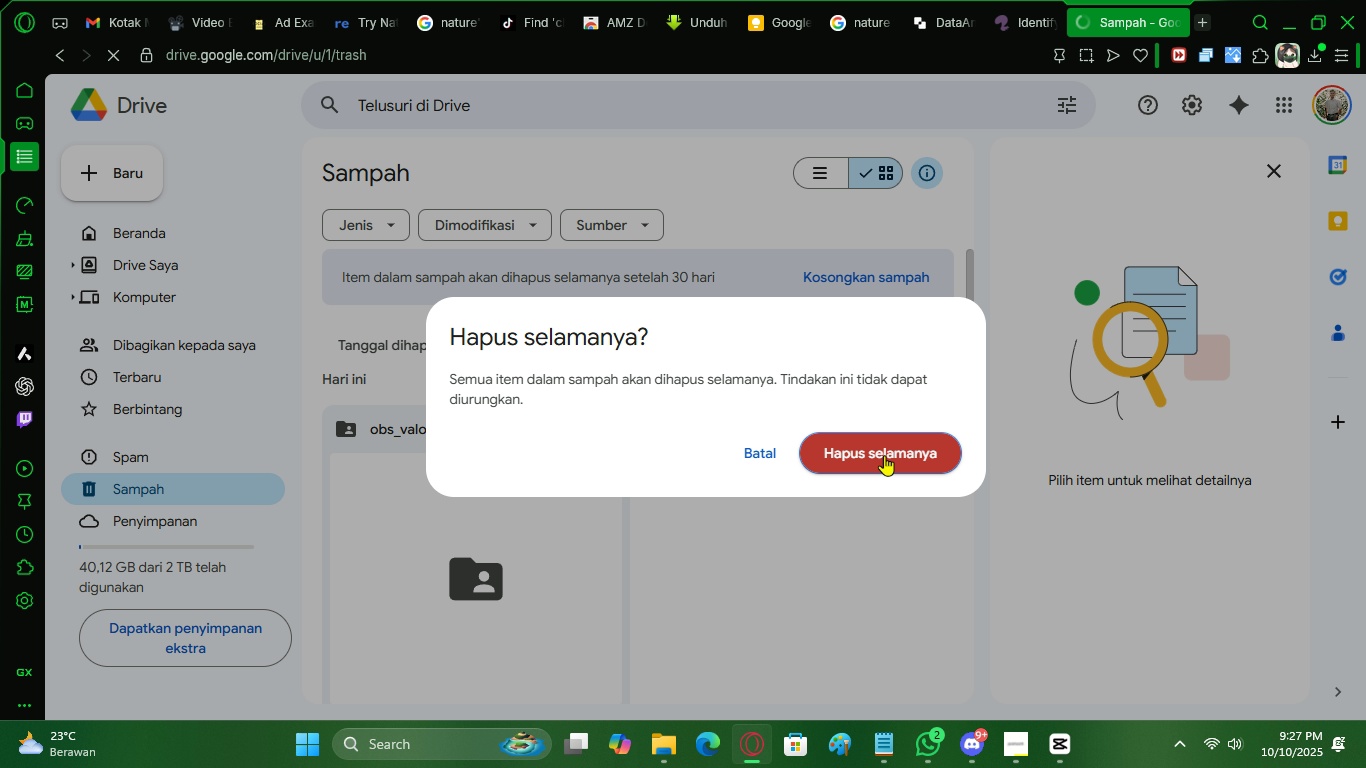 
left_click([884, 455])
 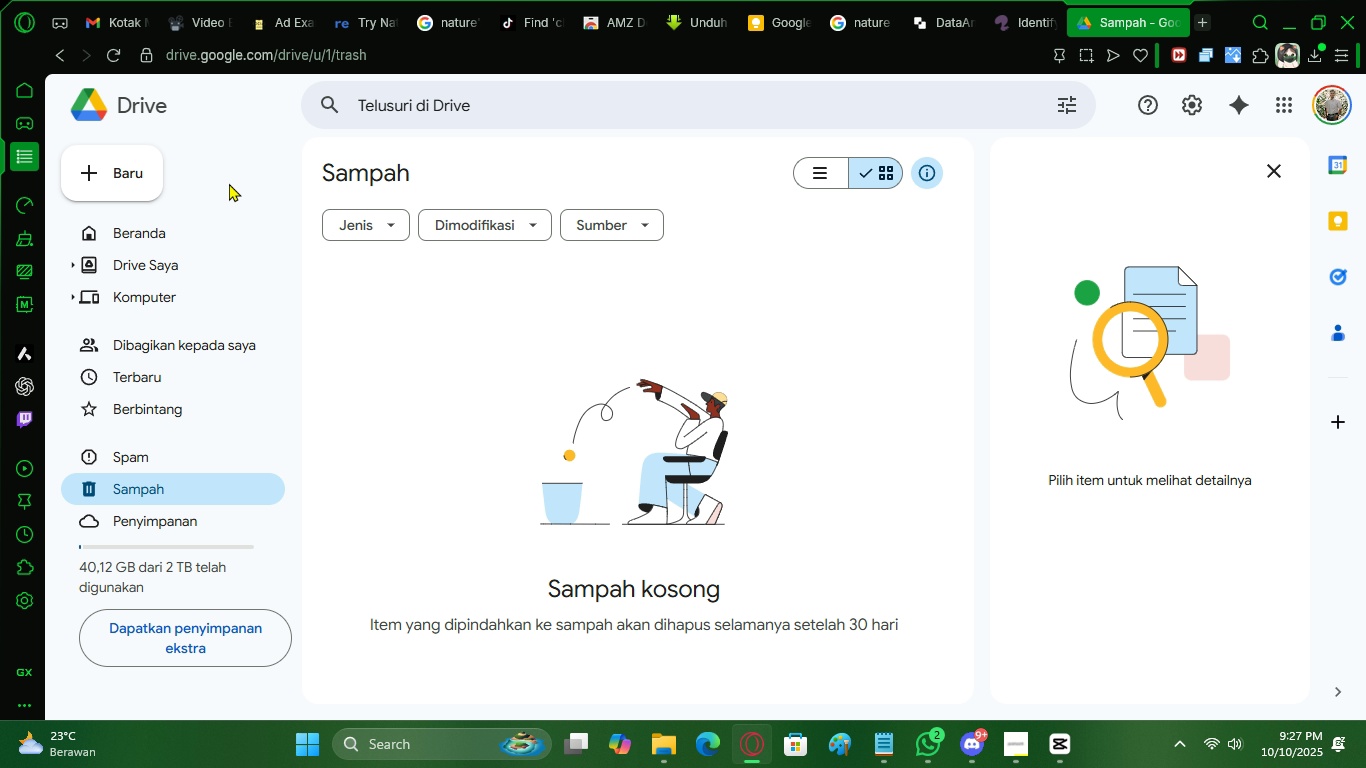 
wait(6.56)
 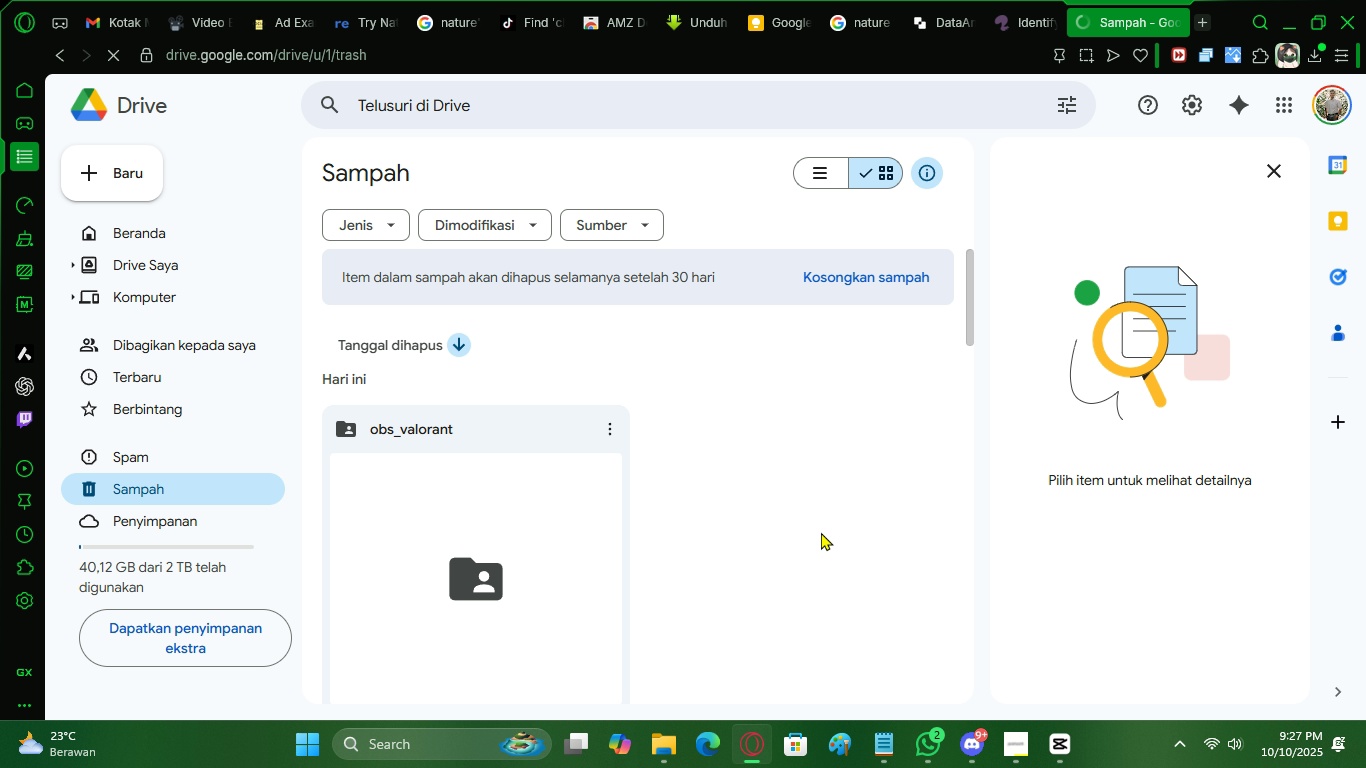 
left_click([54, 57])
 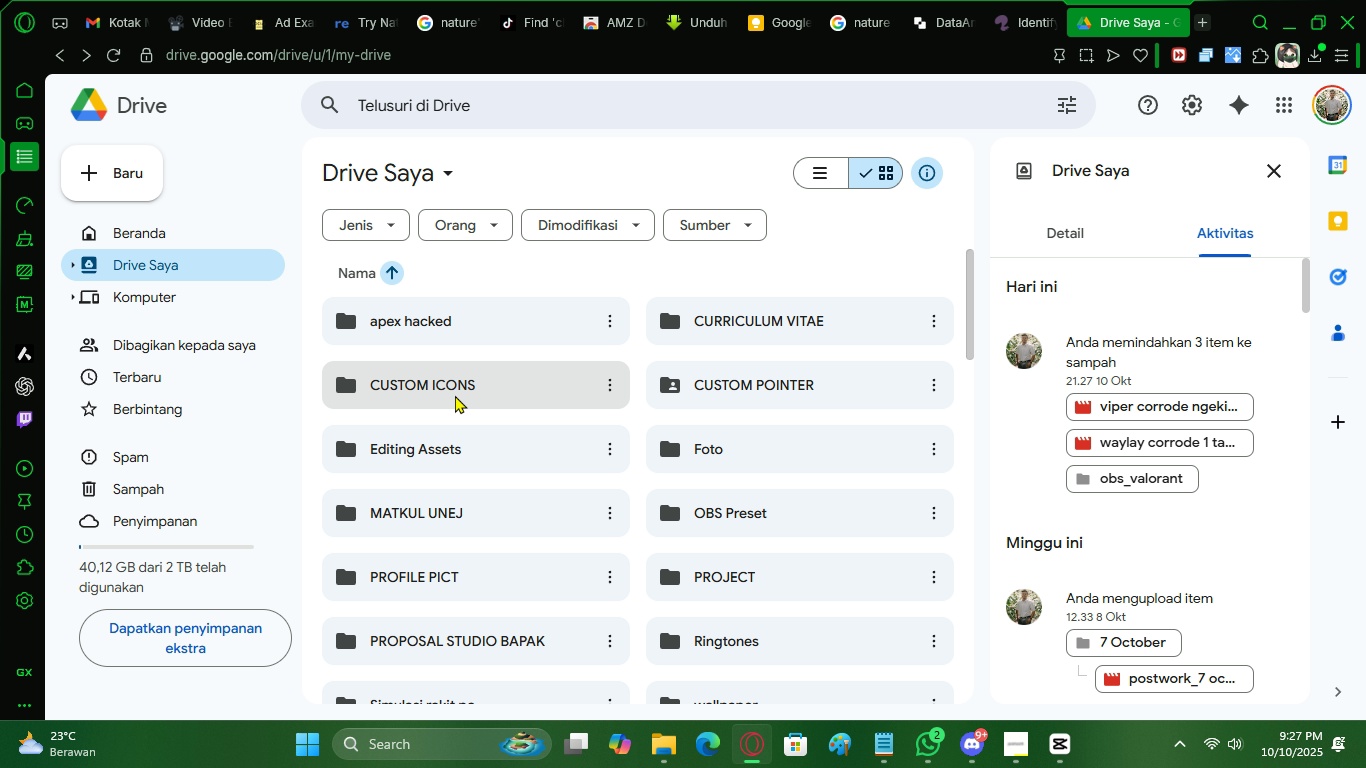 
scroll: coordinate [455, 395], scroll_direction: down, amount: 1.0
 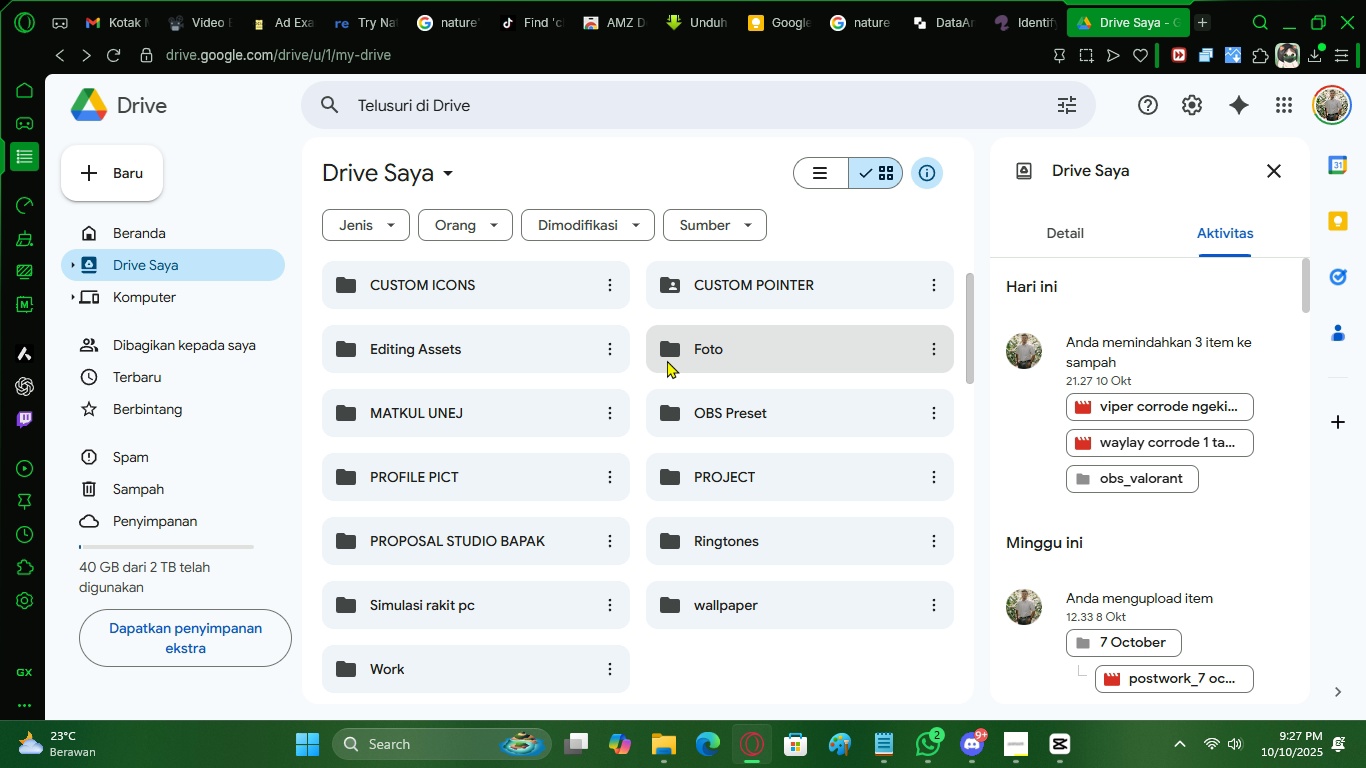 
scroll: coordinate [664, 373], scroll_direction: up, amount: 2.0
 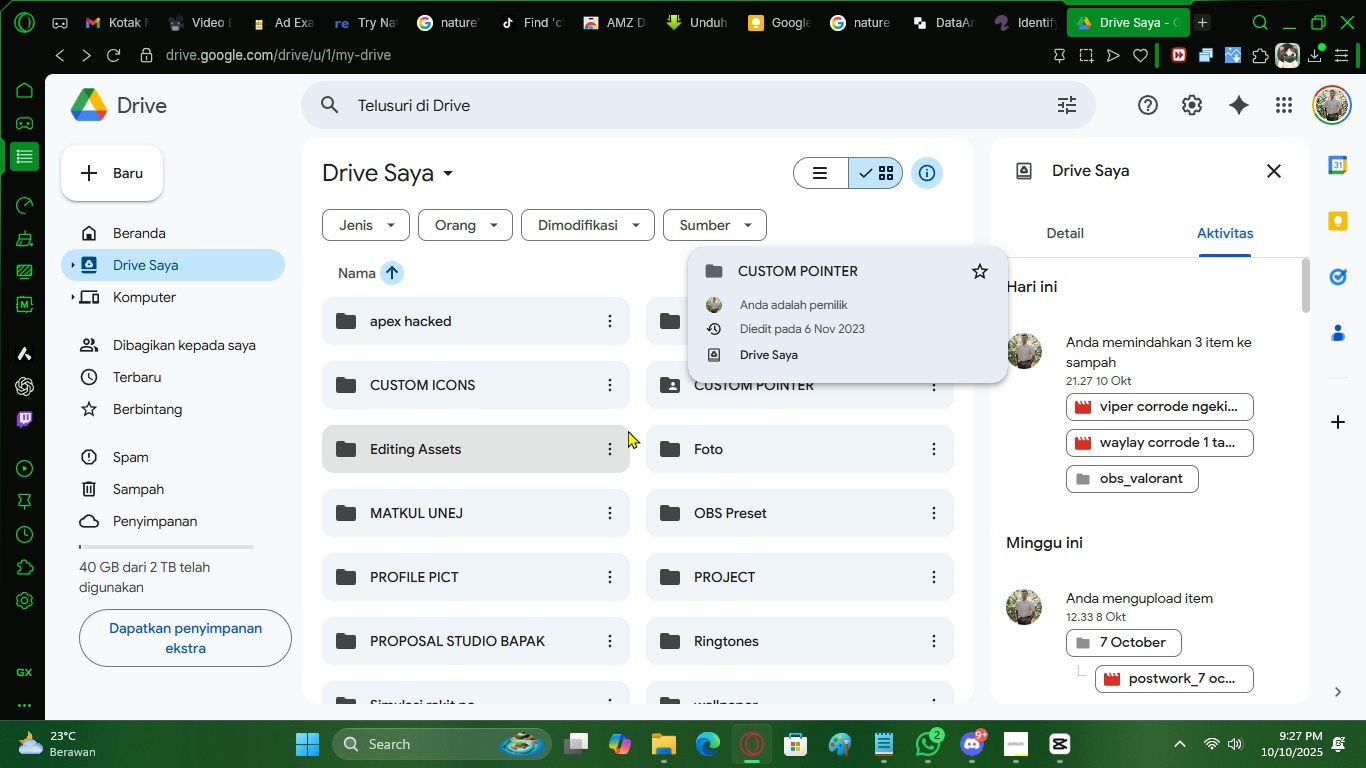 
scroll: coordinate [535, 541], scroll_direction: down, amount: 2.0
 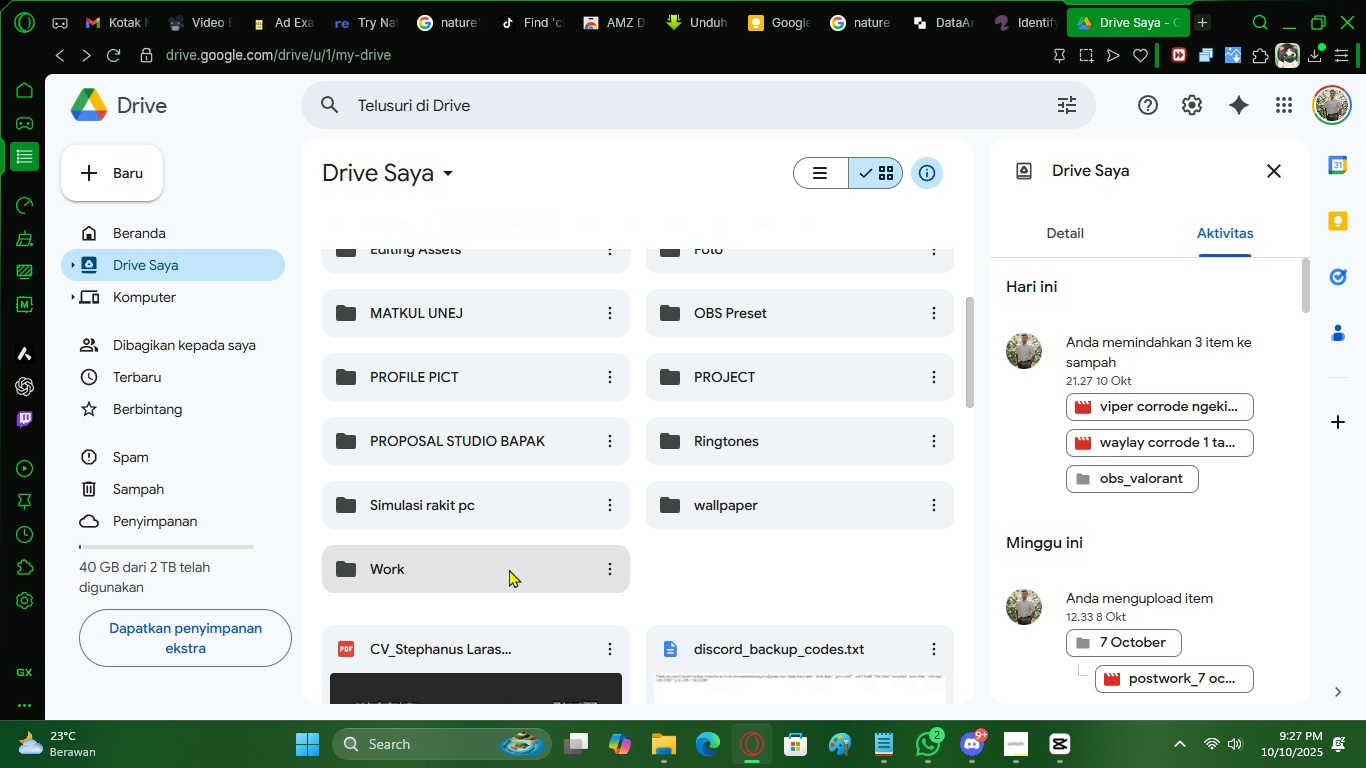 
double_click([509, 569])
 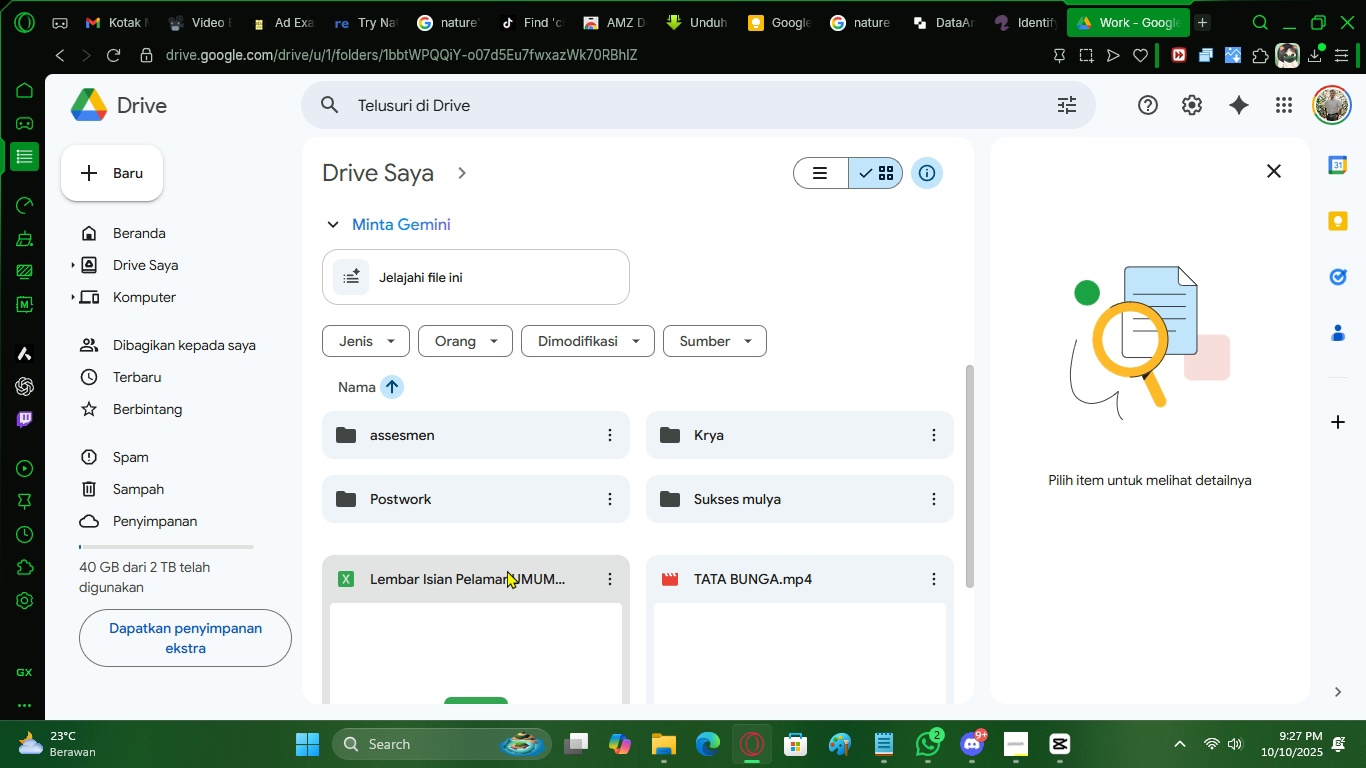 
scroll: coordinate [507, 570], scroll_direction: none, amount: 0.0
 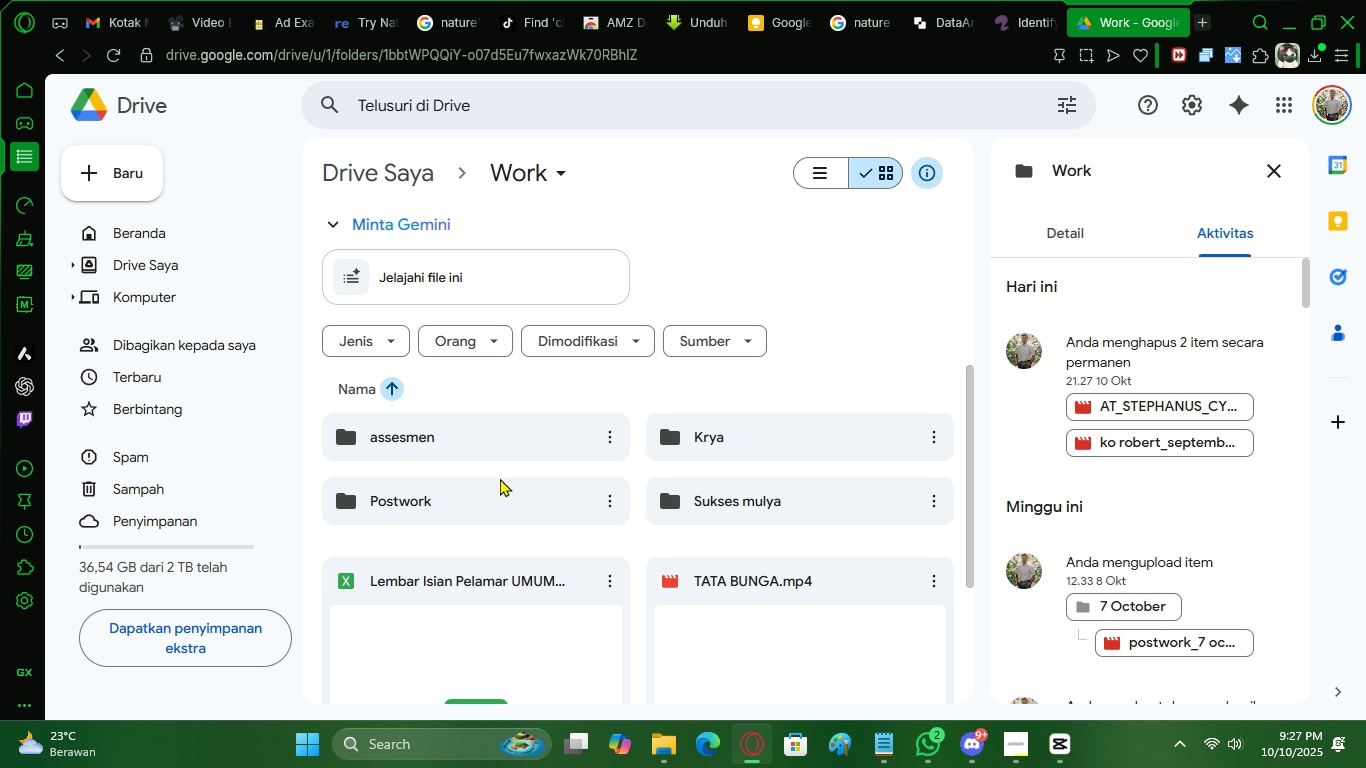 
scroll: coordinate [479, 563], scroll_direction: up, amount: 1.0
 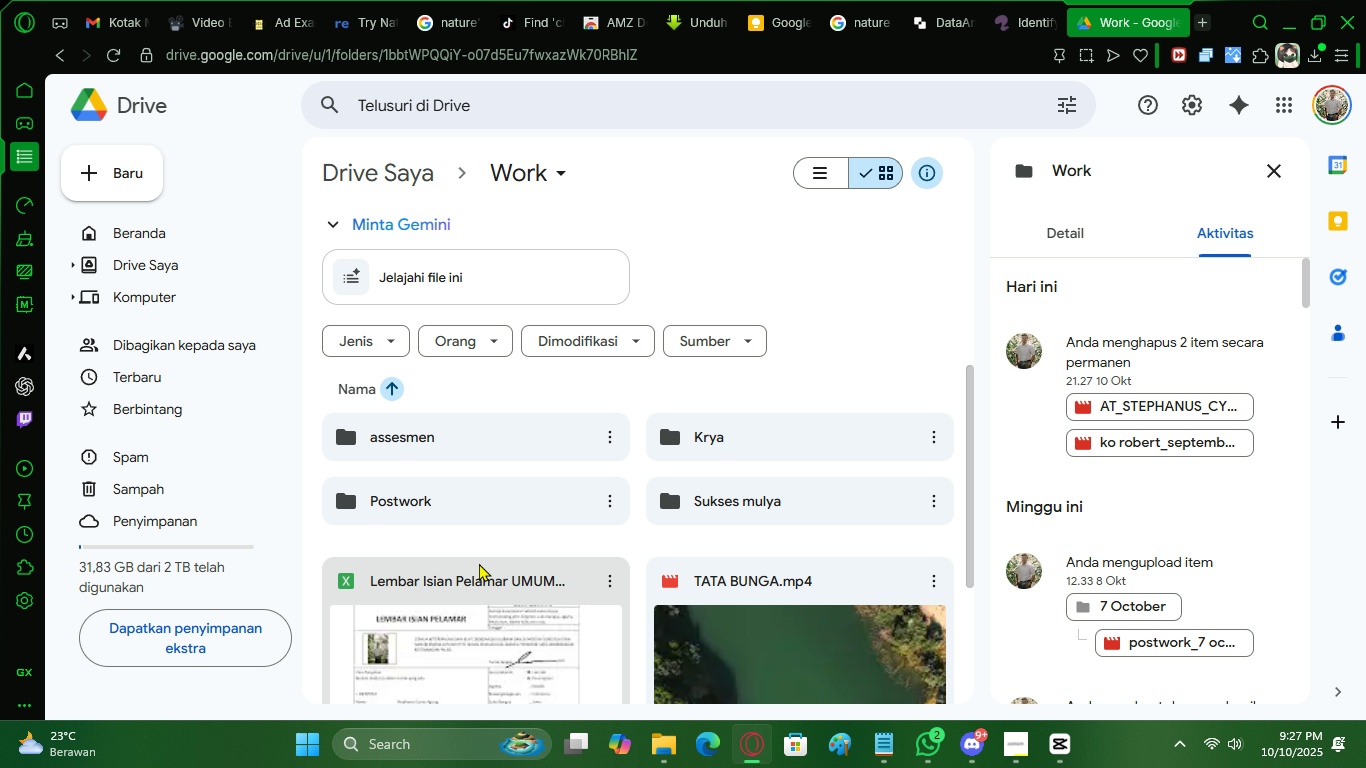 
scroll: coordinate [576, 593], scroll_direction: down, amount: 5.0
 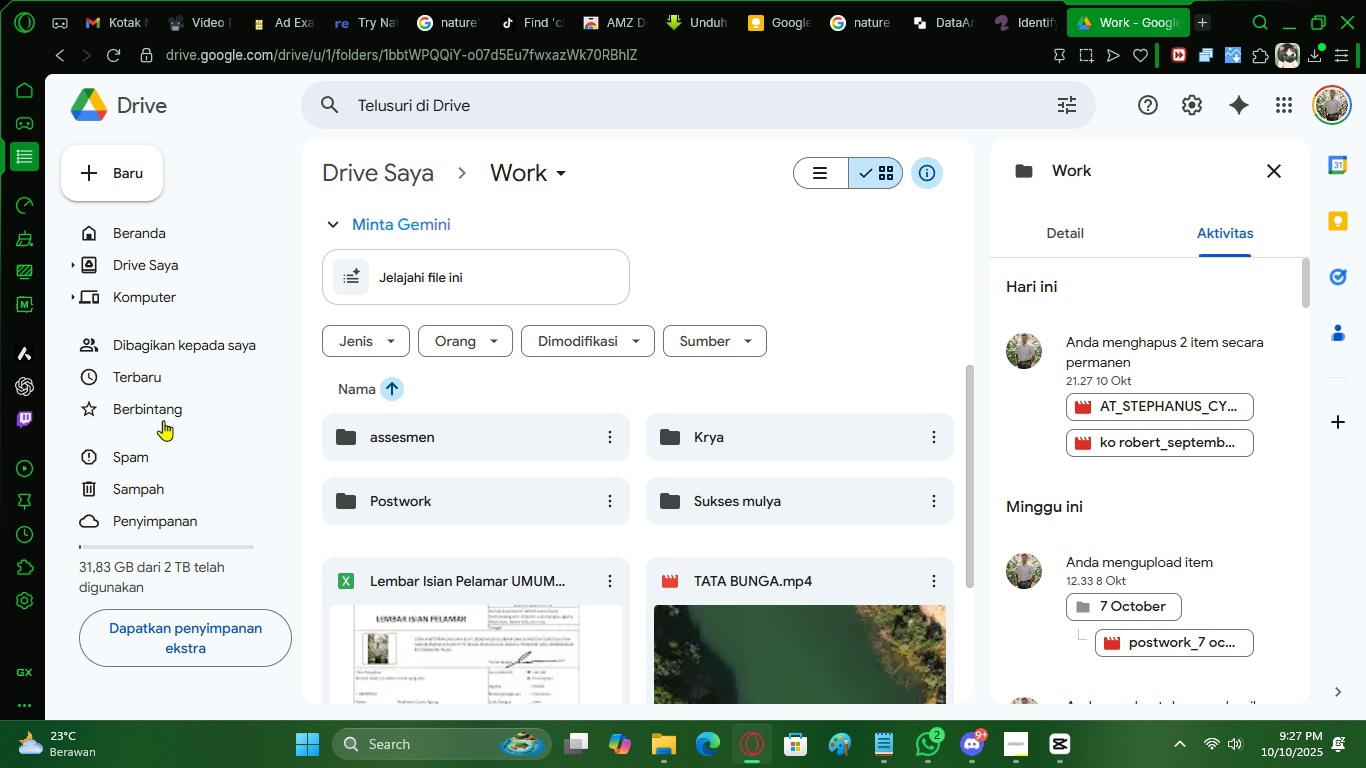 
left_click([198, 530])
 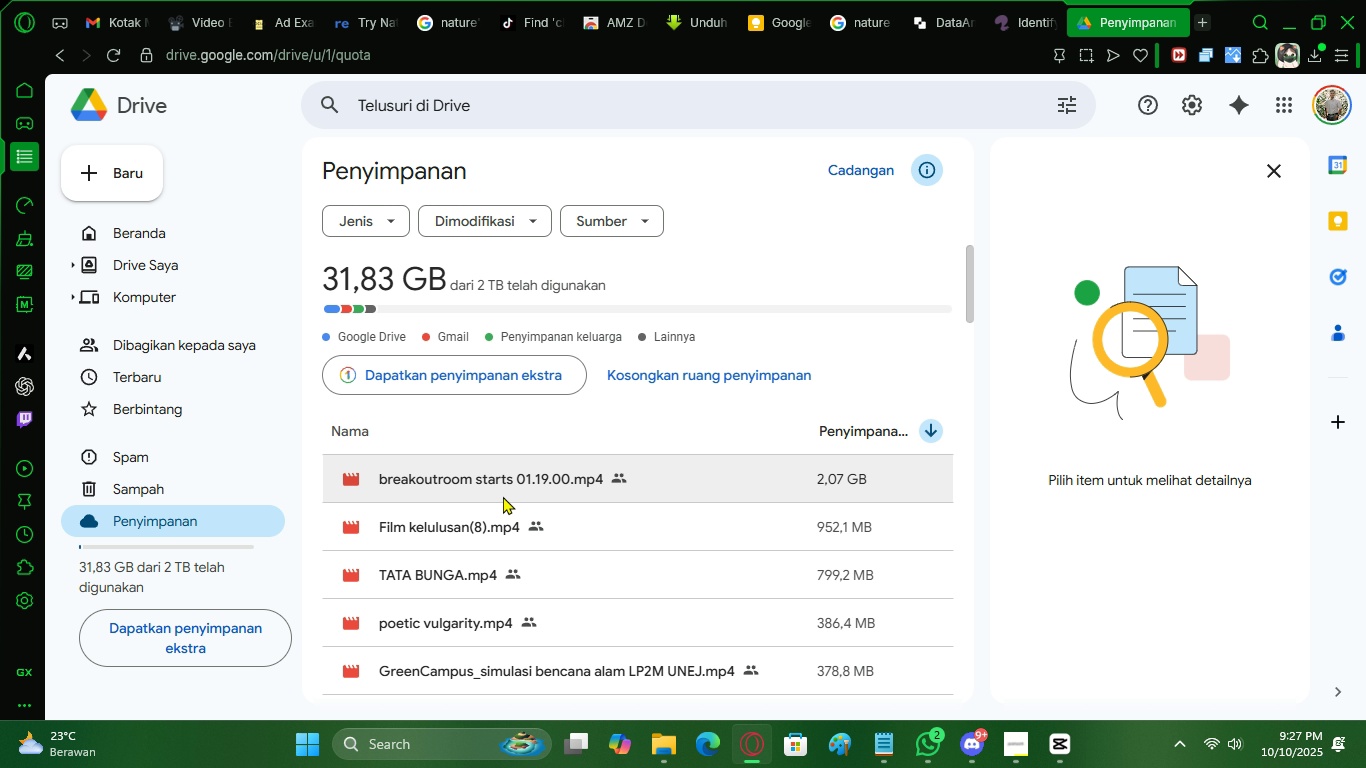 
scroll: coordinate [504, 496], scroll_direction: down, amount: 1.0
 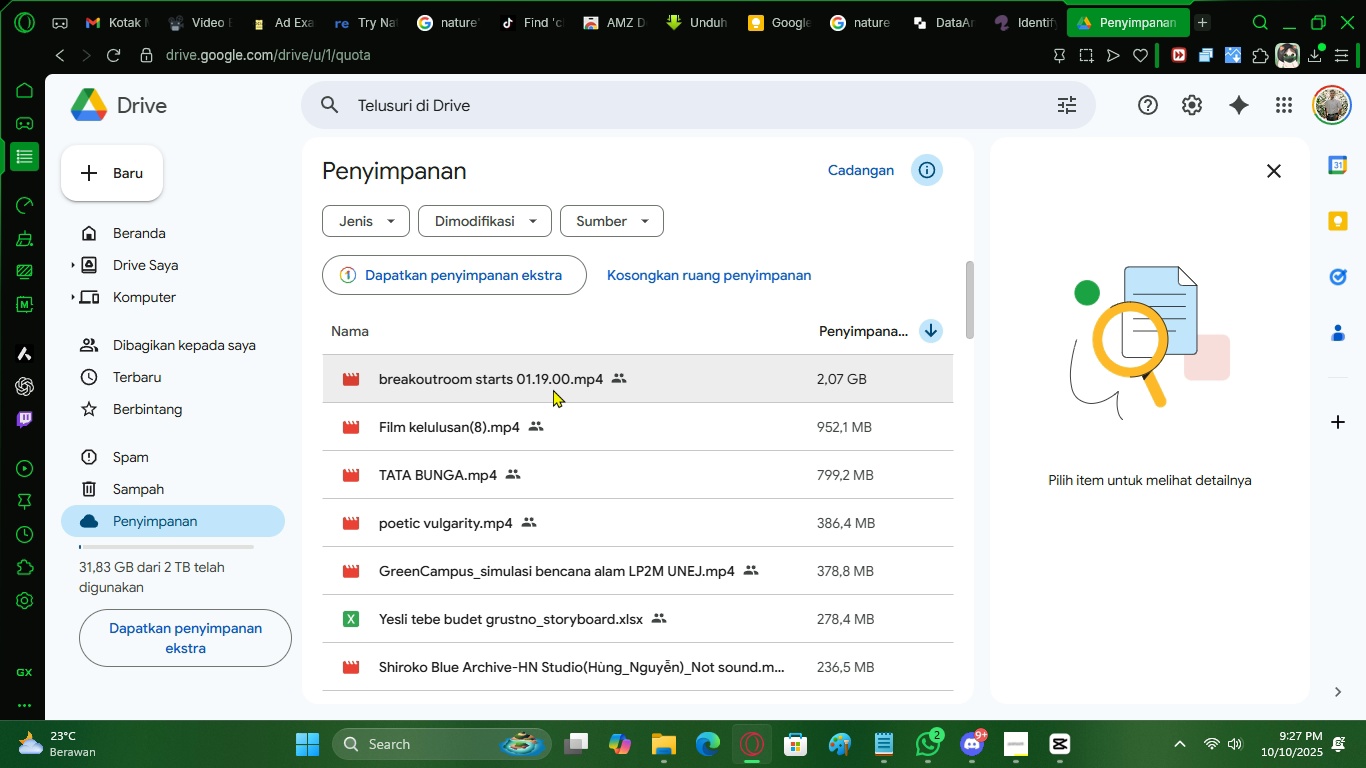 
left_click([554, 388])
 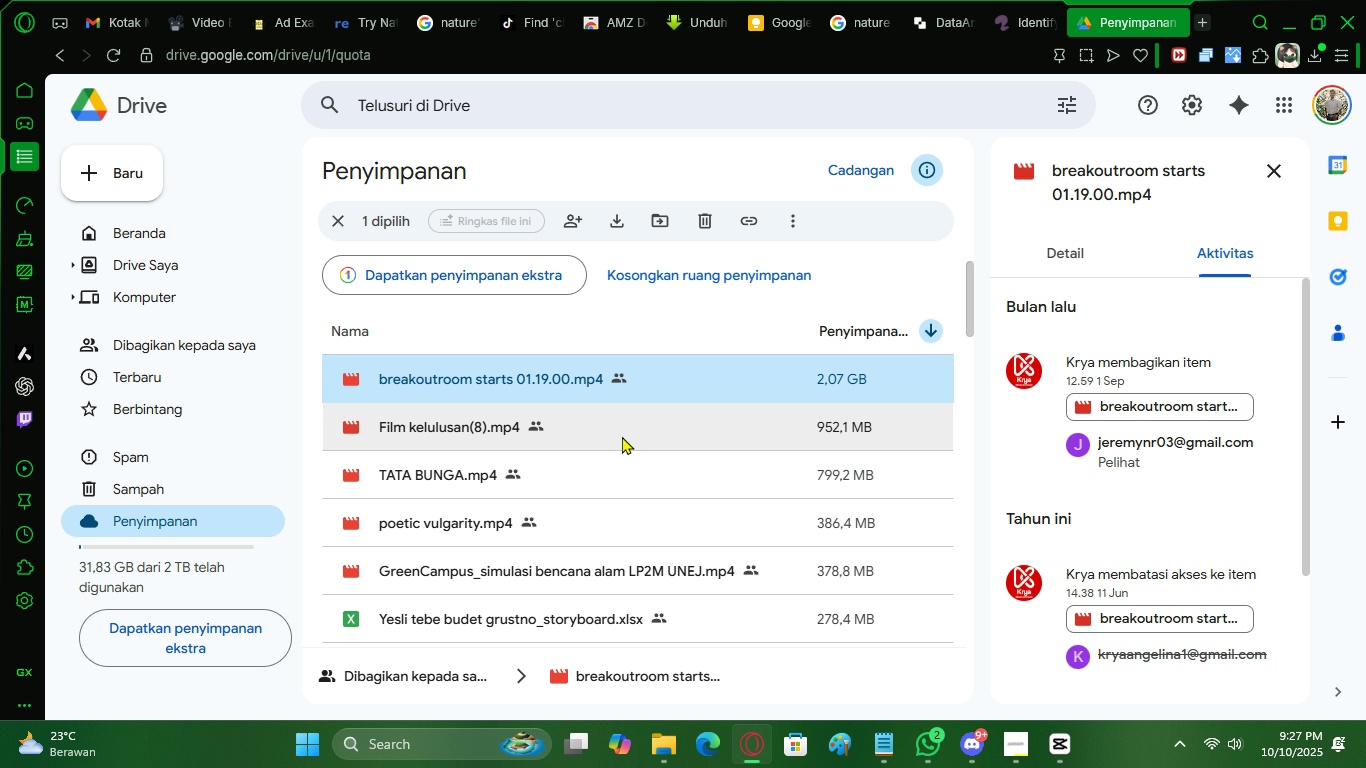 
key(Delete)
 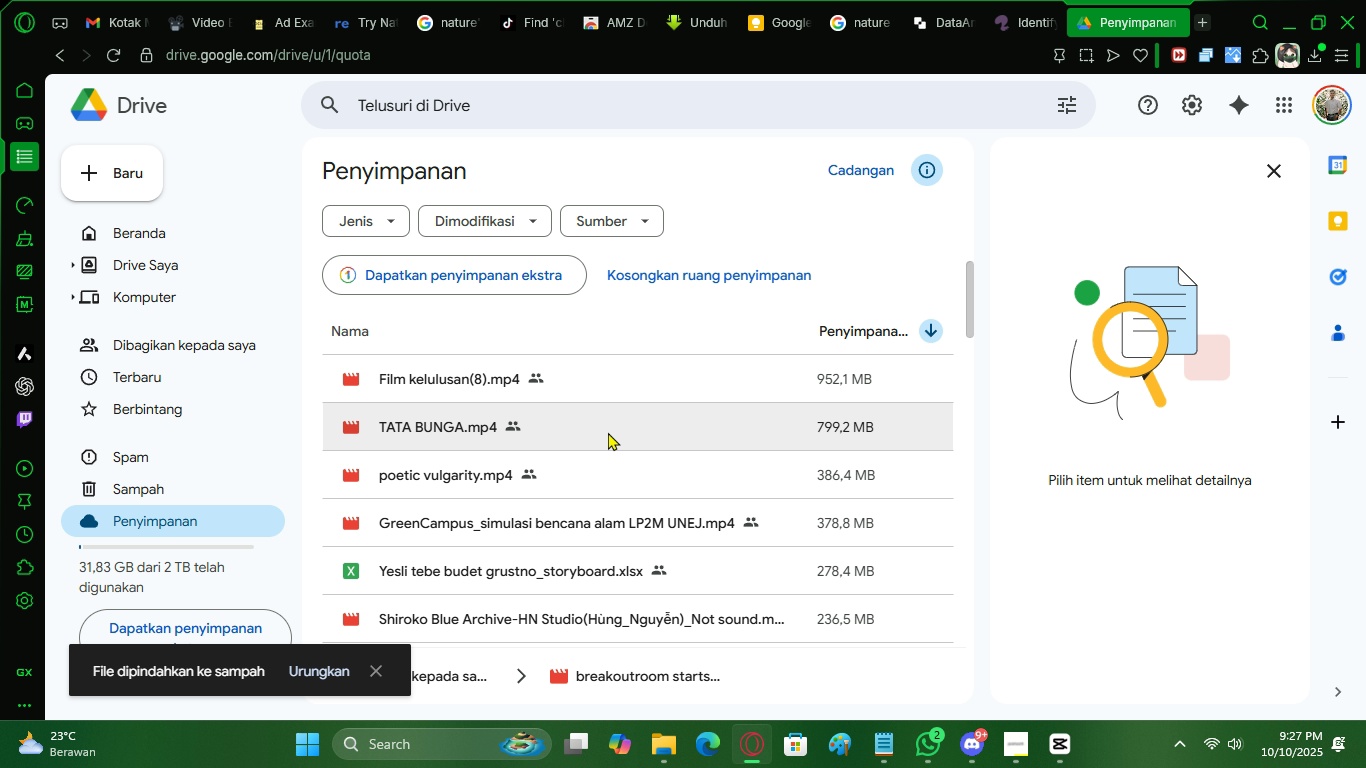 
scroll: coordinate [828, 321], scroll_direction: up, amount: 1.0
 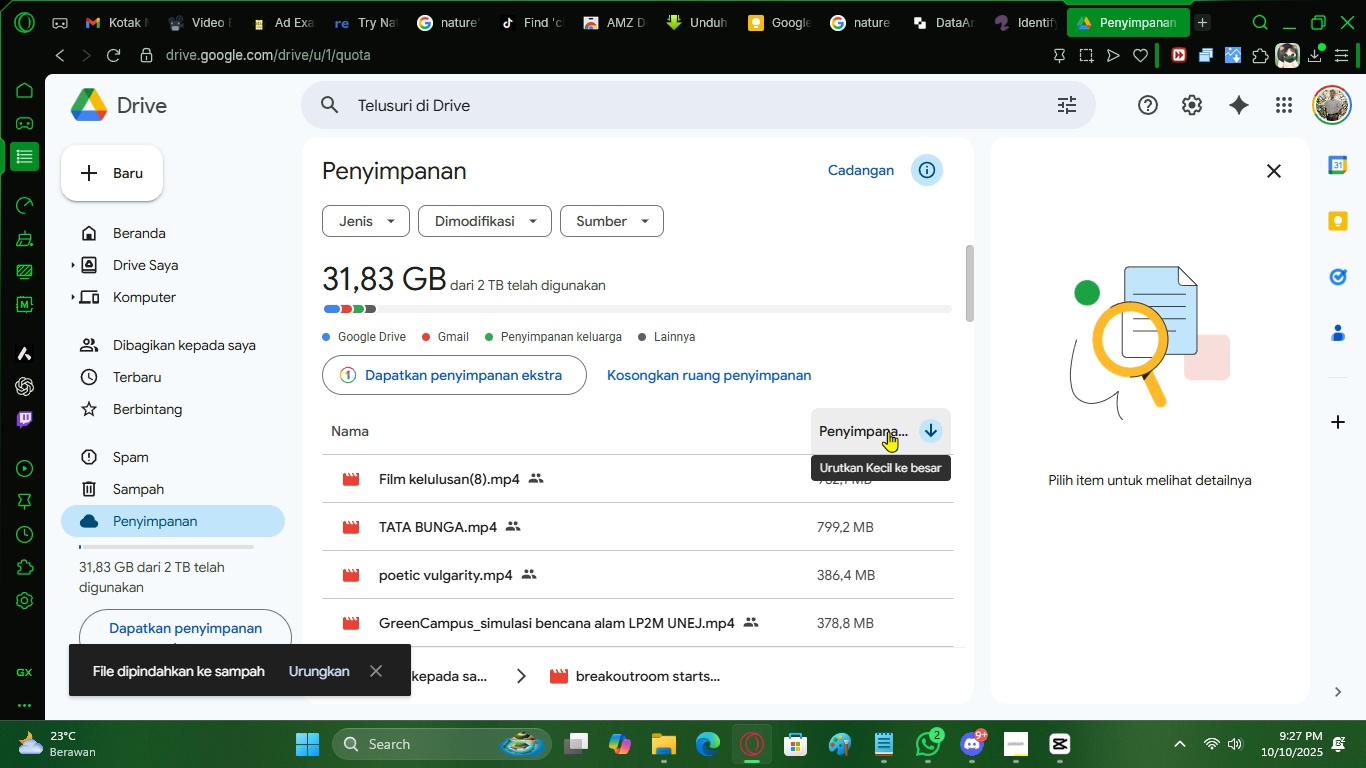 
left_click([888, 431])
 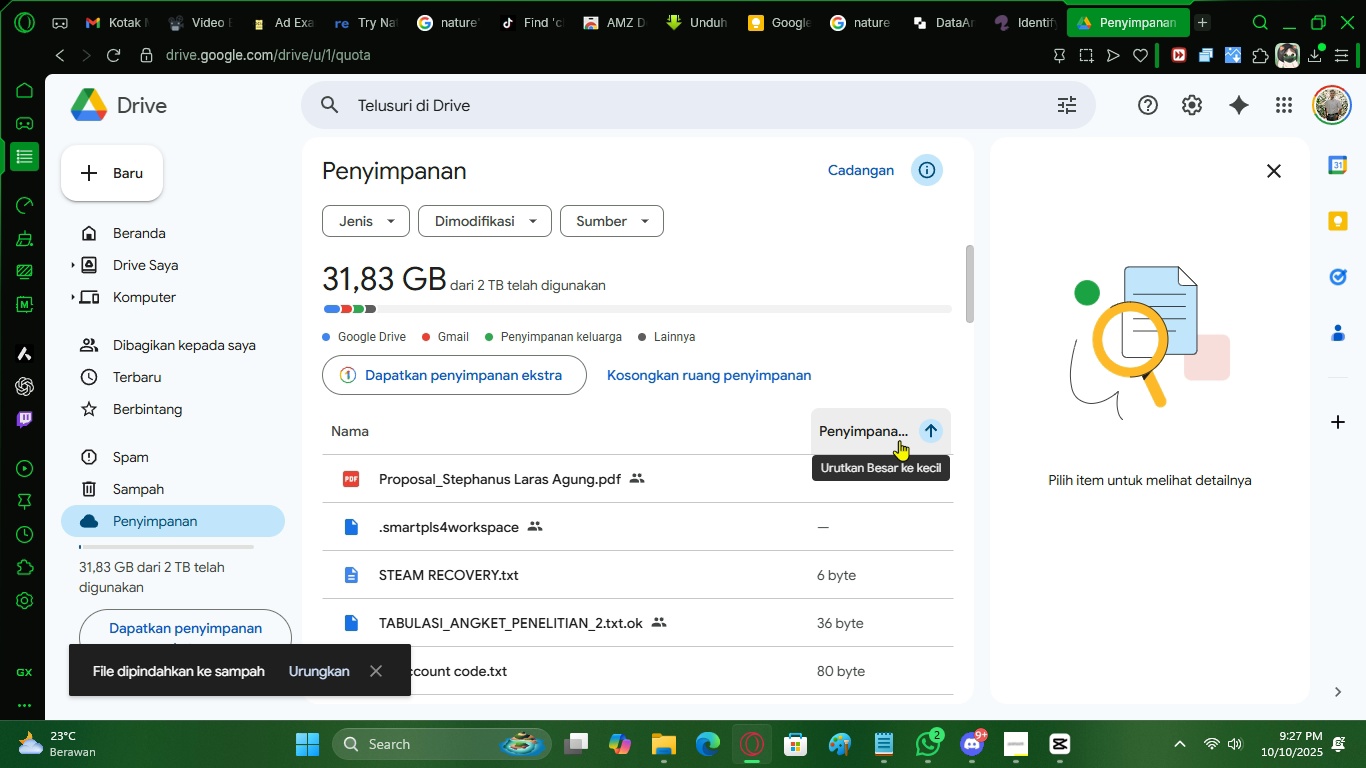 
left_click([899, 440])
 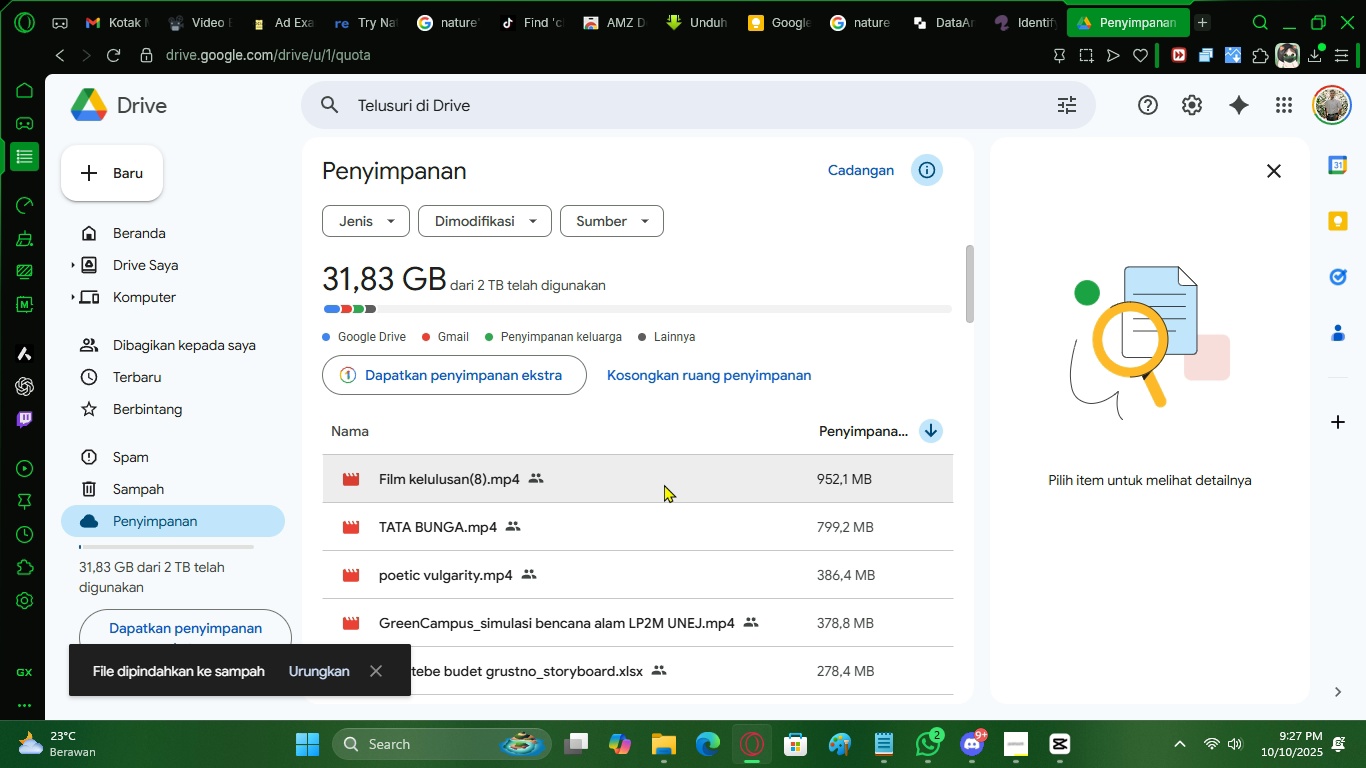 
double_click([656, 530])
 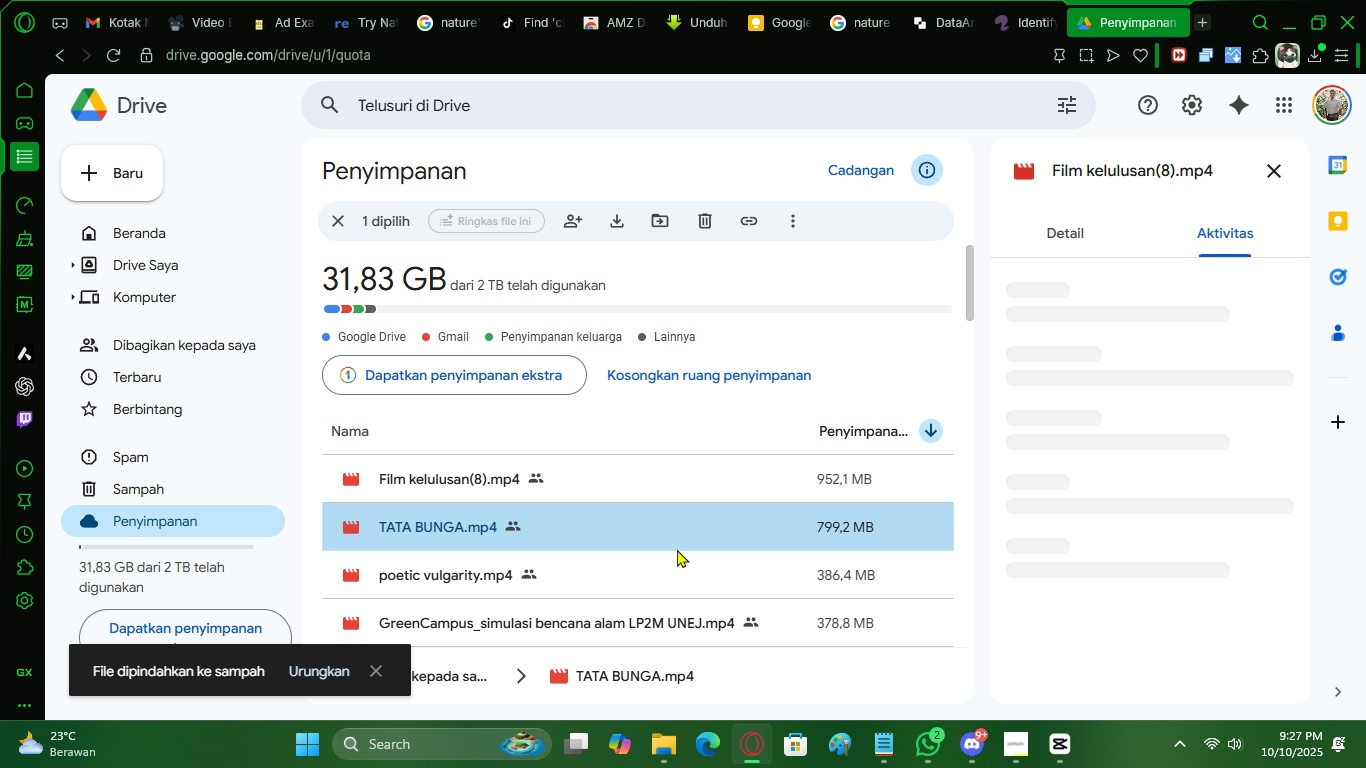 
scroll: coordinate [677, 549], scroll_direction: down, amount: 3.0
 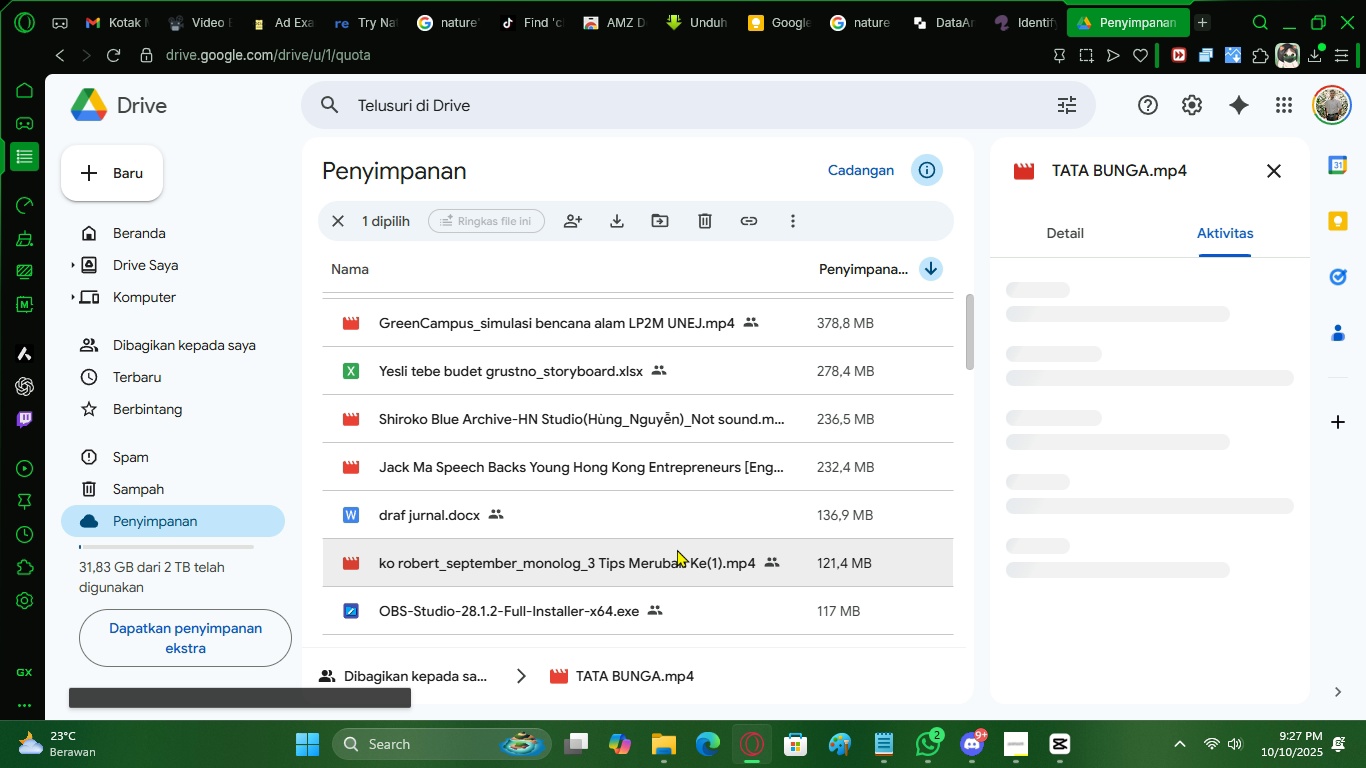 
scroll: coordinate [684, 530], scroll_direction: up, amount: 1.0
 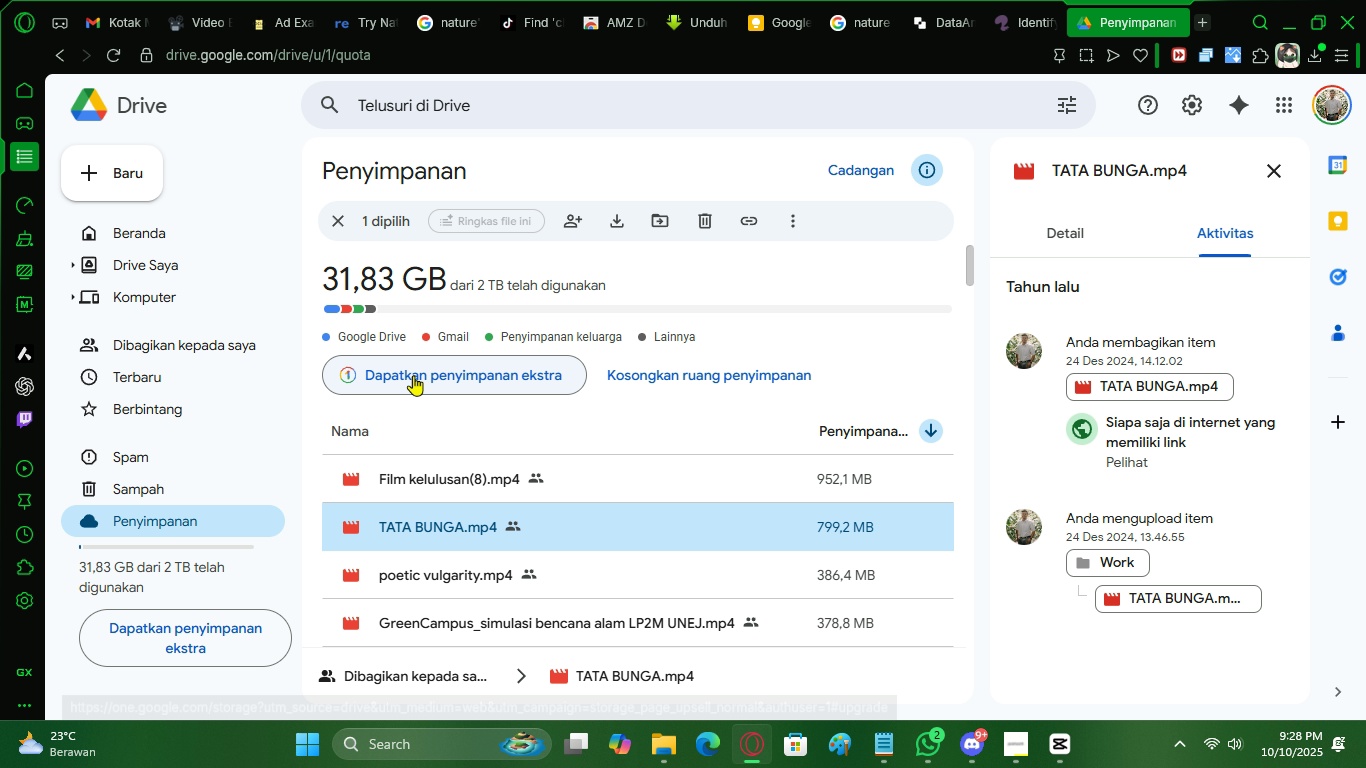 
left_click([451, 338])
 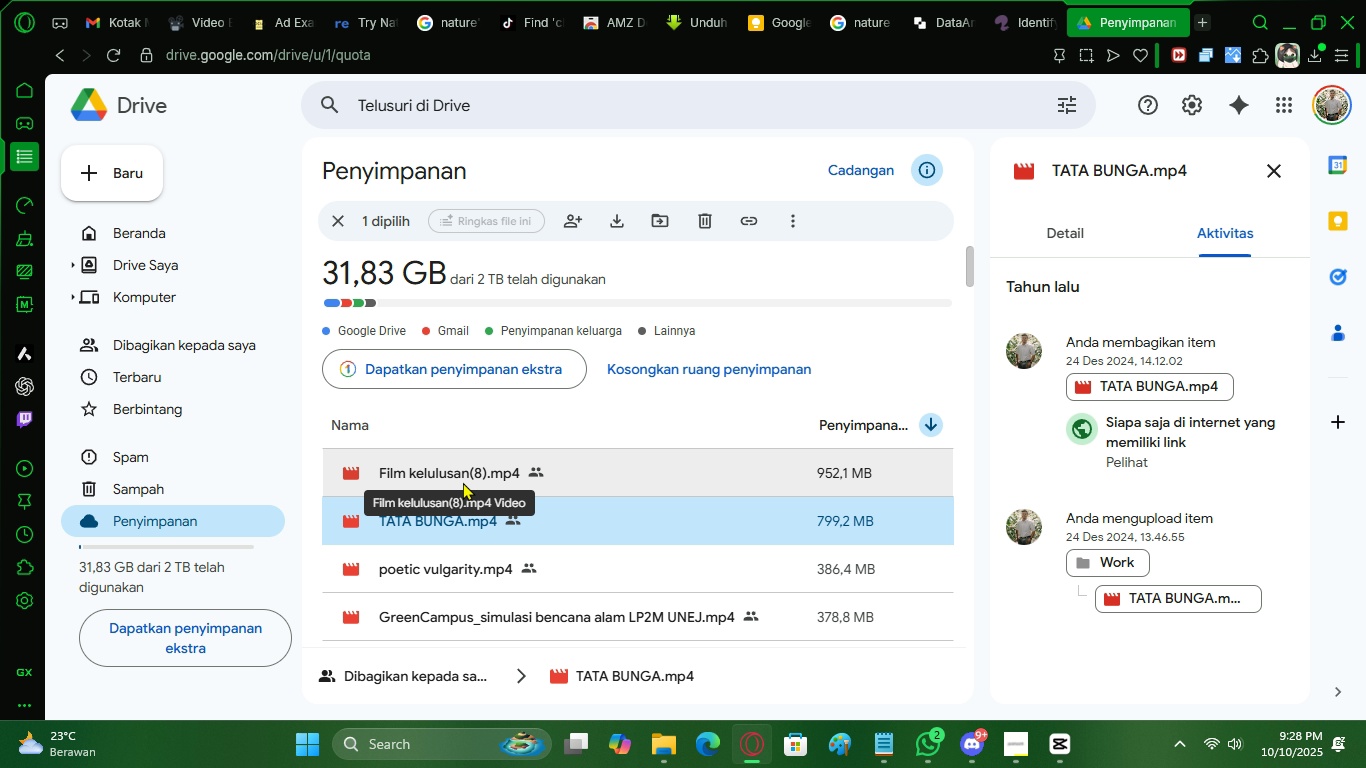 
scroll: coordinate [545, 512], scroll_direction: down, amount: 2.0
 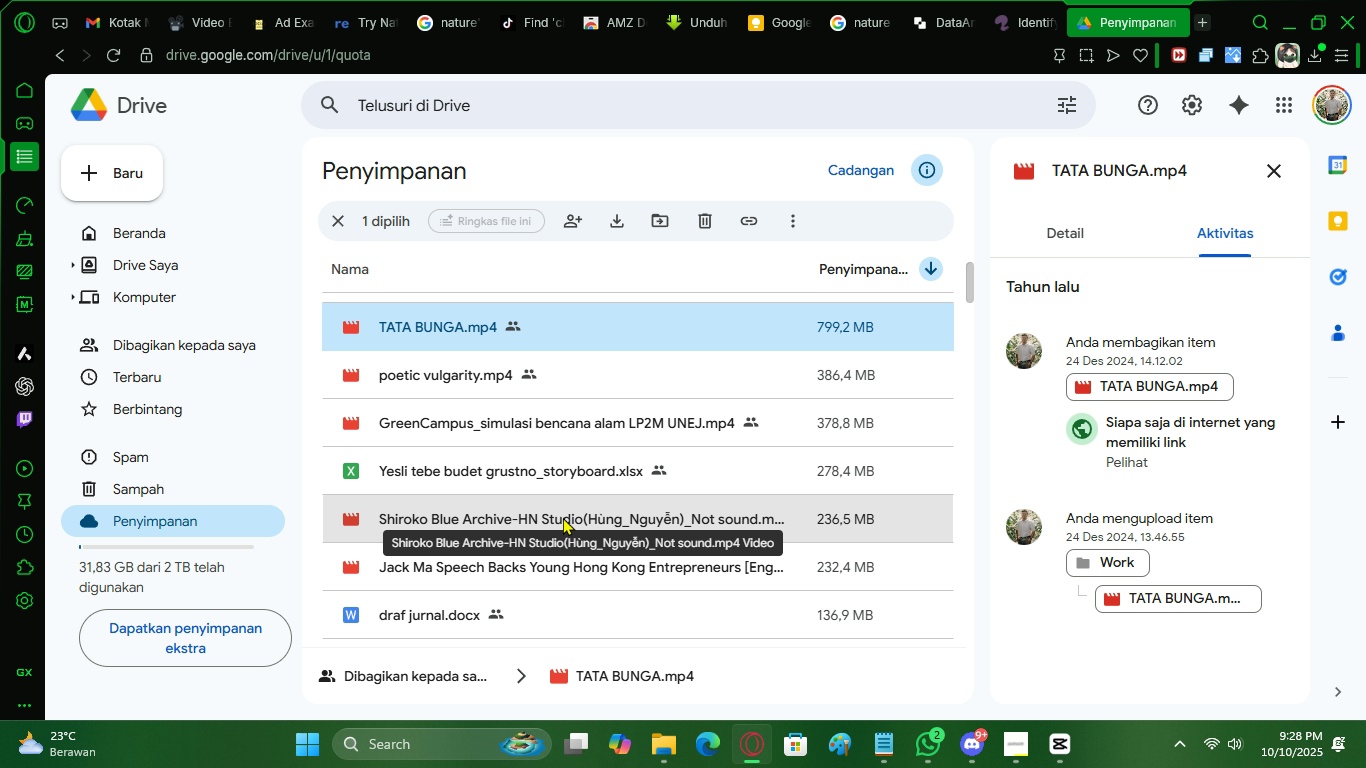 
left_click([563, 517])
 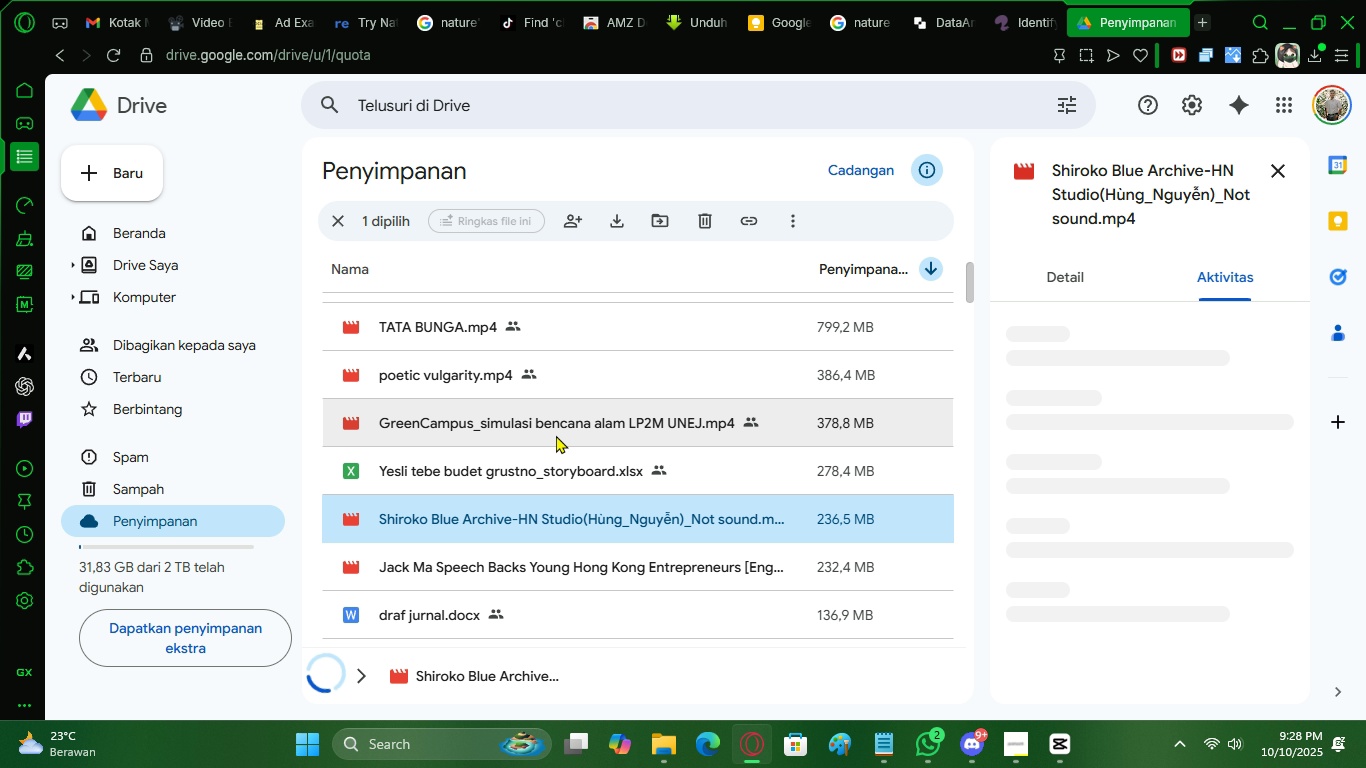 
left_click([556, 435])
 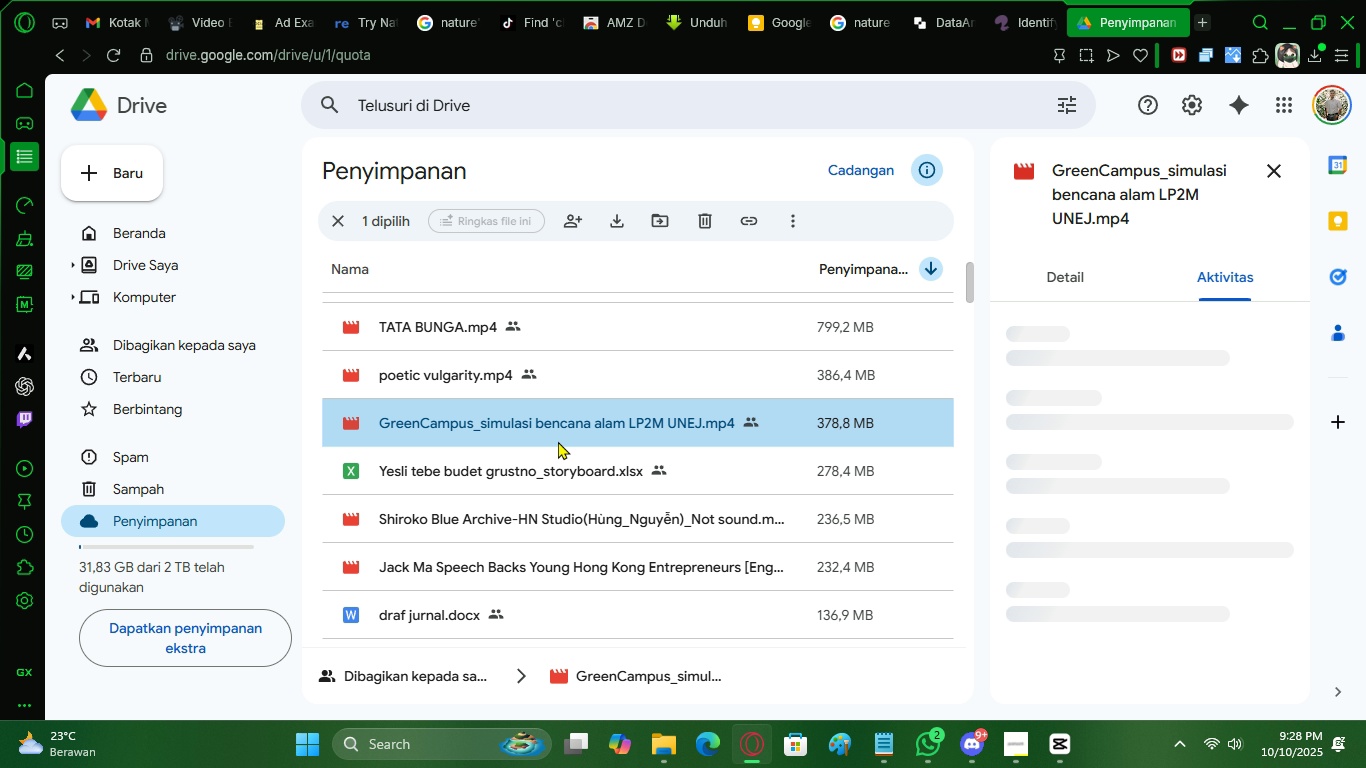 
scroll: coordinate [559, 441], scroll_direction: up, amount: 1.0
 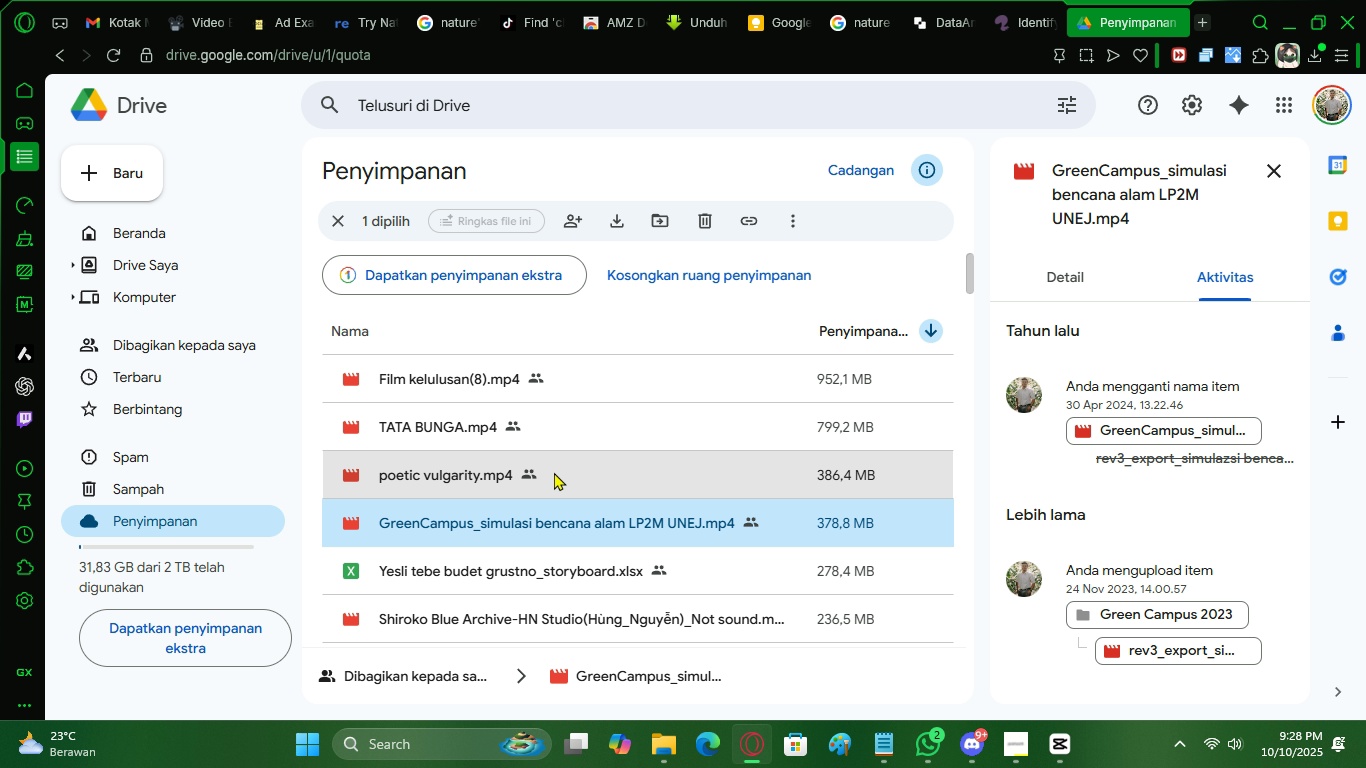 
left_click([554, 472])
 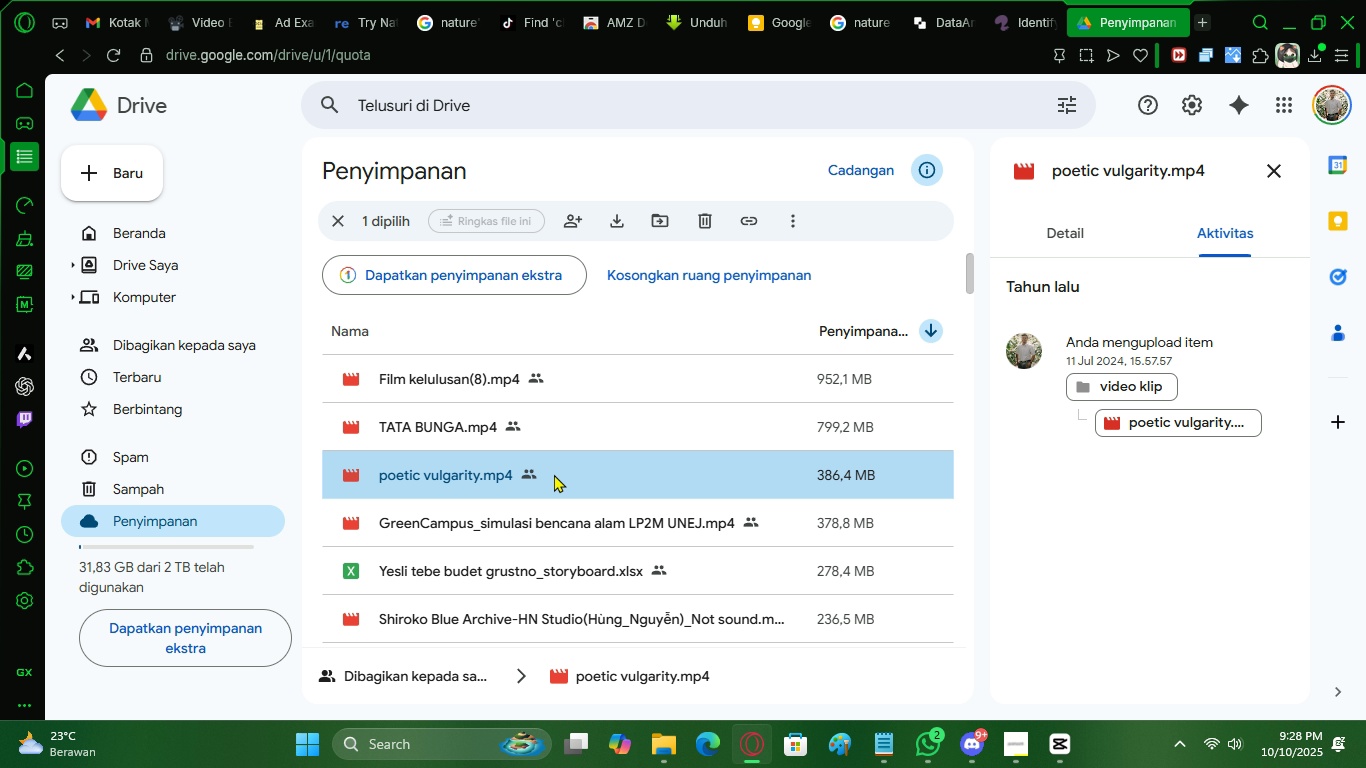 
scroll: coordinate [563, 490], scroll_direction: down, amount: 2.0
 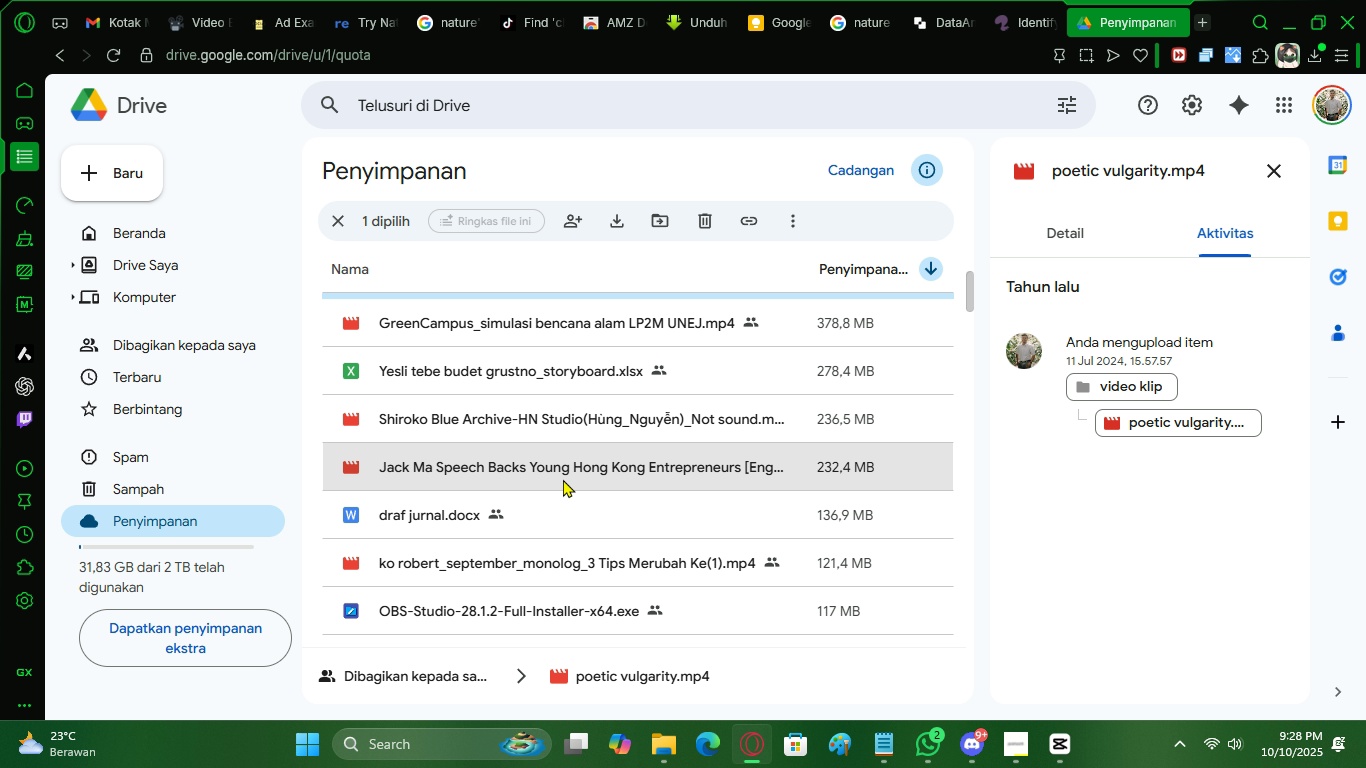 
left_click([563, 479])
 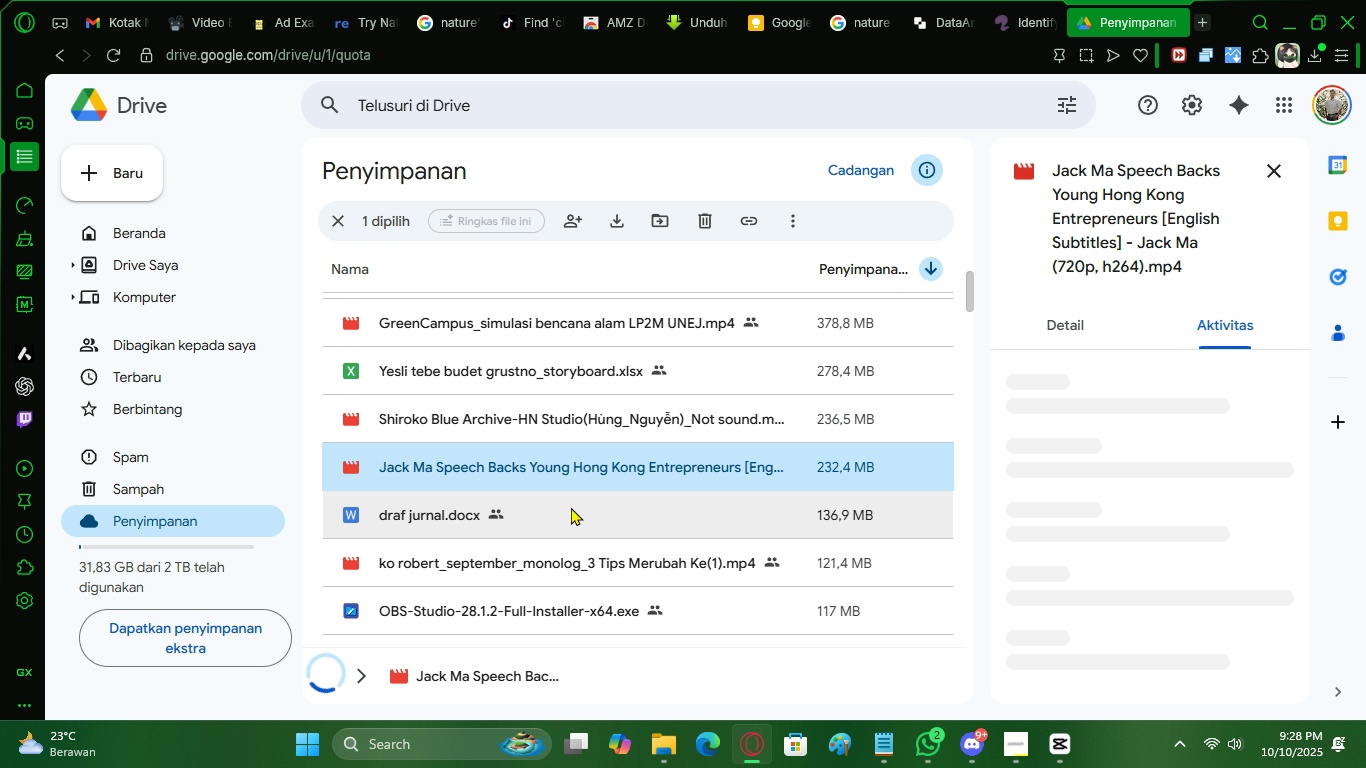 
left_click([571, 507])
 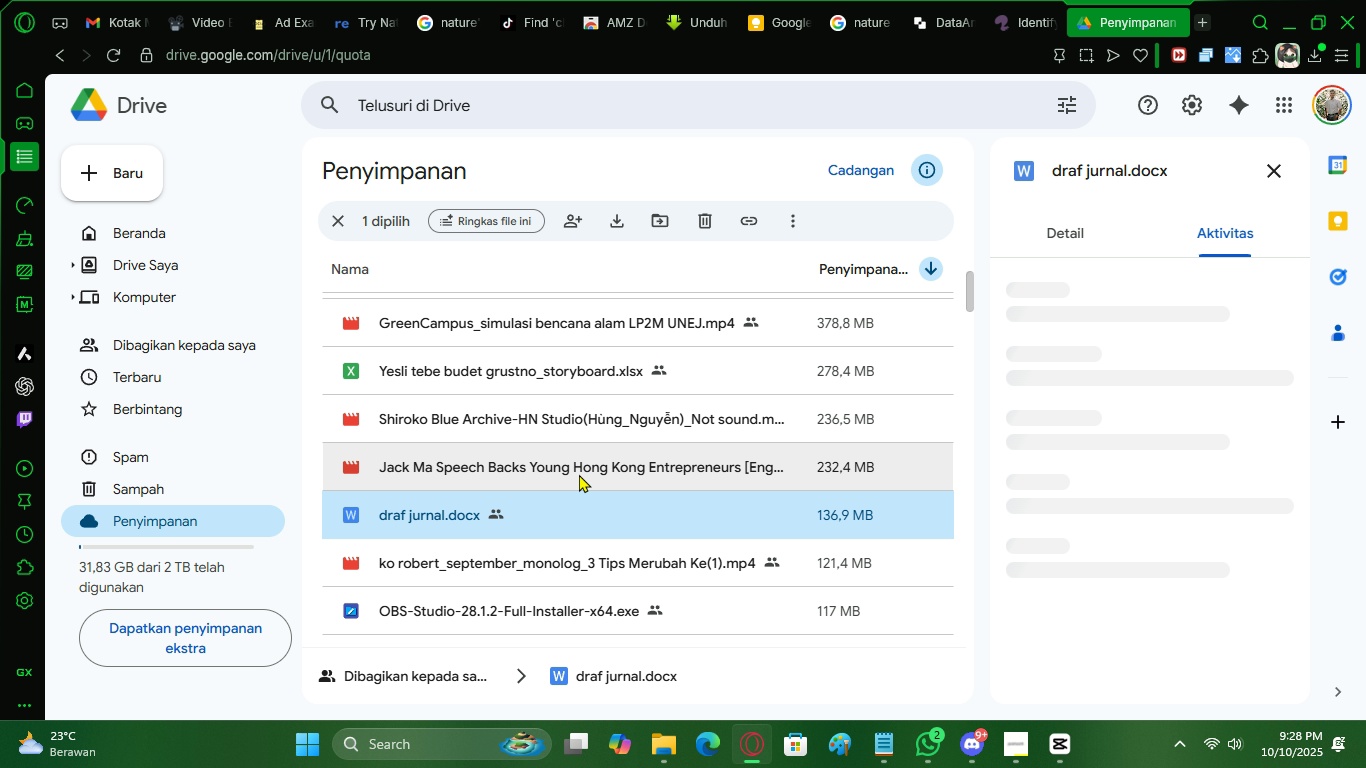 
left_click([579, 474])
 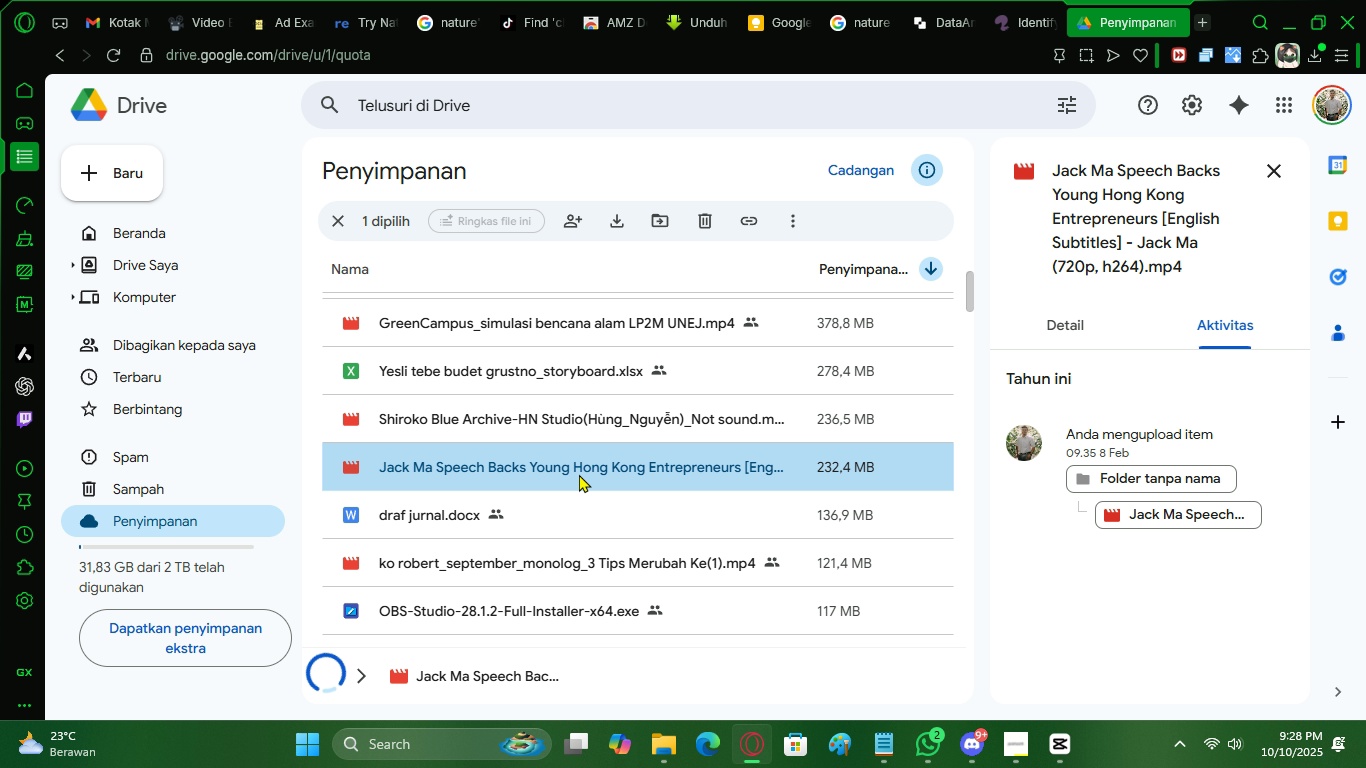 
key(Delete)
 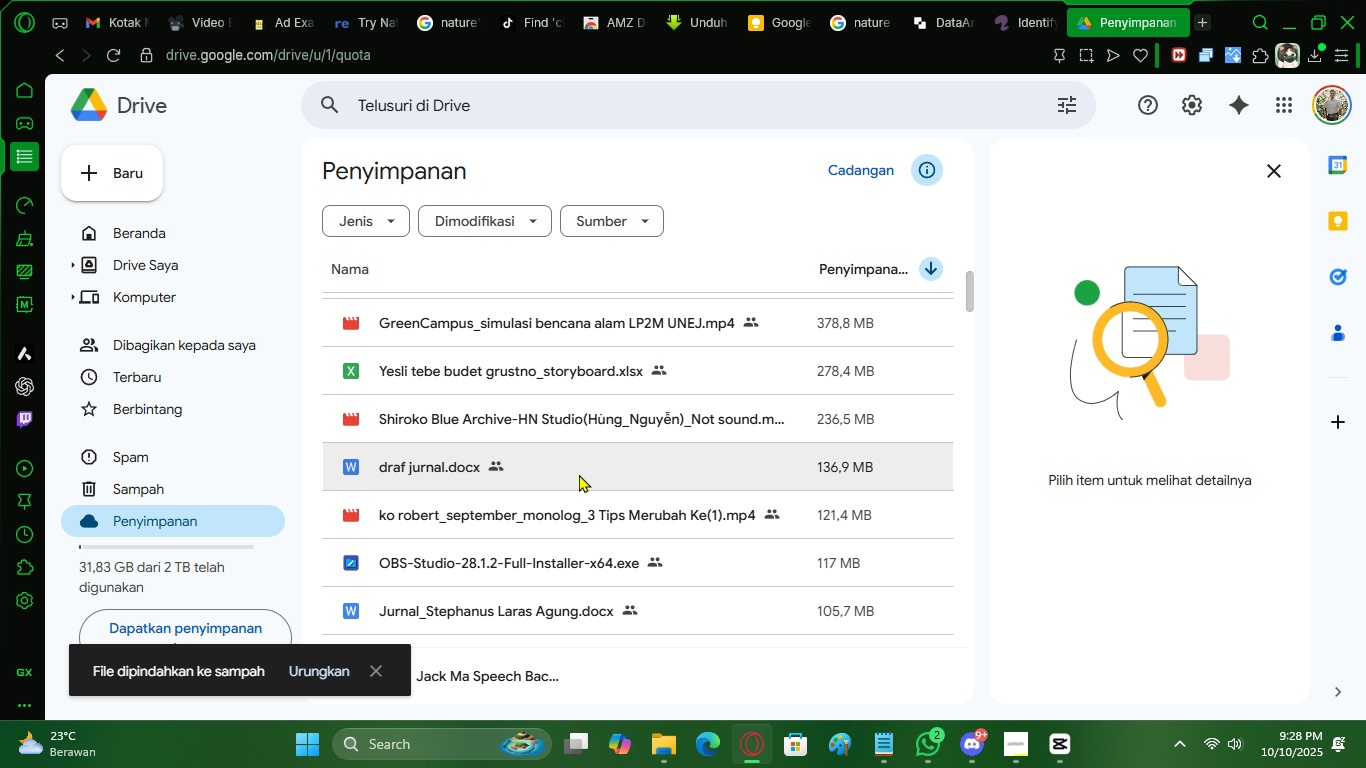 
scroll: coordinate [587, 458], scroll_direction: down, amount: 7.0
 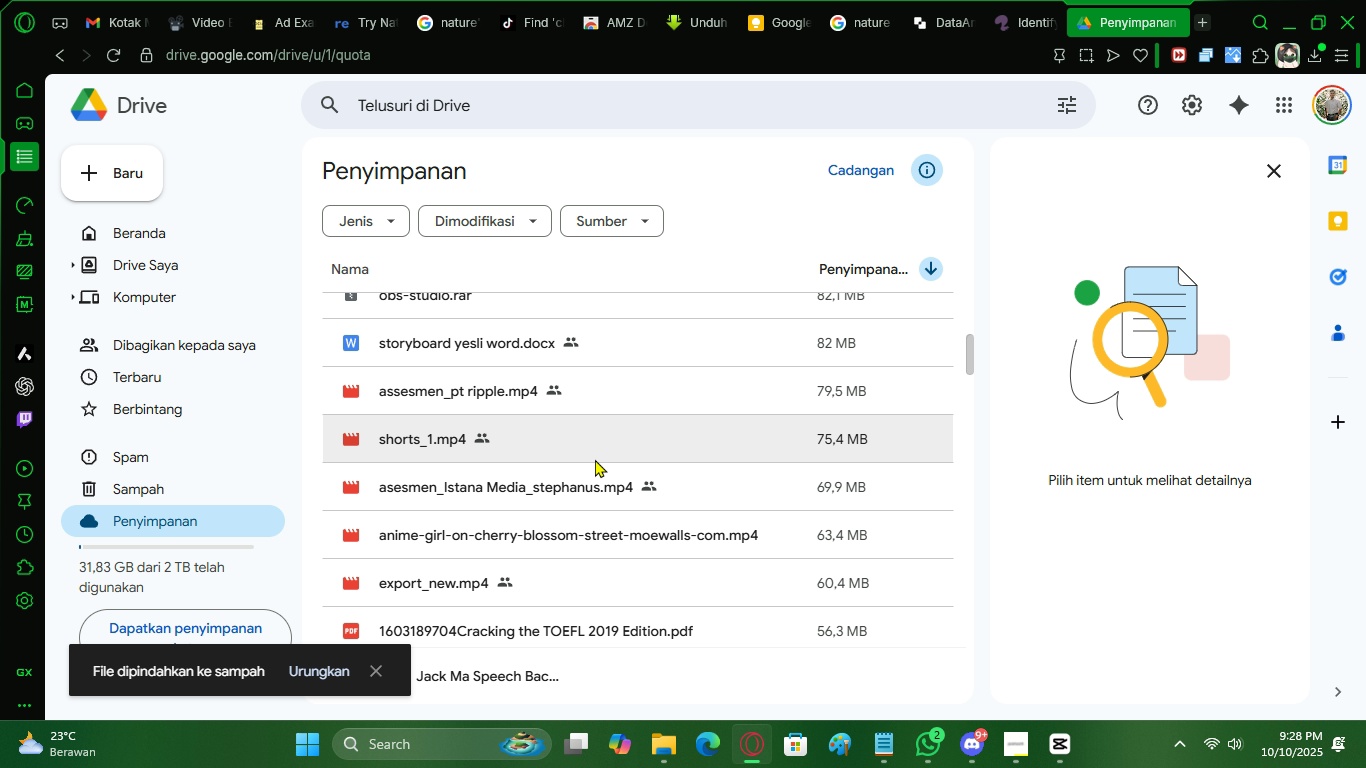 
scroll: coordinate [593, 458], scroll_direction: up, amount: 1.0
 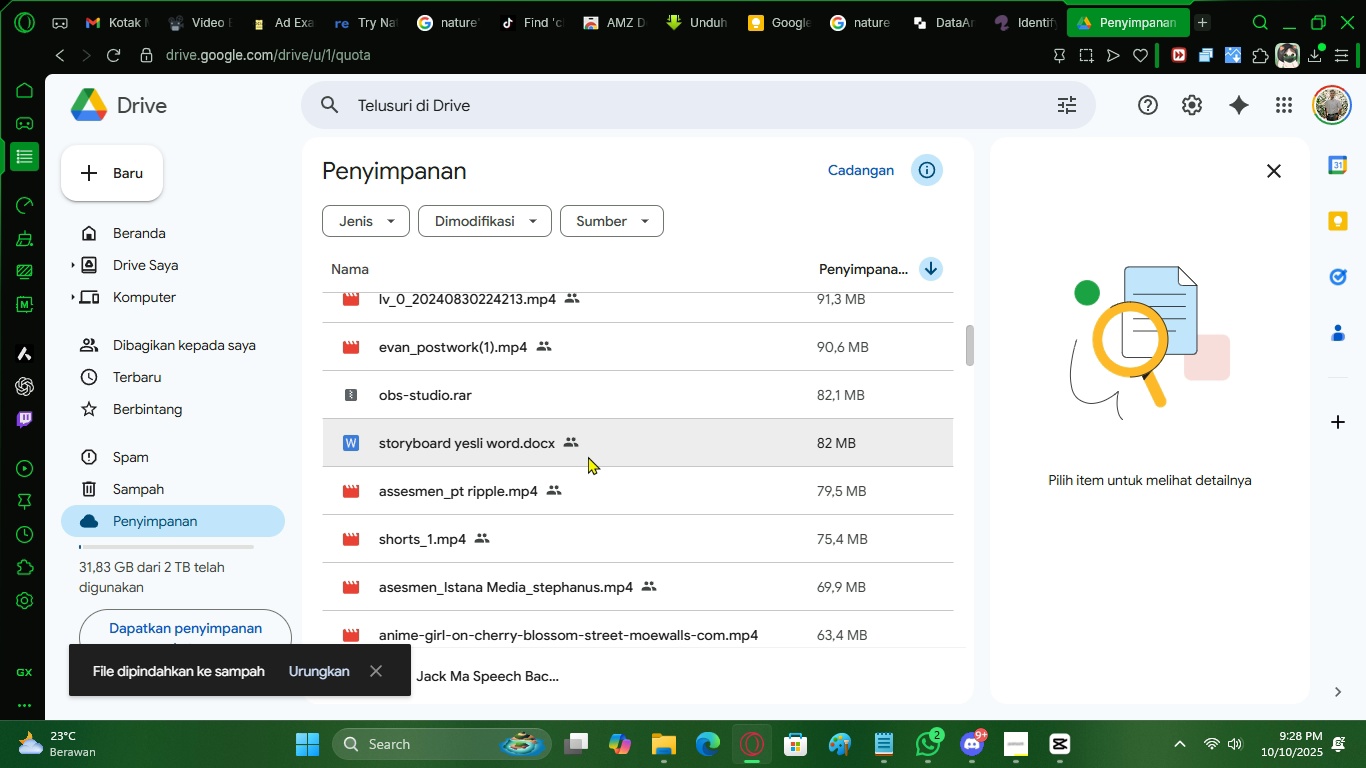 
scroll: coordinate [588, 460], scroll_direction: down, amount: 21.0
 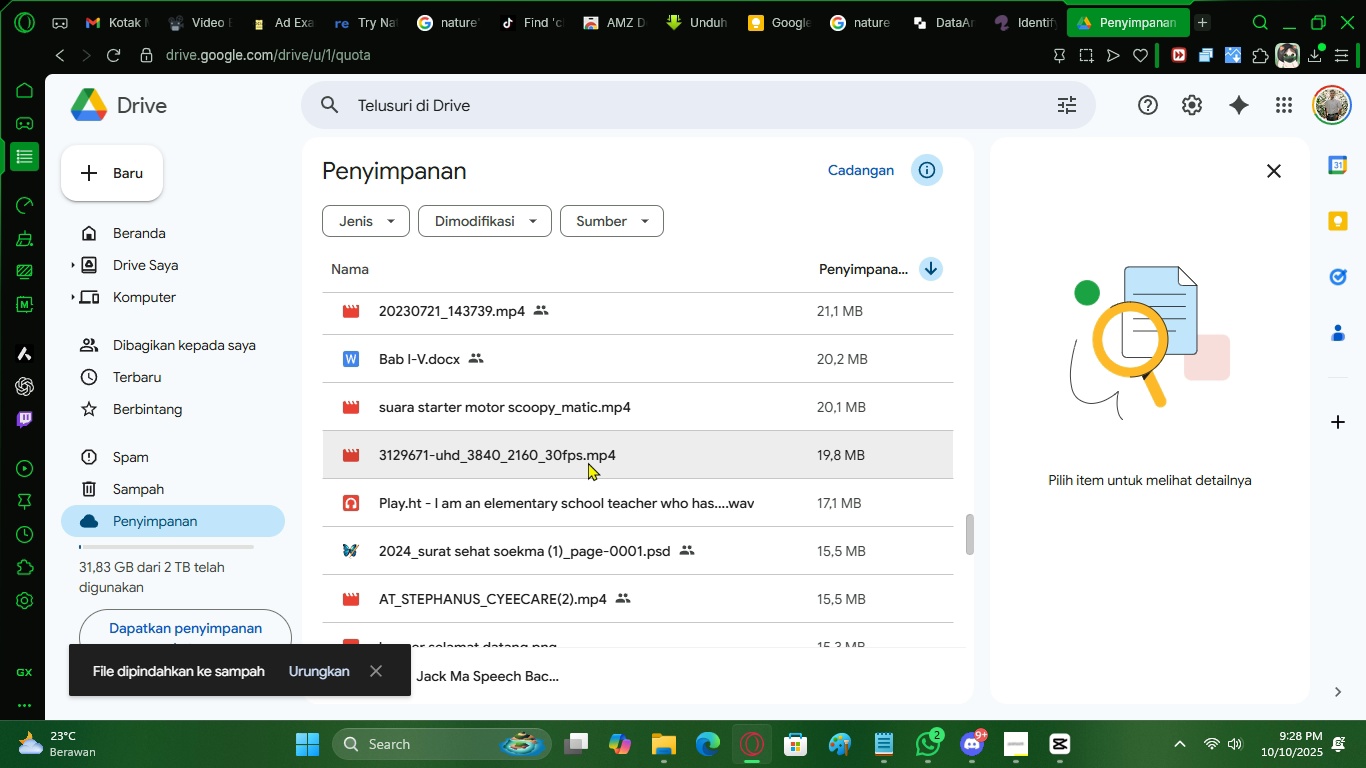 
scroll: coordinate [599, 476], scroll_direction: up, amount: 35.0
 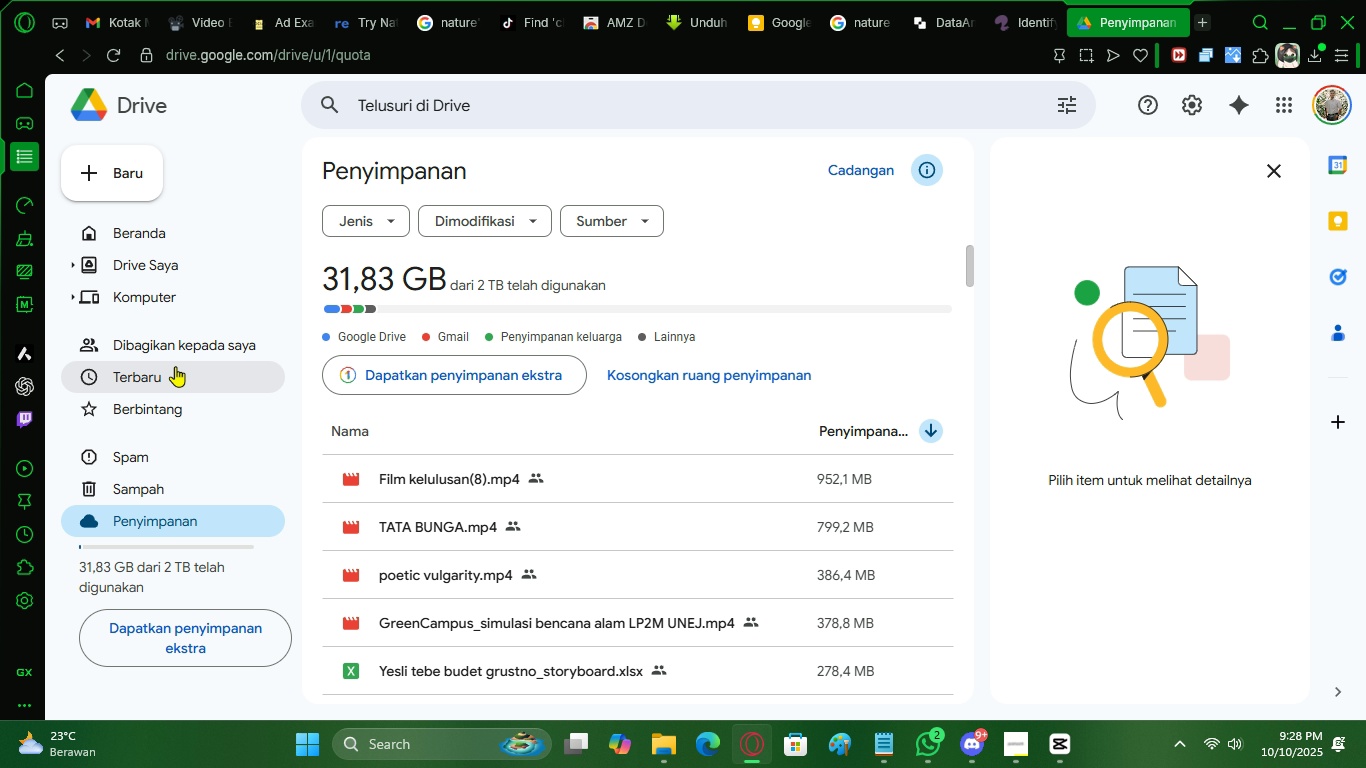 
left_click([182, 343])
 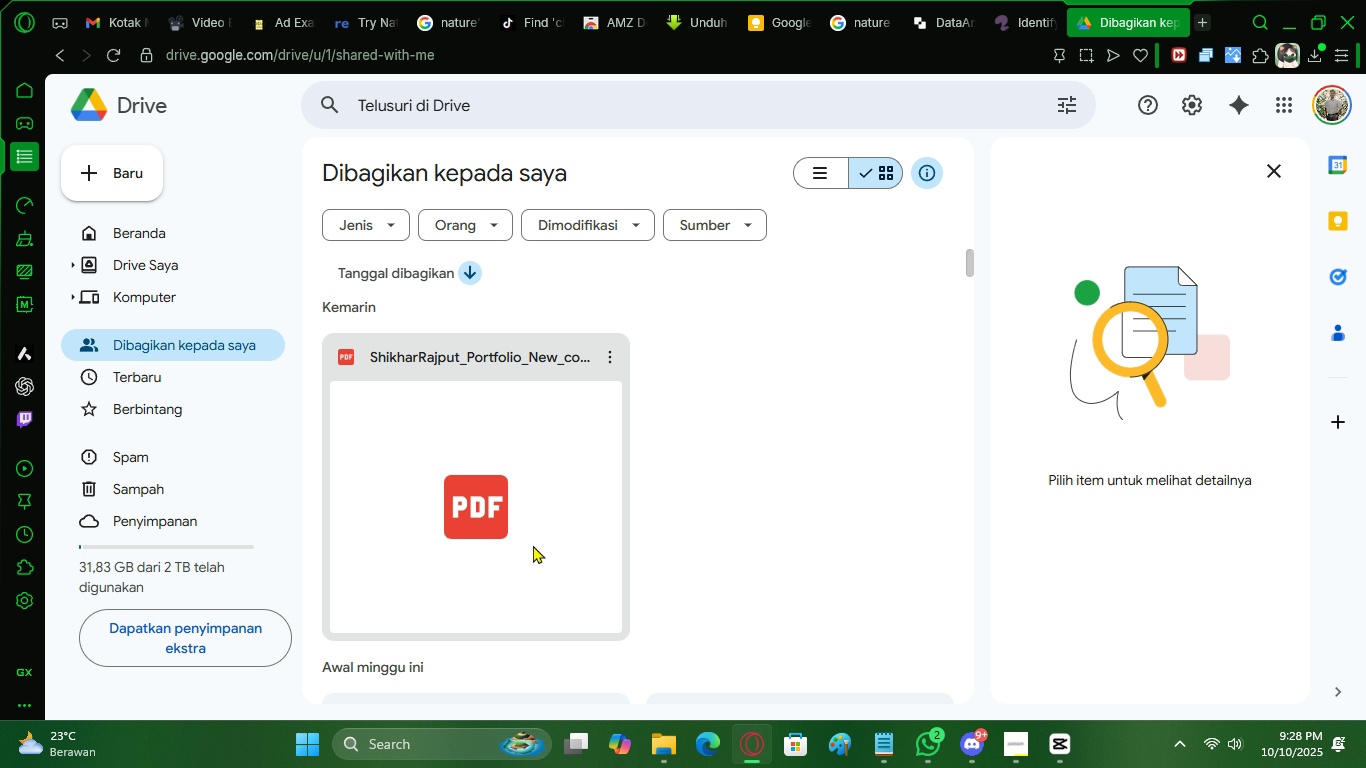 
scroll: coordinate [531, 544], scroll_direction: down, amount: 3.0
 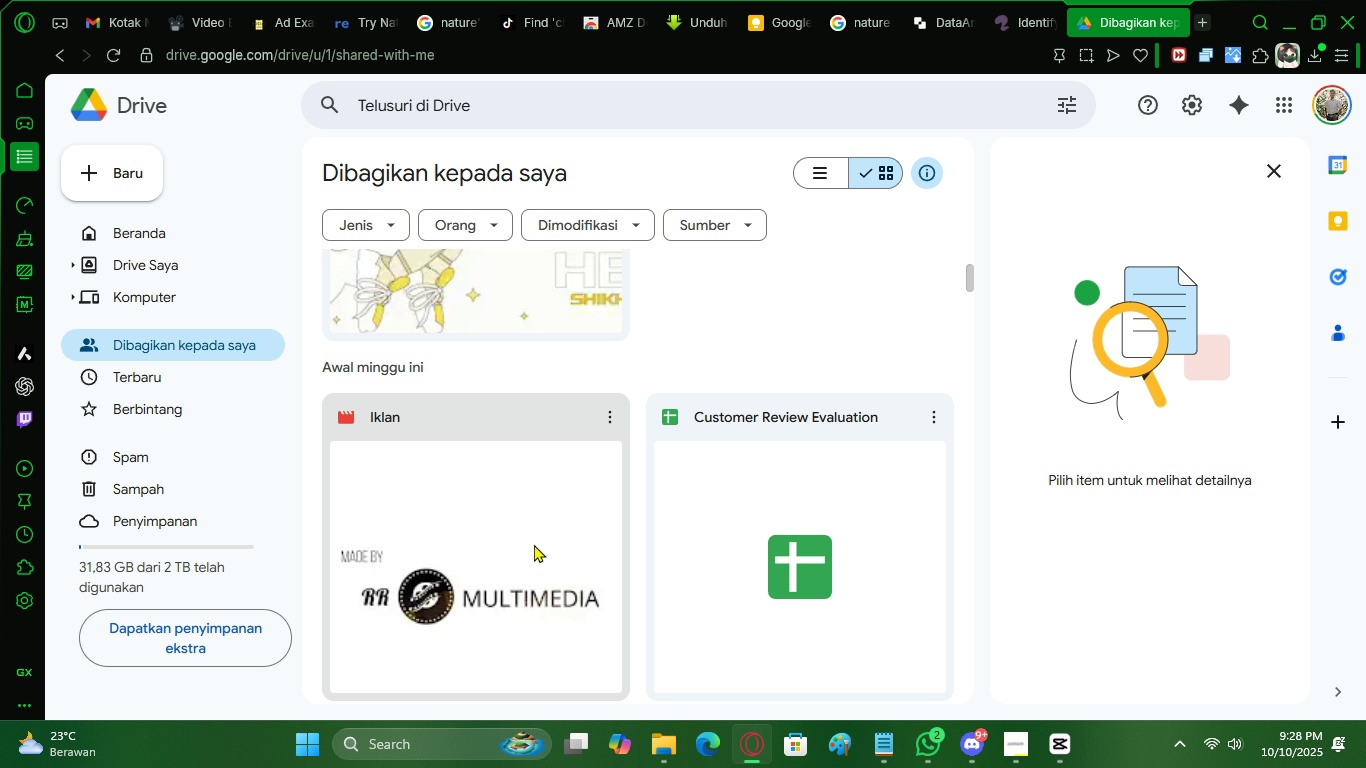 
scroll: coordinate [536, 544], scroll_direction: up, amount: 3.0
 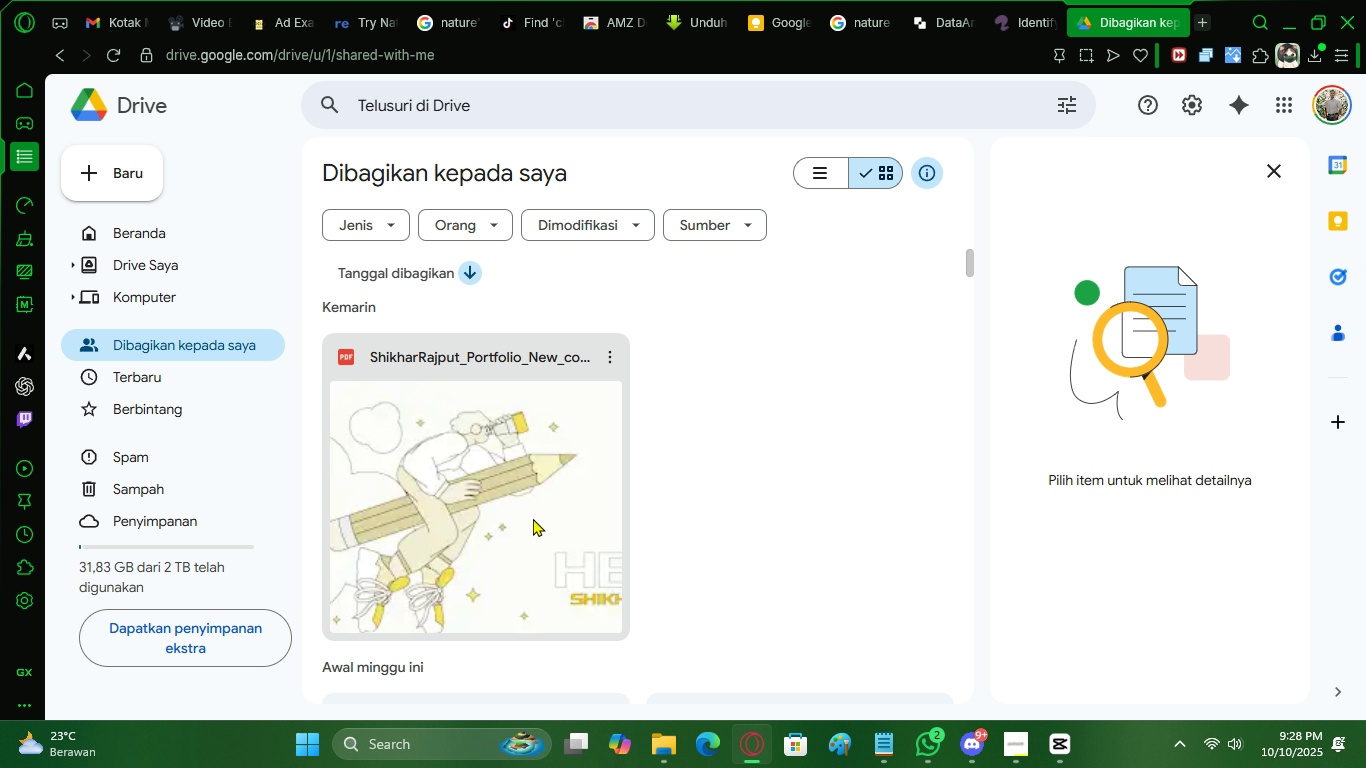 
left_click([533, 518])
 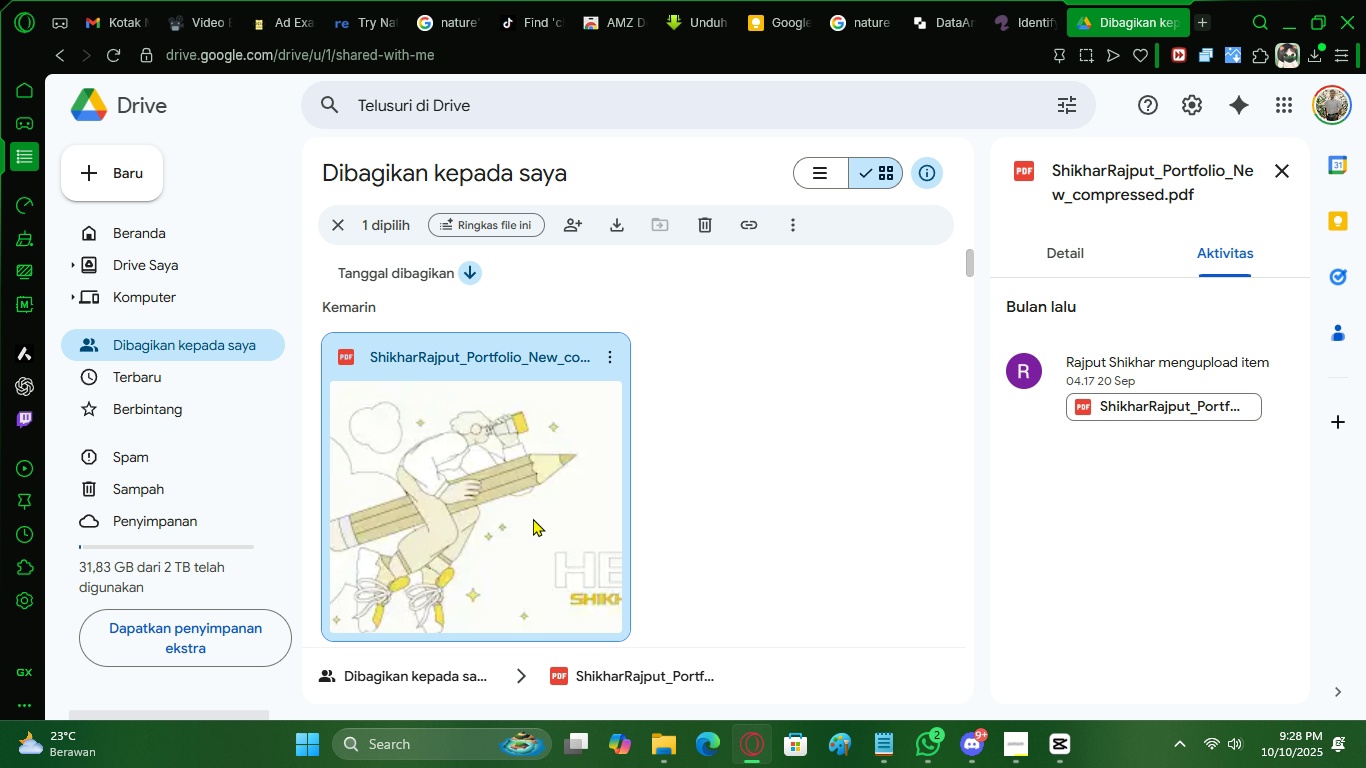 
key(Delete)
 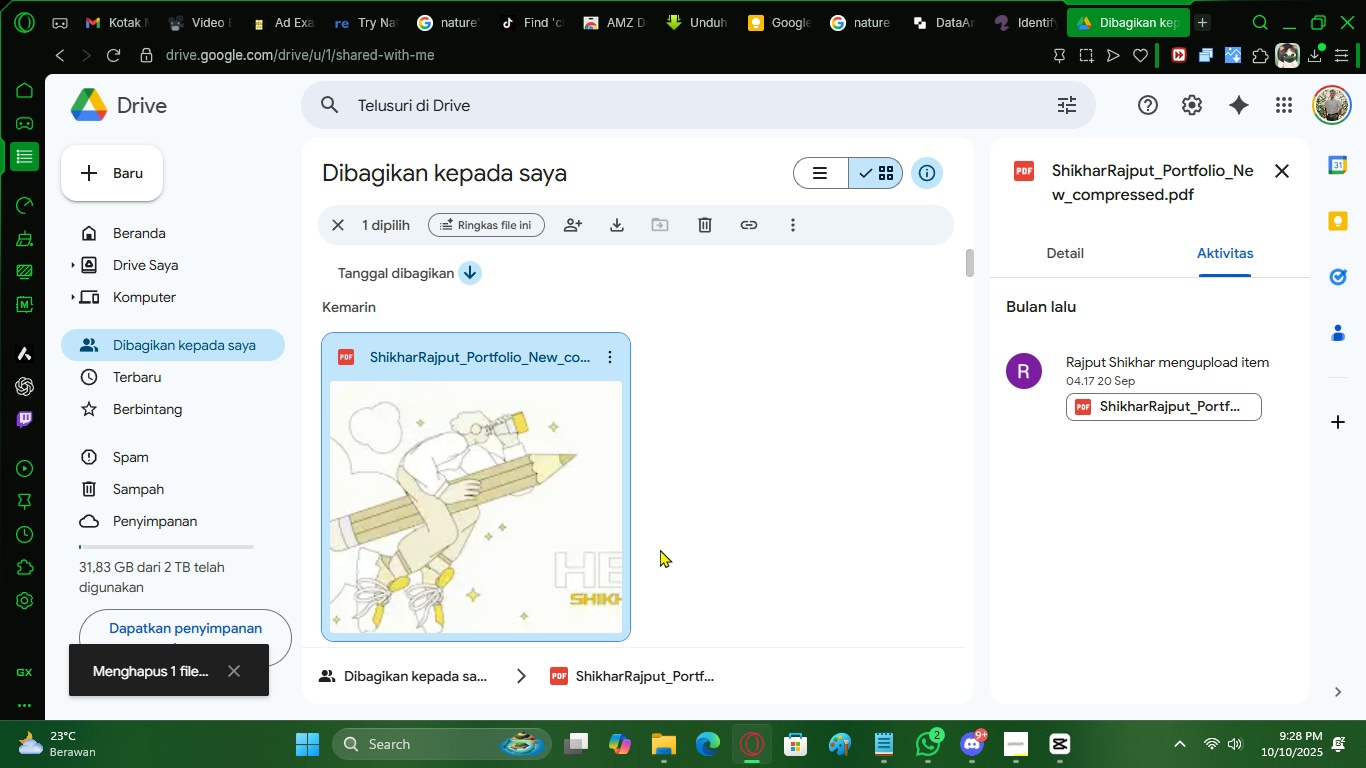 
scroll: coordinate [677, 551], scroll_direction: down, amount: 4.0
 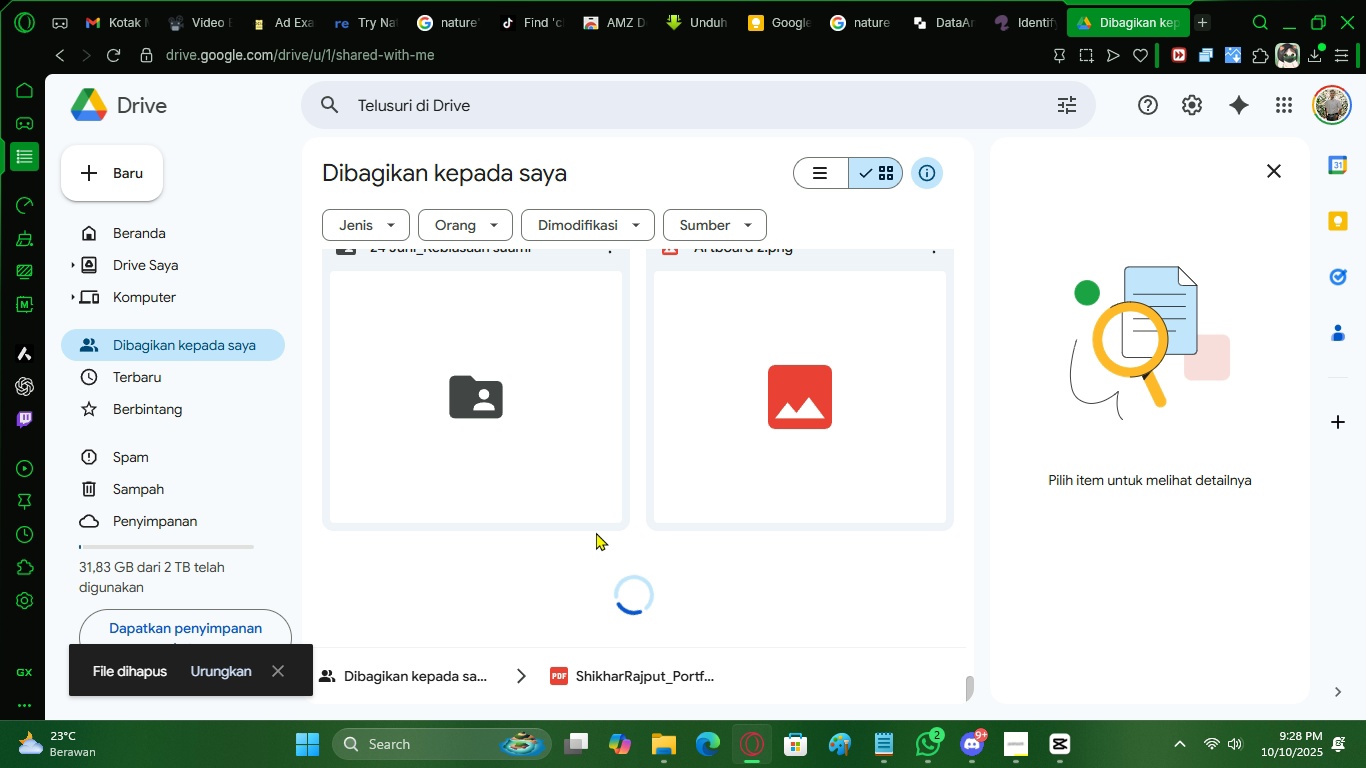 
scroll: coordinate [575, 522], scroll_direction: up, amount: 1.0
 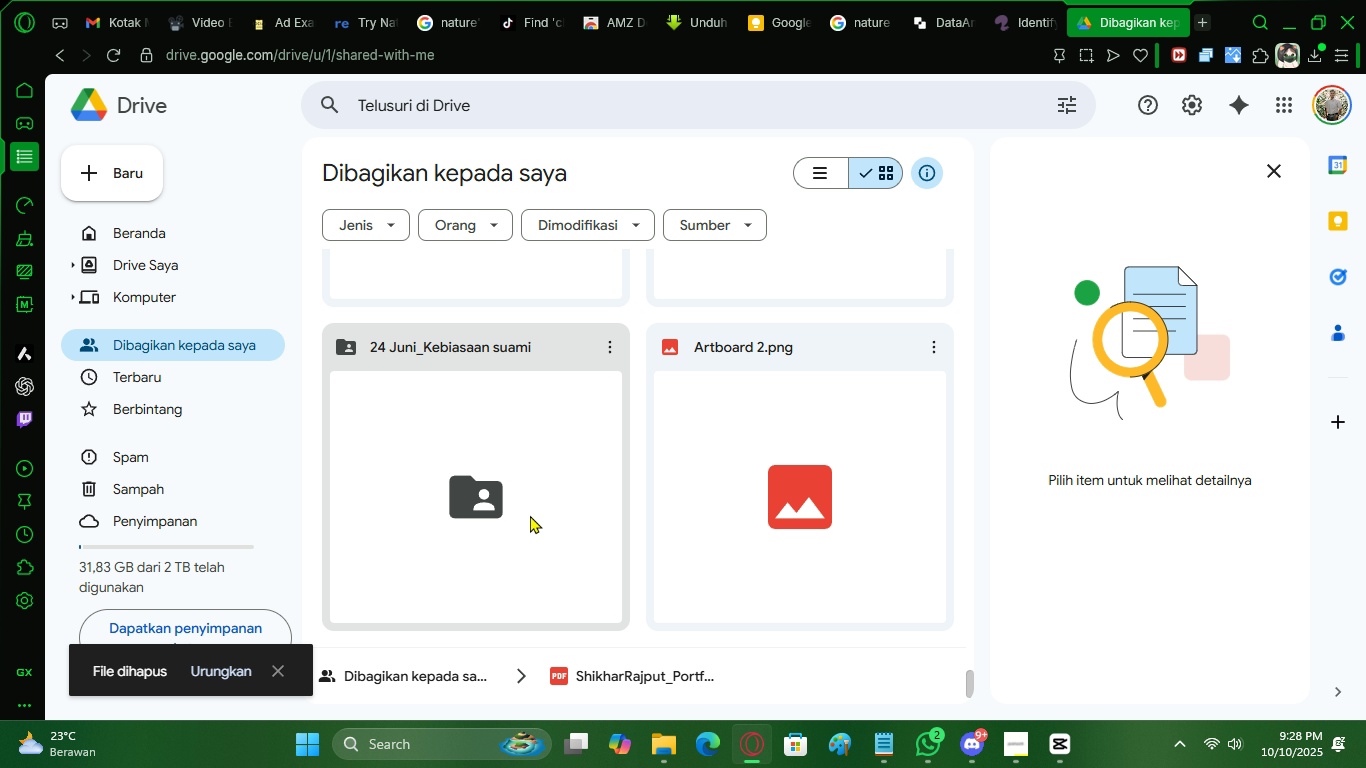 
left_click([530, 515])
 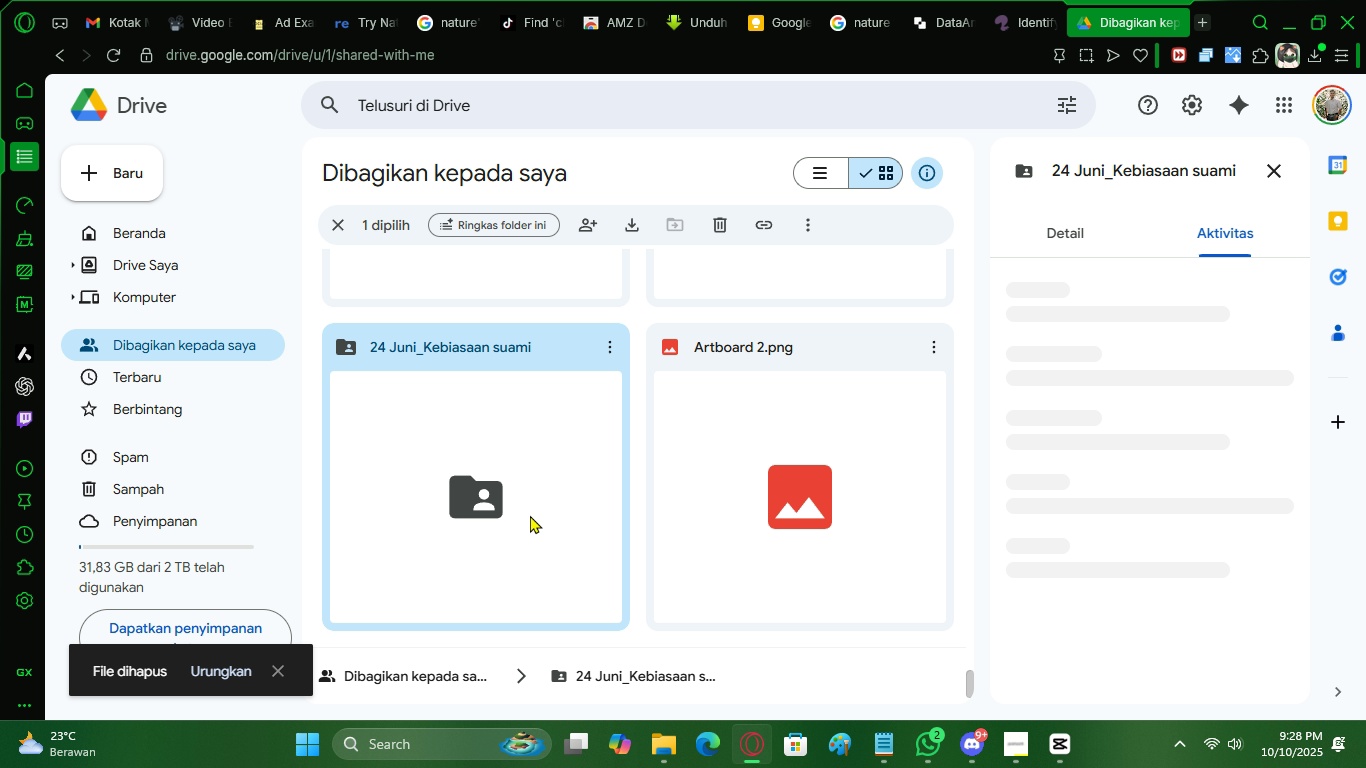 
scroll: coordinate [536, 513], scroll_direction: up, amount: 42.0
 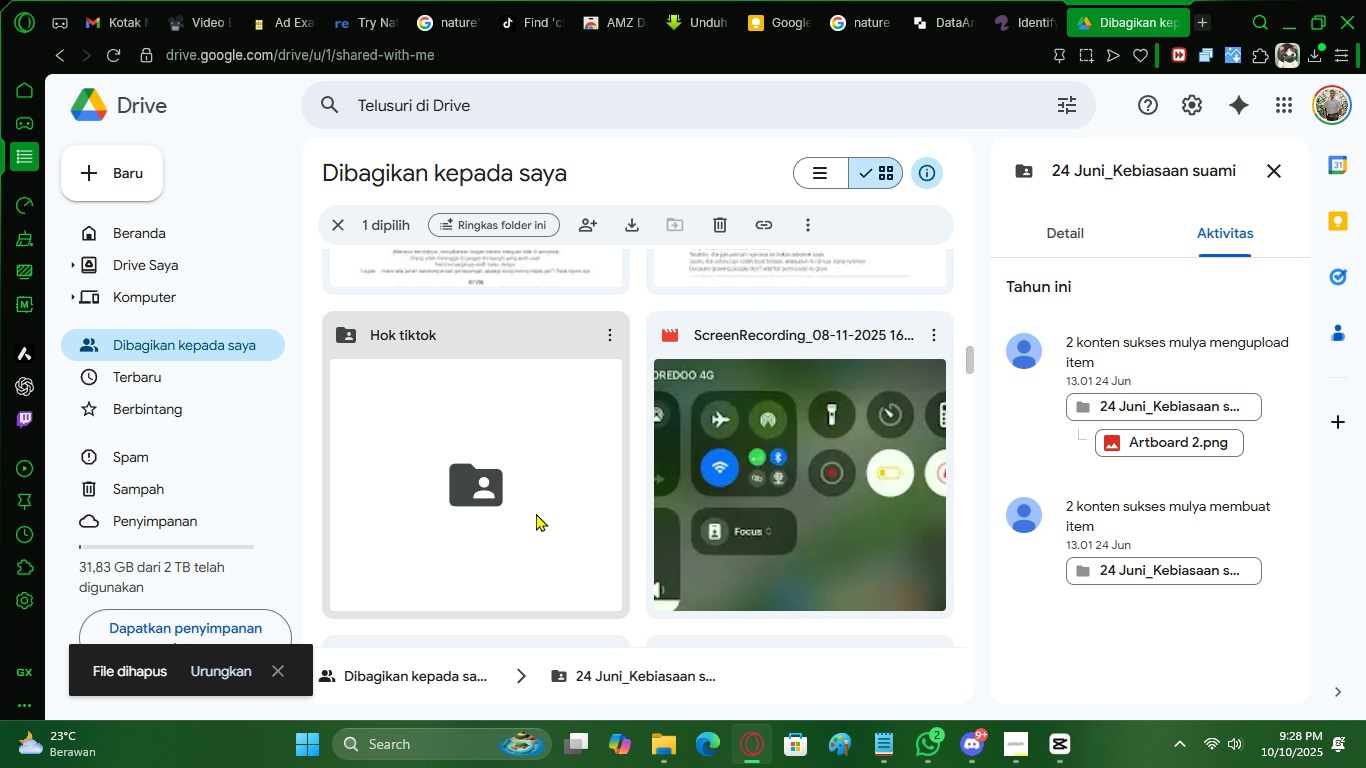 
scroll: coordinate [599, 538], scroll_direction: none, amount: 0.0
 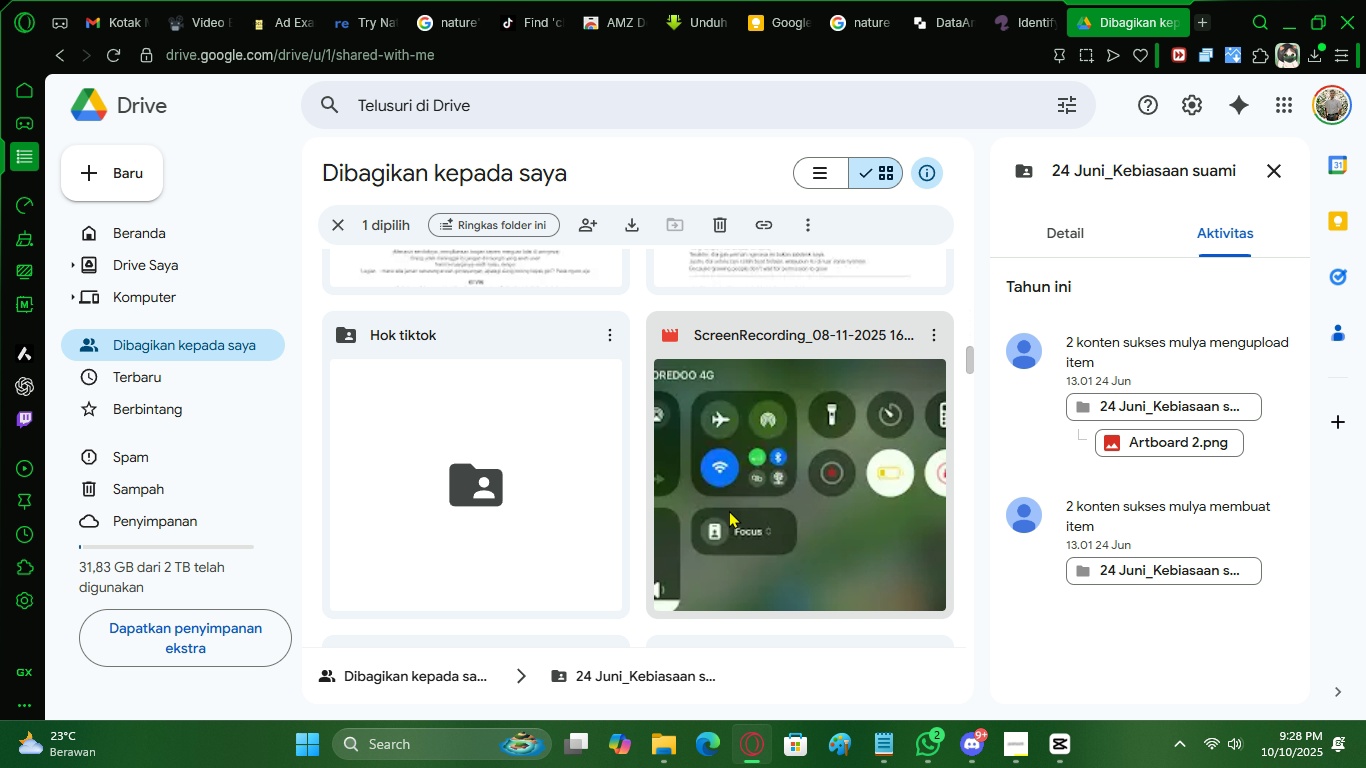 
left_click([729, 510])
 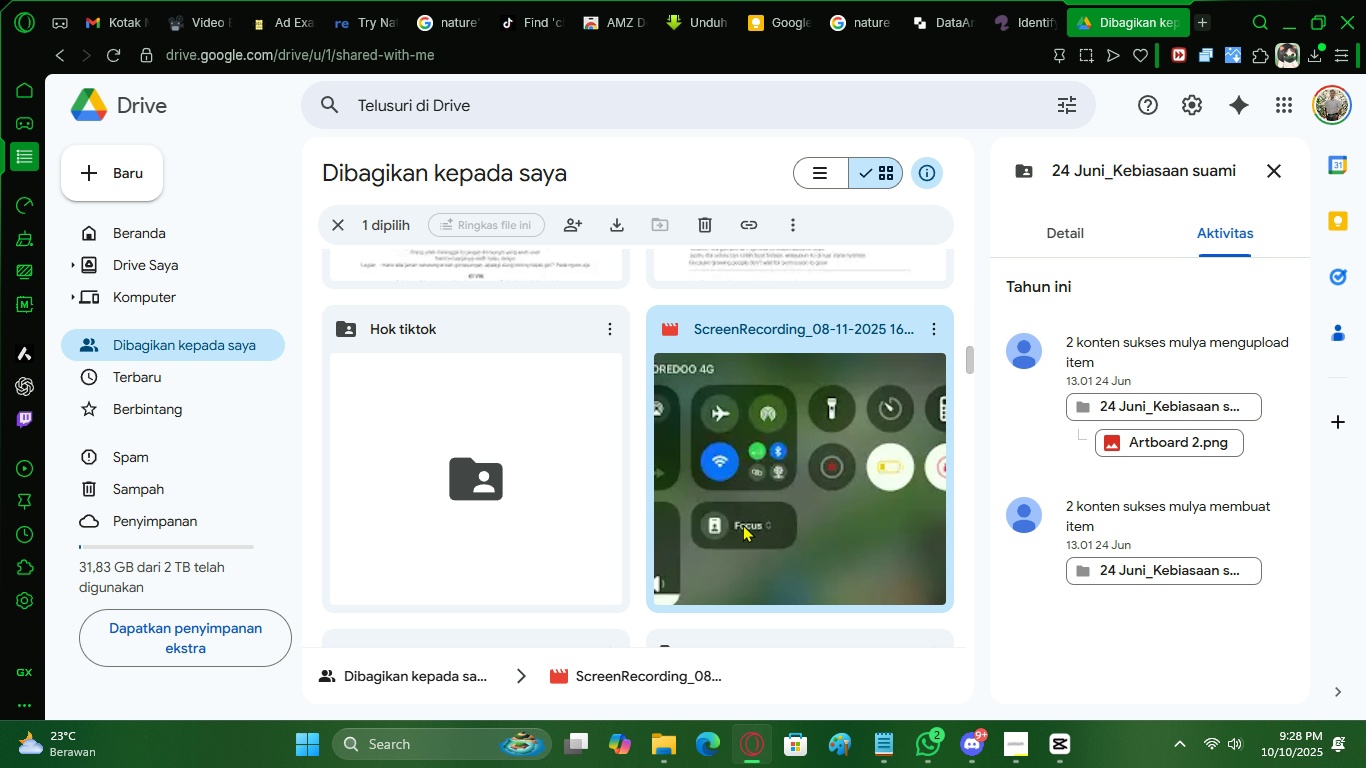 
scroll: coordinate [743, 524], scroll_direction: down, amount: 2.0
 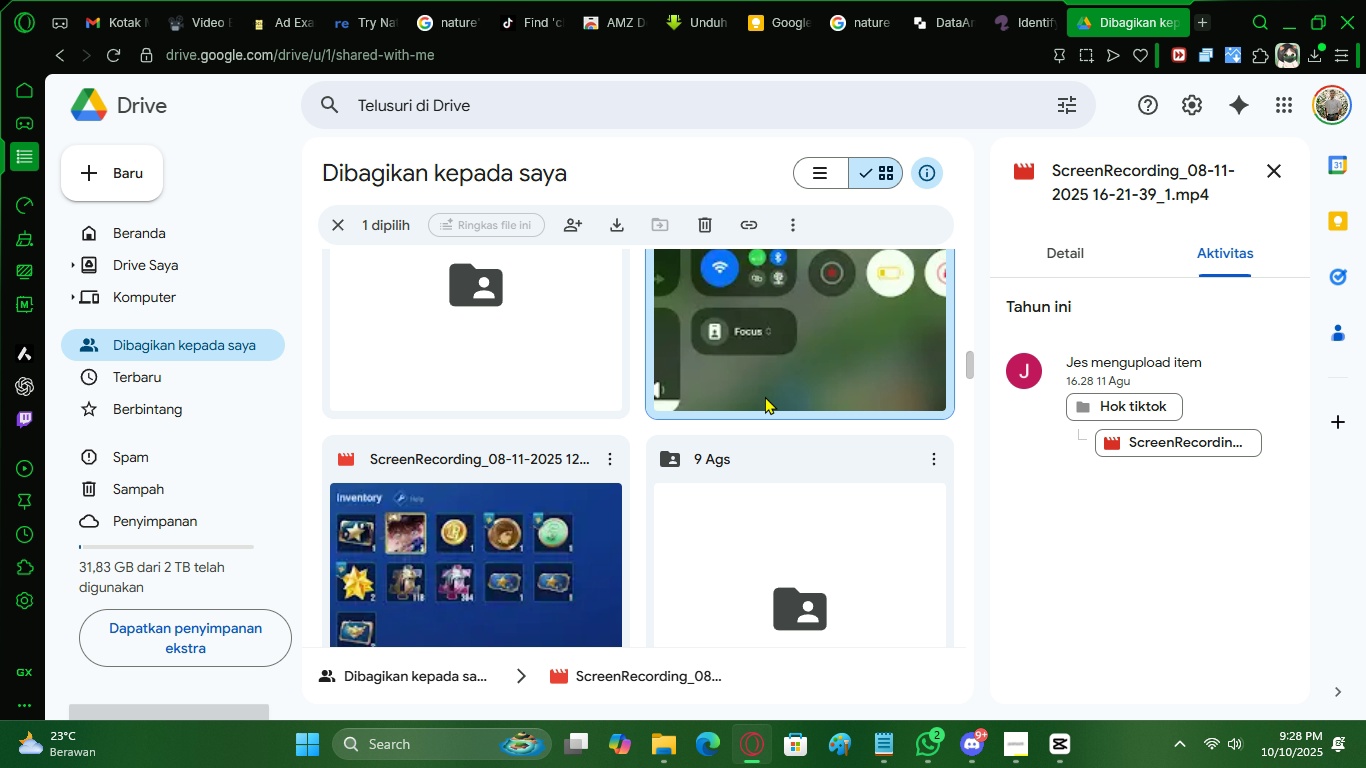 
key(Delete)
 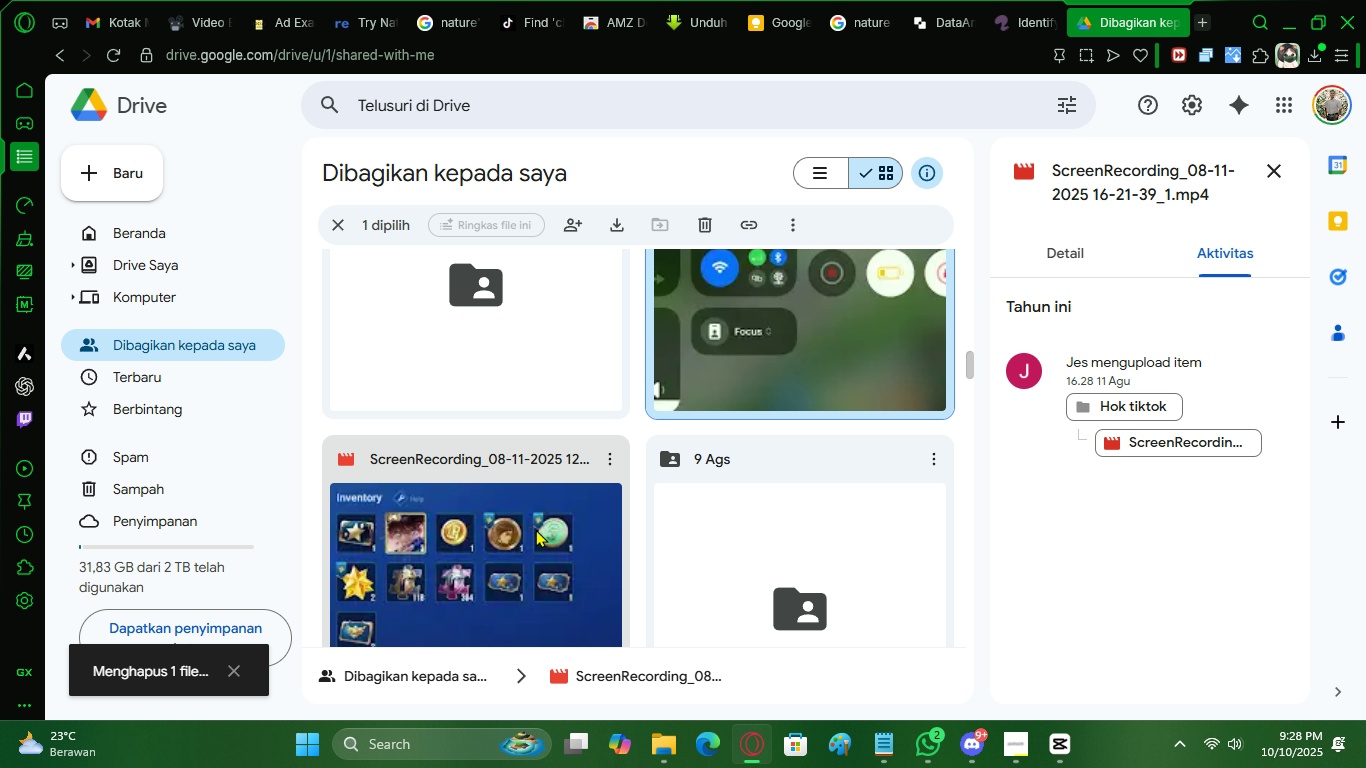 
left_click([534, 531])
 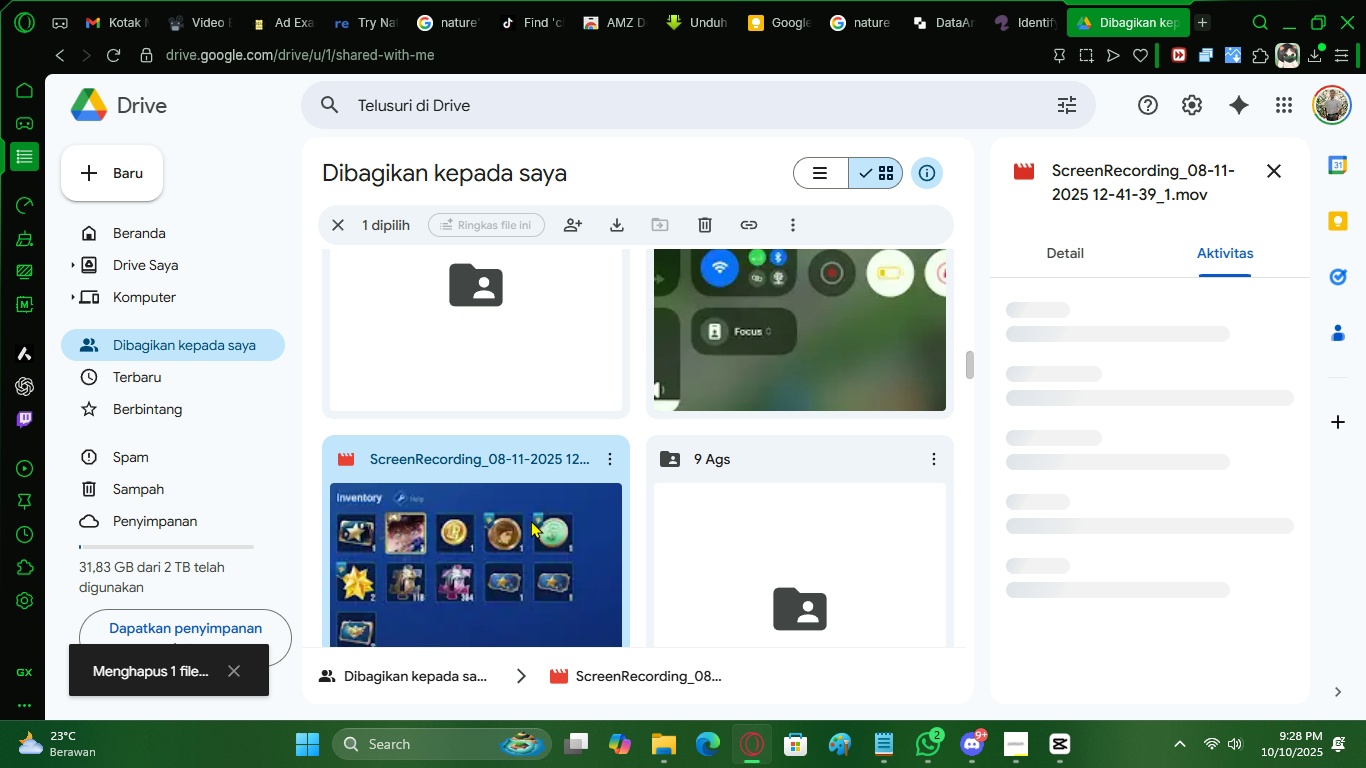 
key(Delete)
 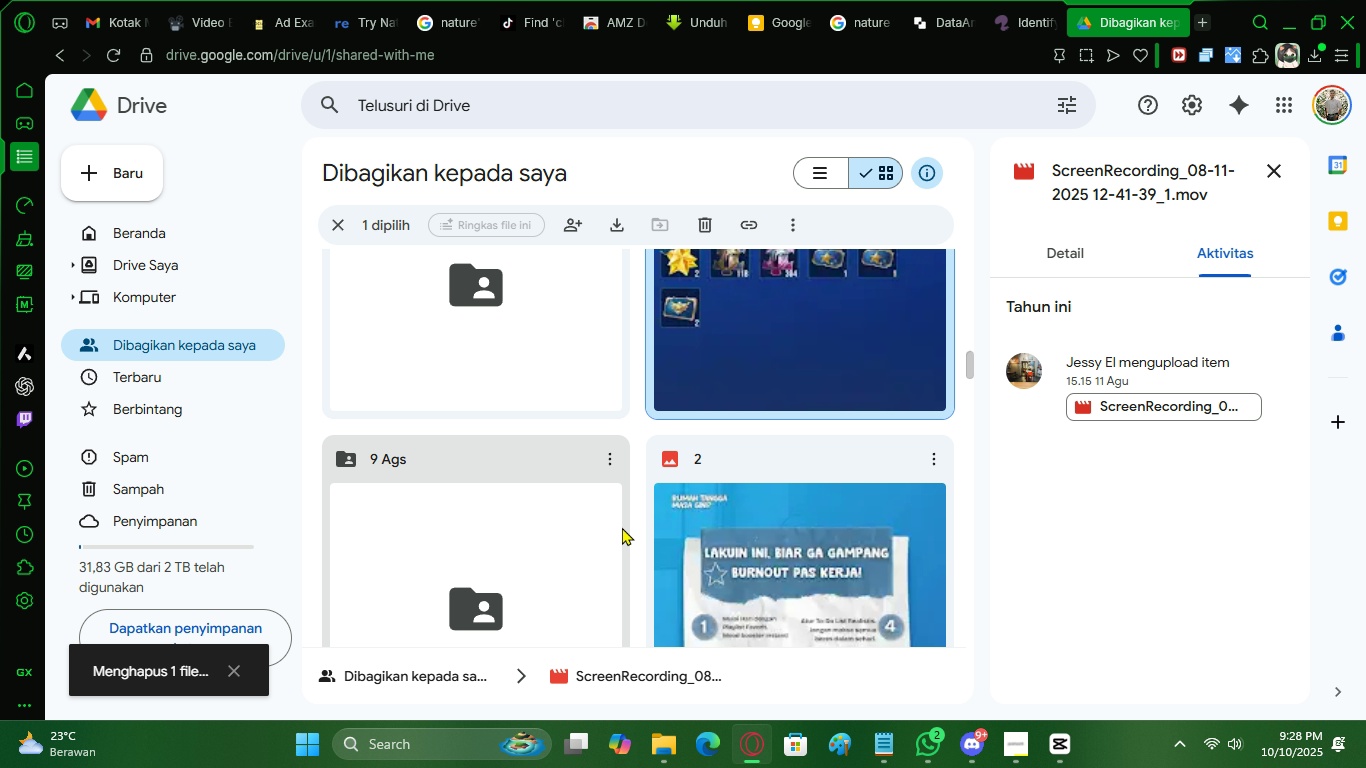 
scroll: coordinate [646, 532], scroll_direction: up, amount: 2.0
 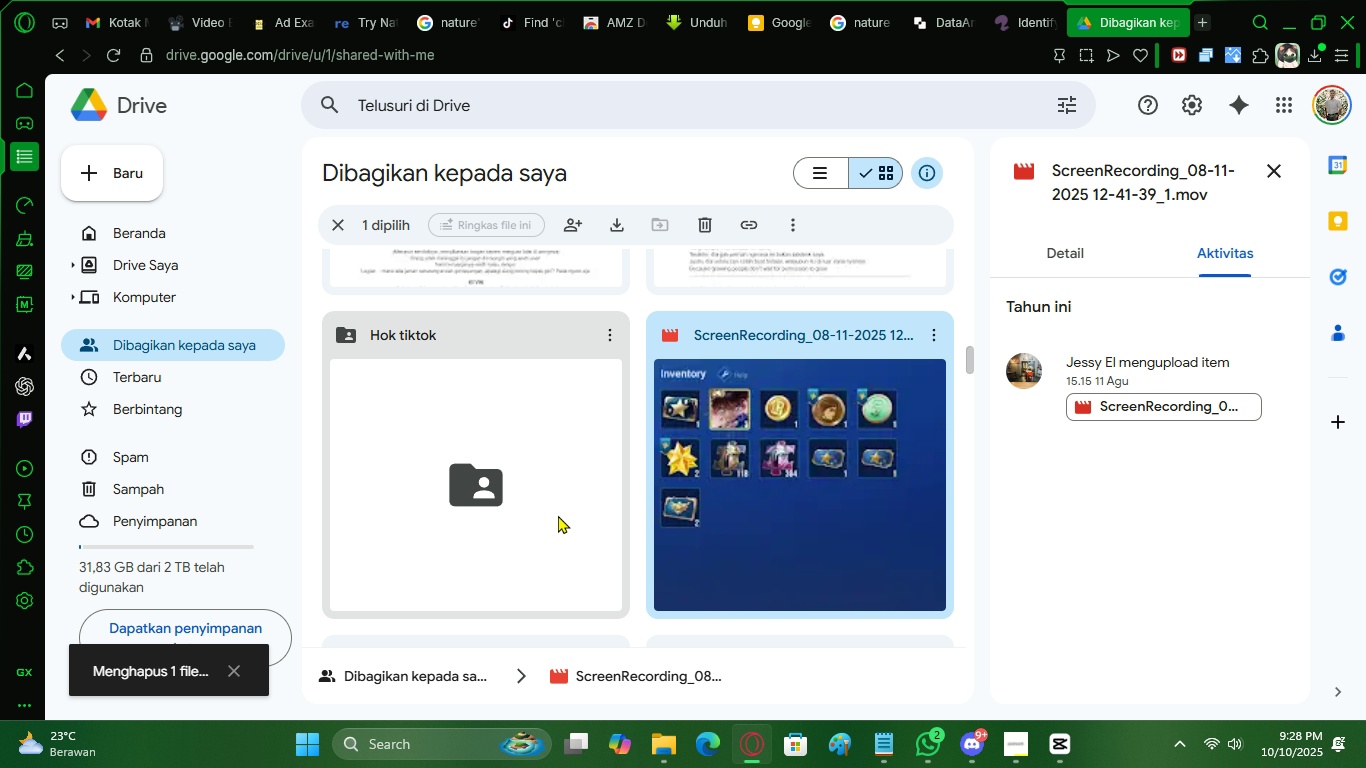 
left_click([558, 515])
 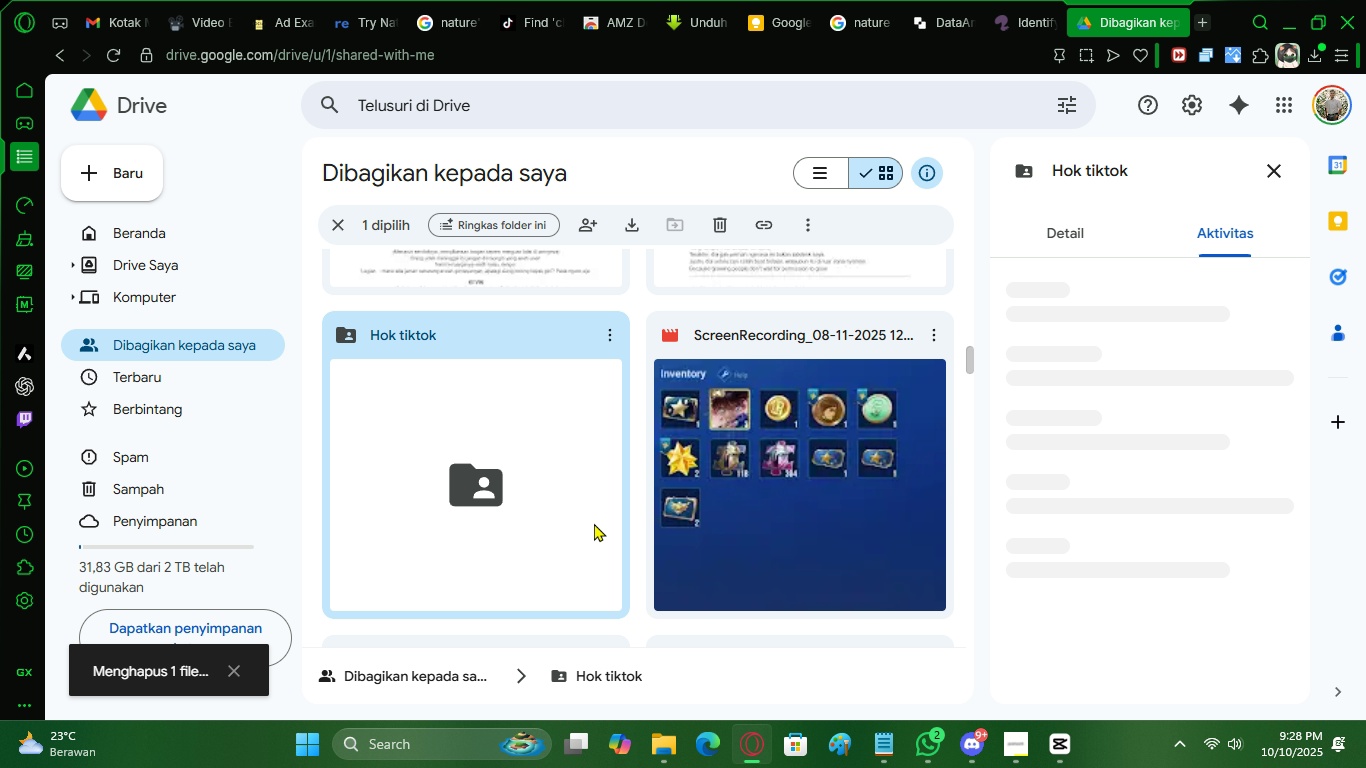 
scroll: coordinate [605, 522], scroll_direction: up, amount: 5.0
 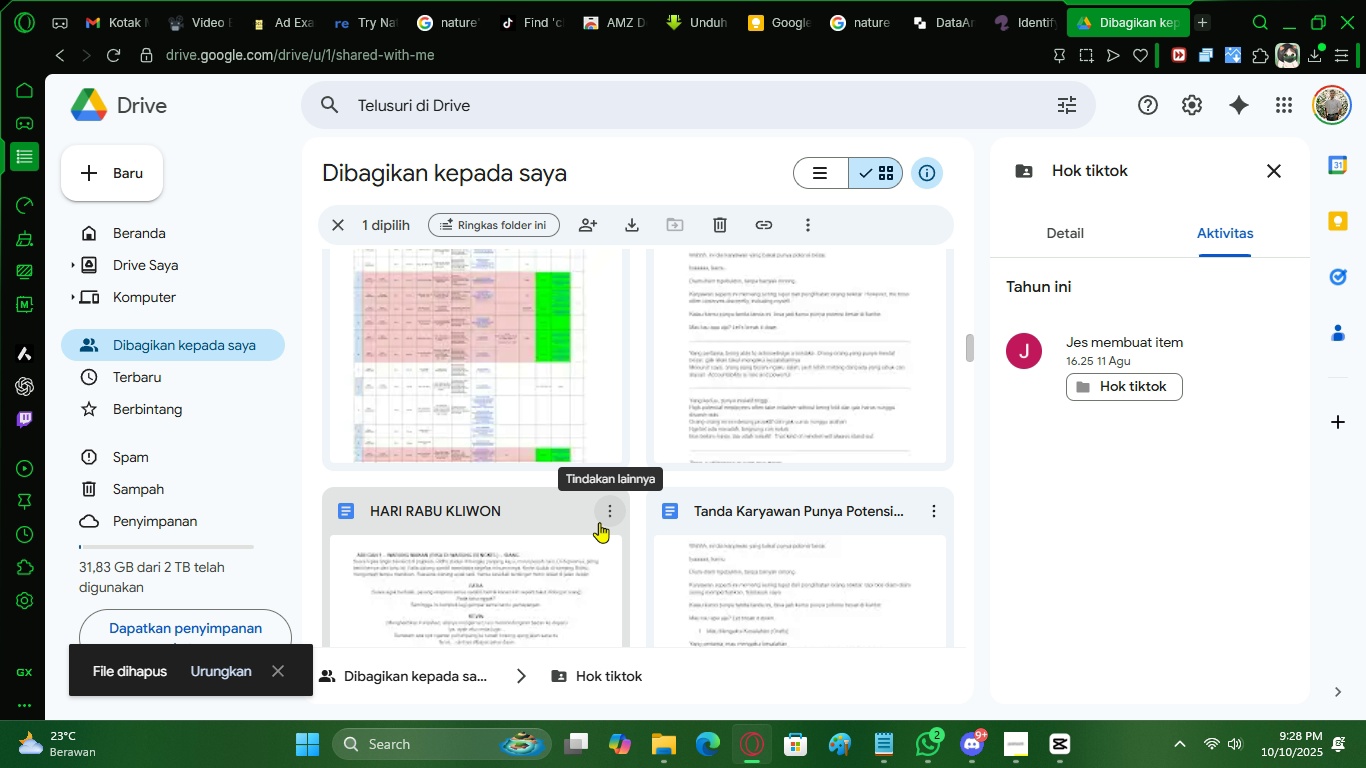 
scroll: coordinate [589, 523], scroll_direction: down, amount: 3.0
 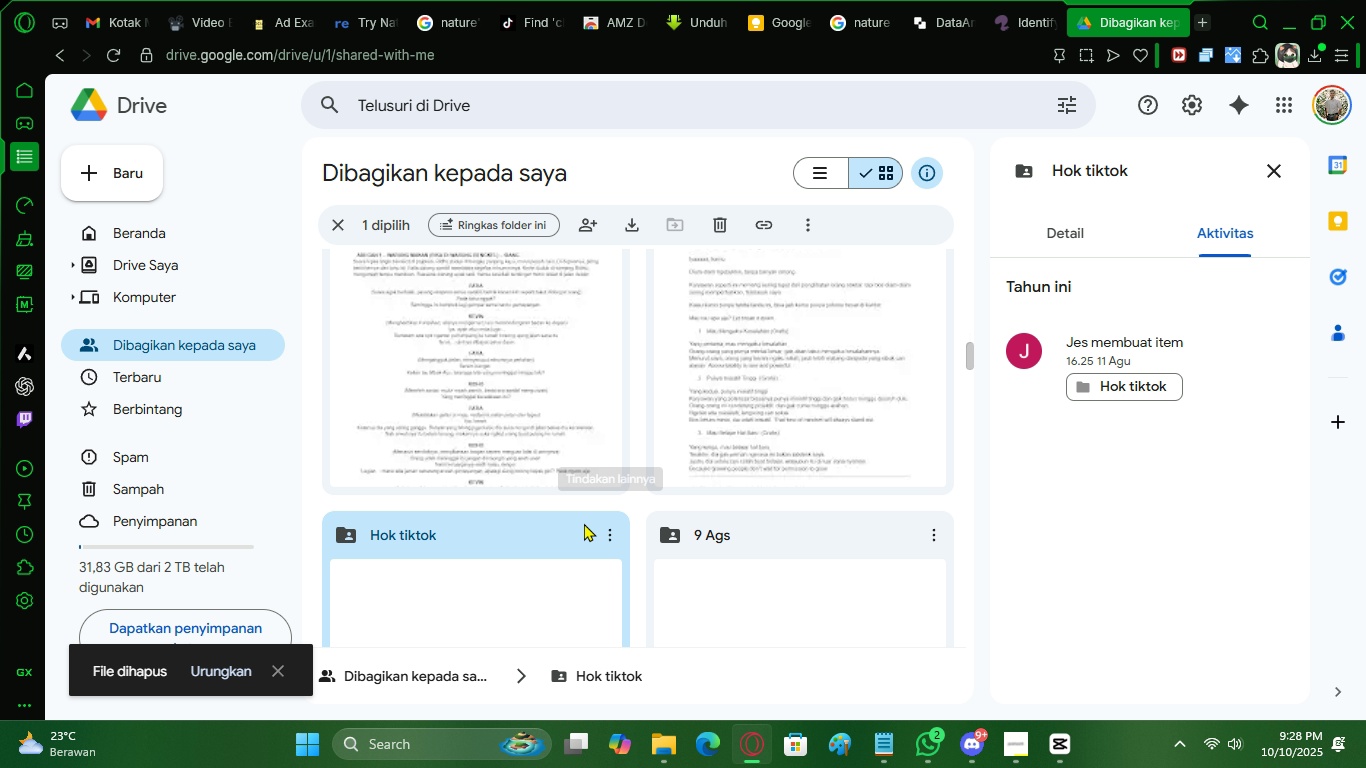 
scroll: coordinate [584, 523], scroll_direction: up, amount: 1.0
 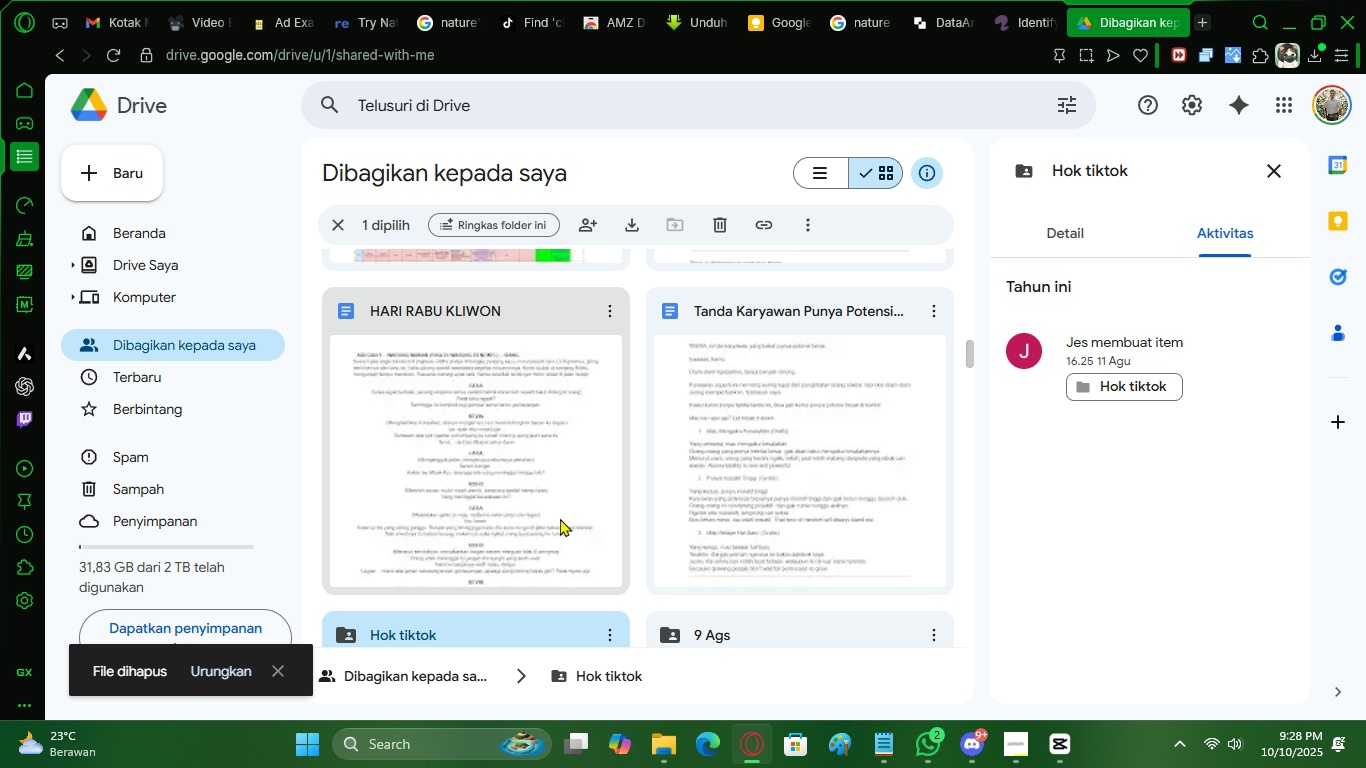 
left_click([560, 518])
 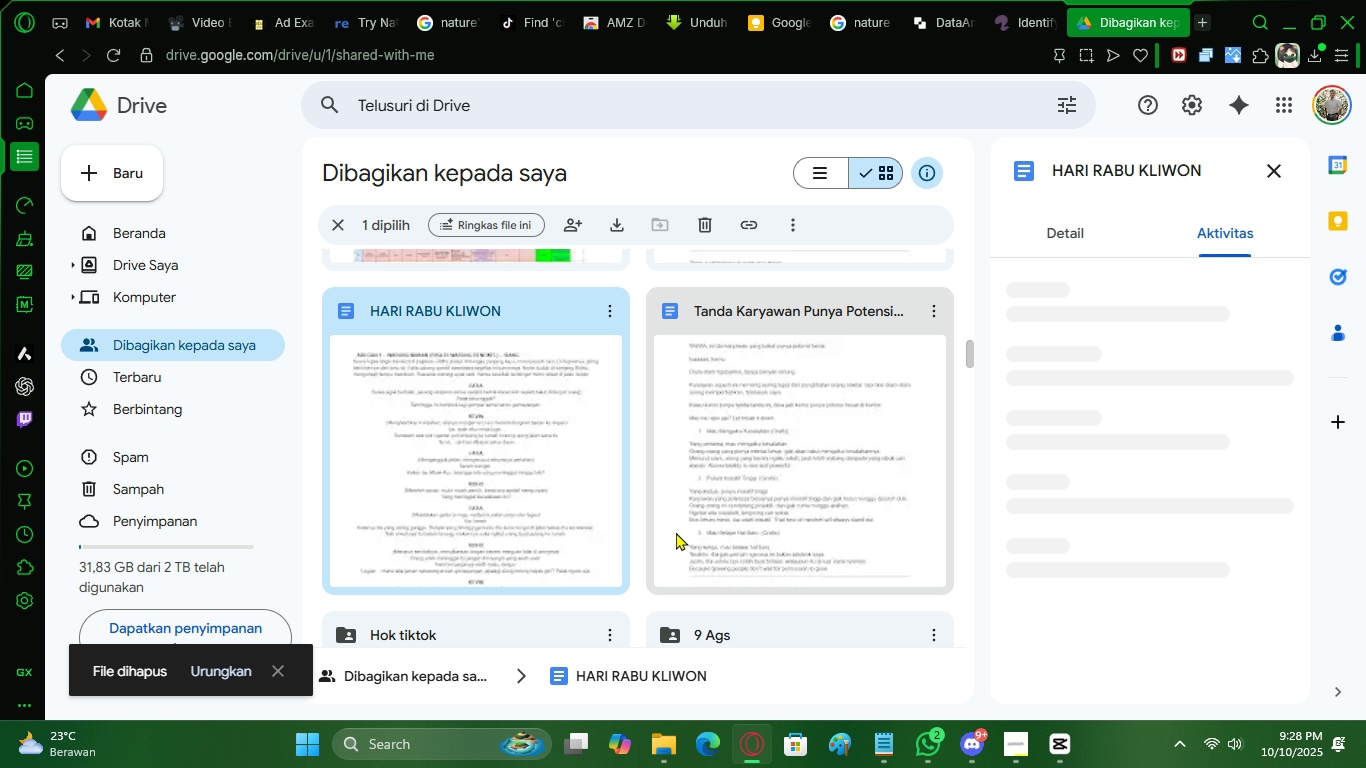 
scroll: coordinate [672, 545], scroll_direction: down, amount: 3.0
 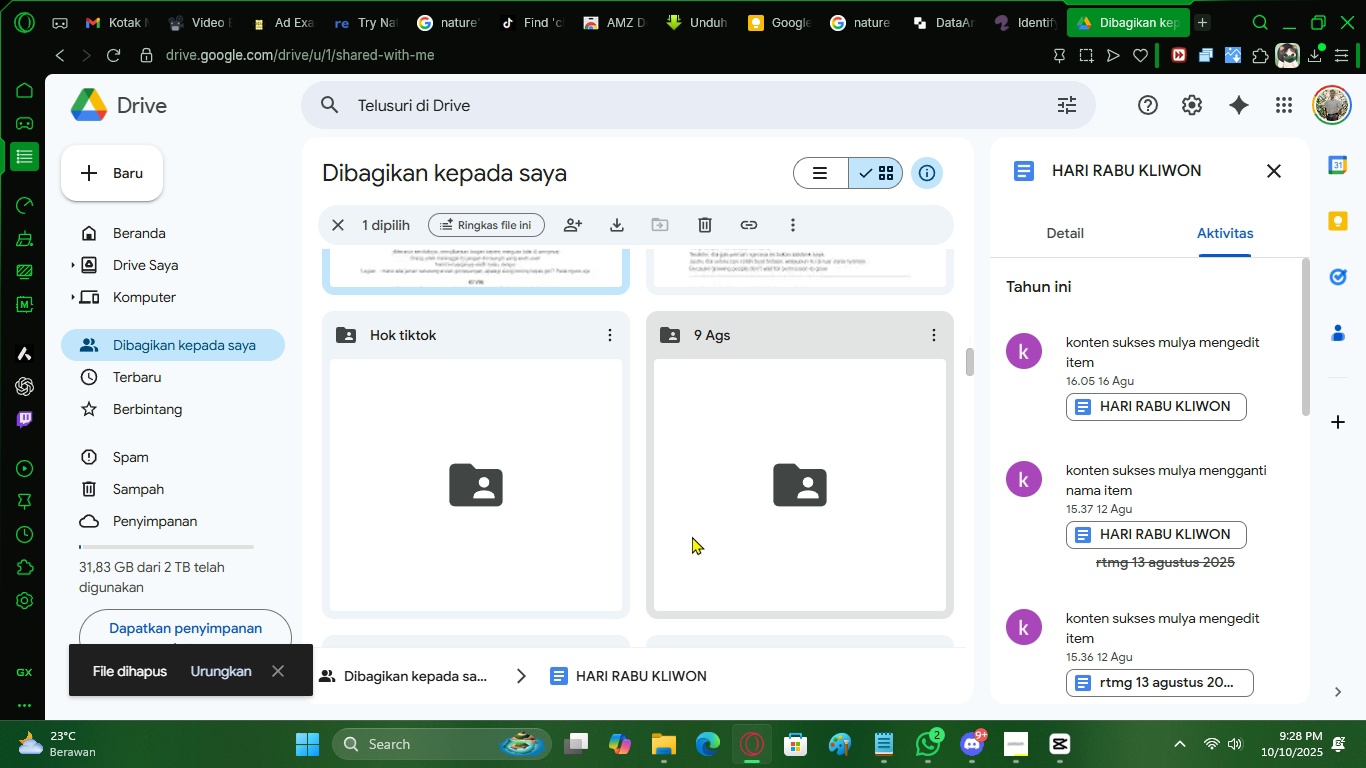 
hold_key(key=ShiftLeft, duration=0.72)
left_click([696, 536])
 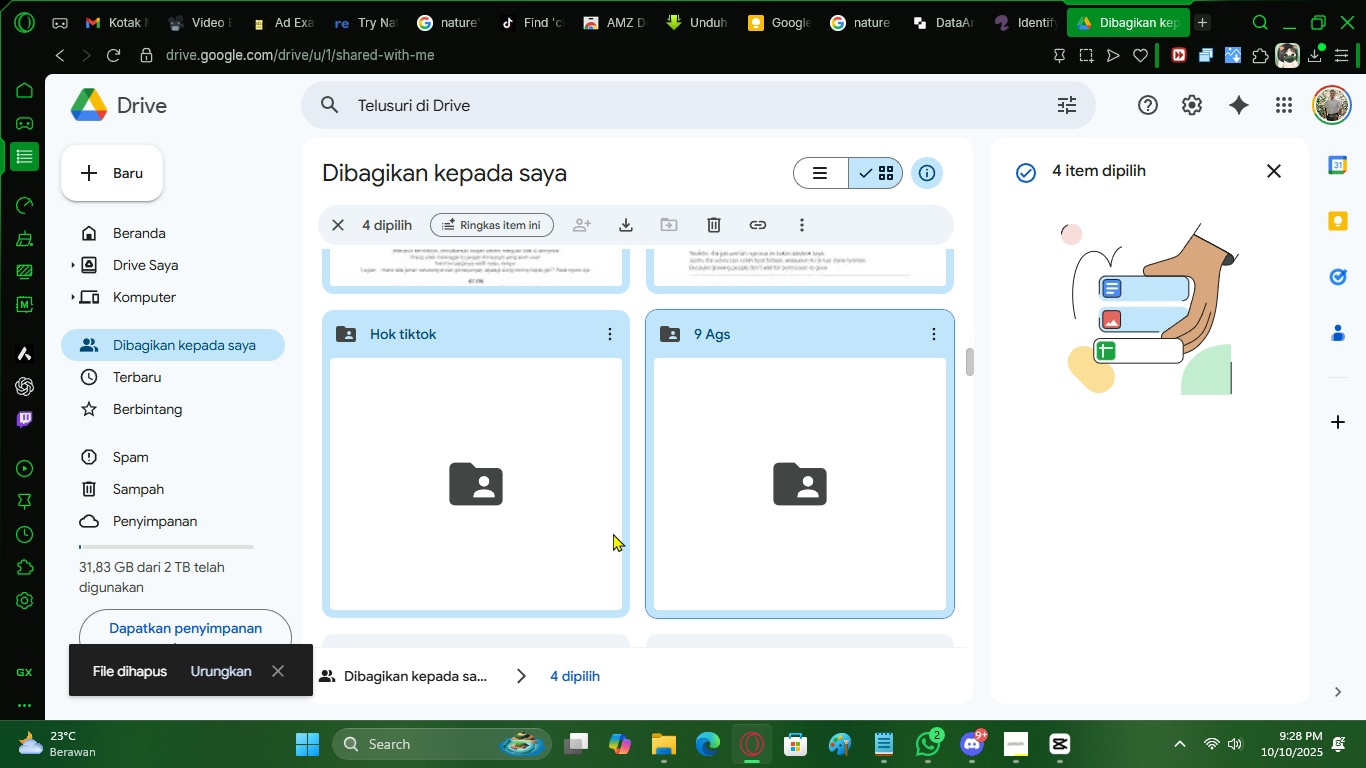 
scroll: coordinate [613, 531], scroll_direction: down, amount: 9.0
 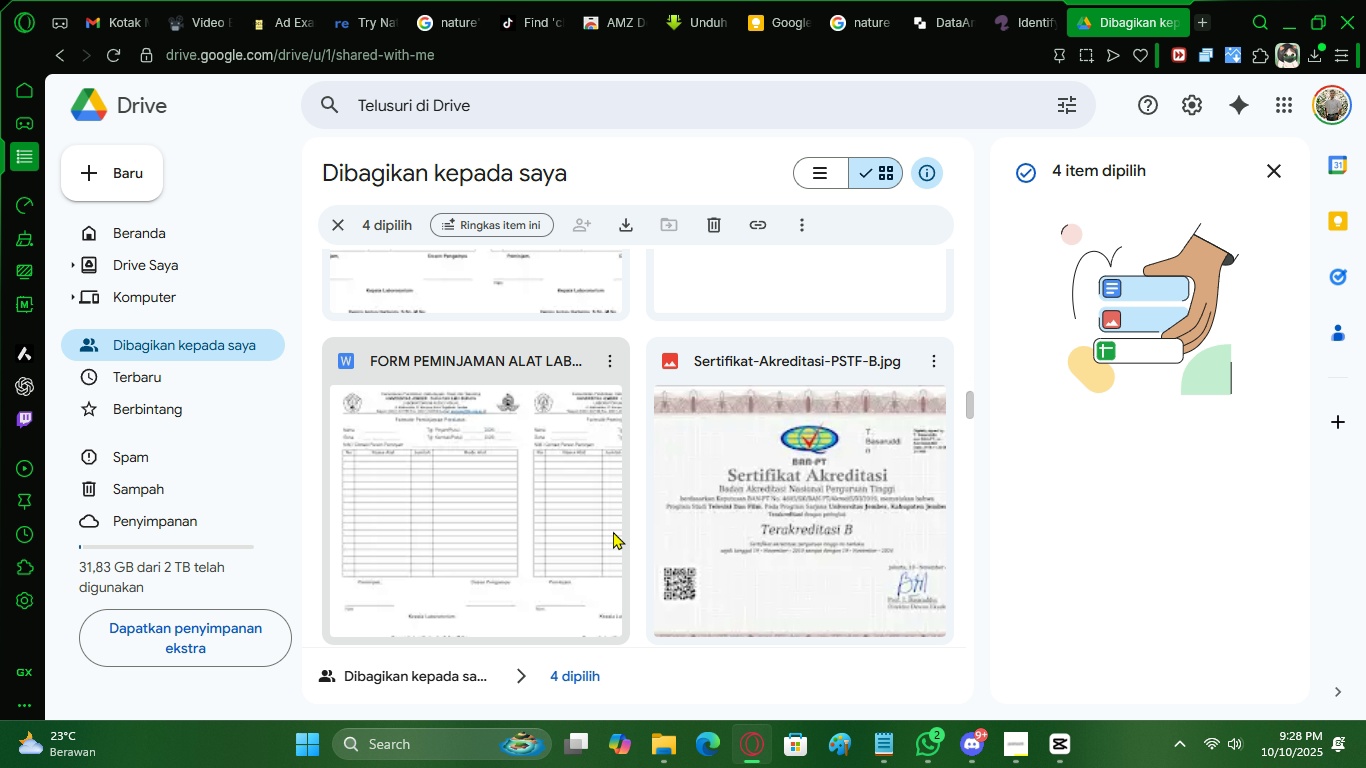 
scroll: coordinate [613, 531], scroll_direction: up, amount: 2.0
 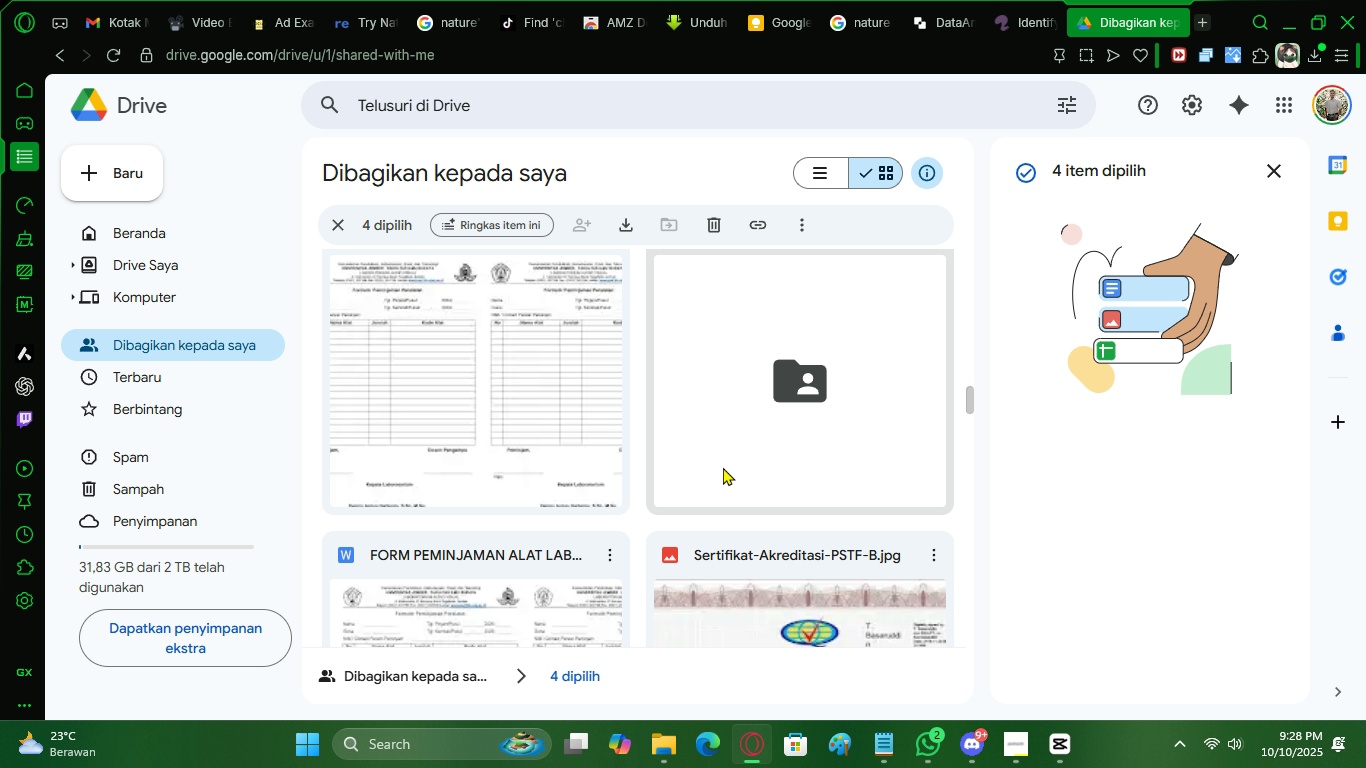 
hold_key(key=ShiftLeft, duration=0.68)
left_click([735, 458])
 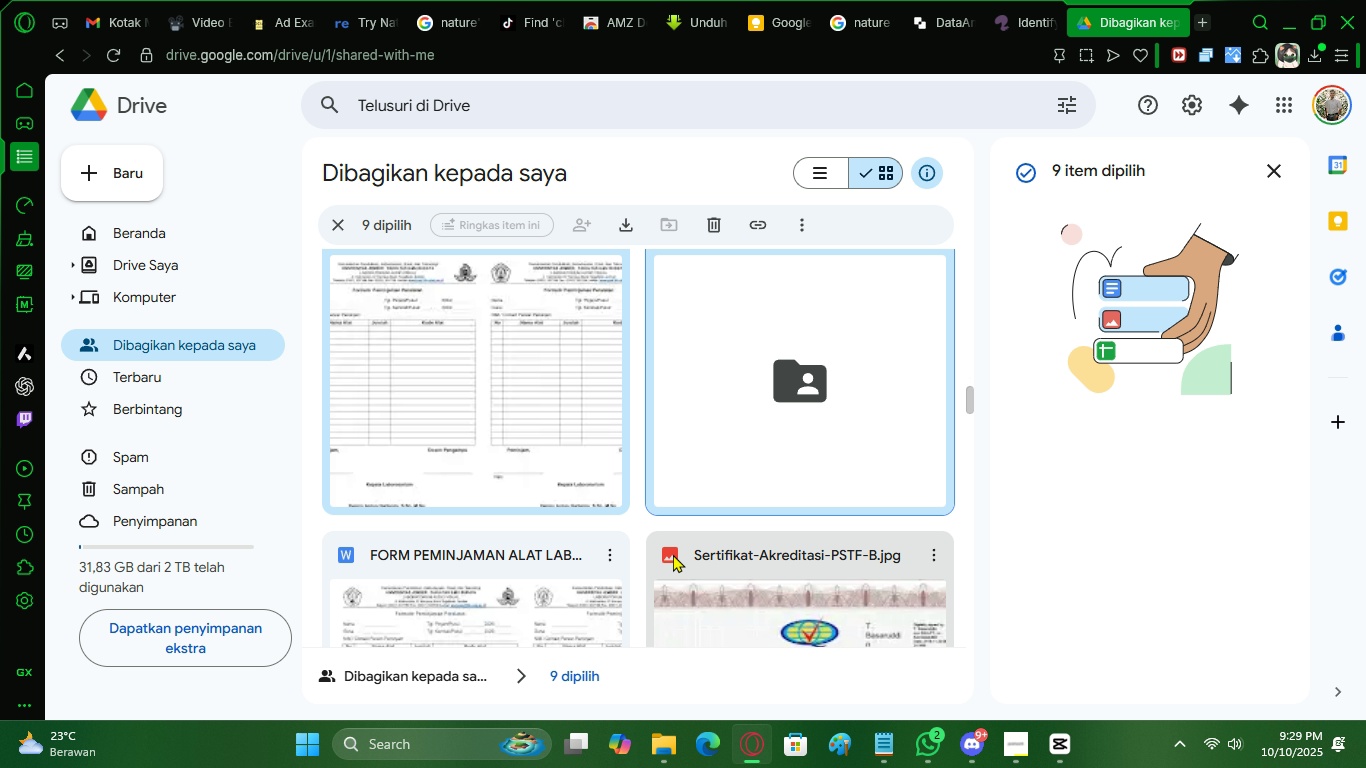 
scroll: coordinate [654, 558], scroll_direction: down, amount: 15.0
 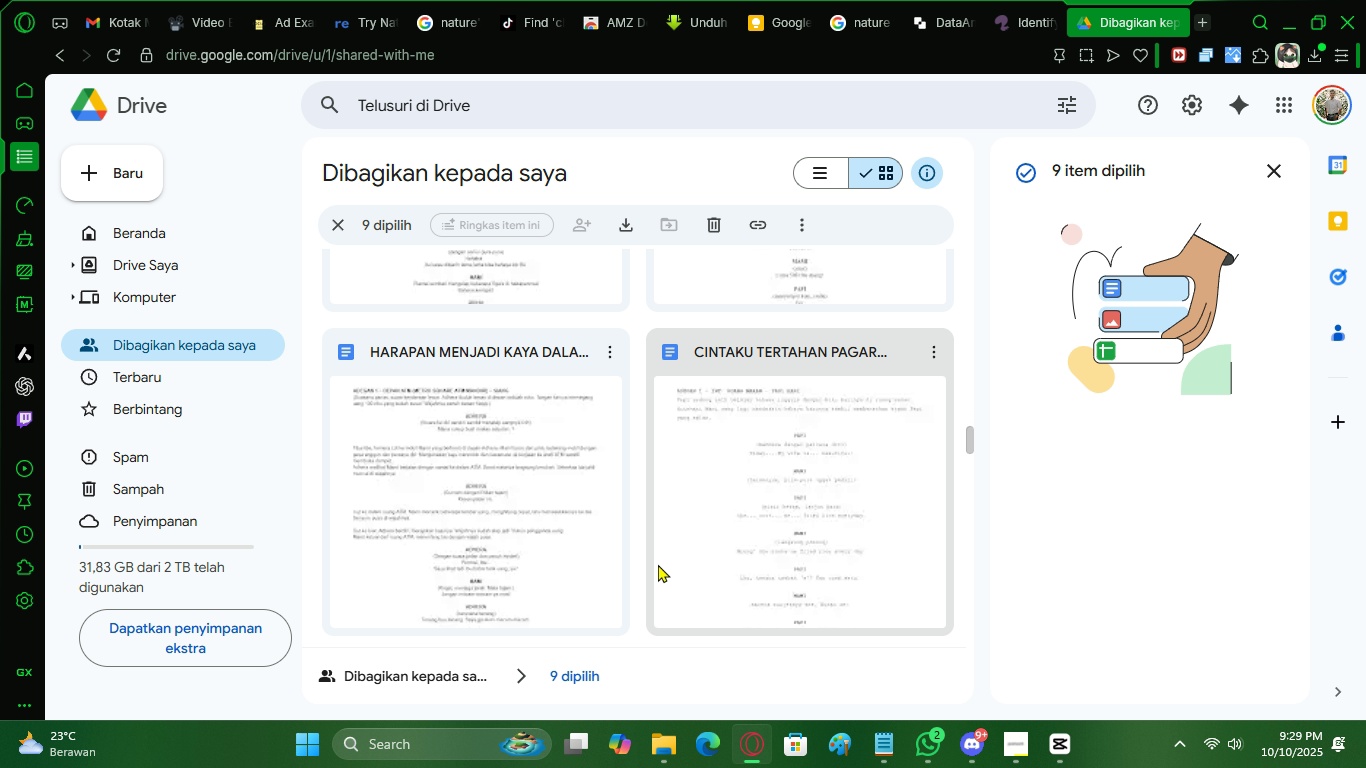 
scroll: coordinate [575, 520], scroll_direction: up, amount: 7.0
 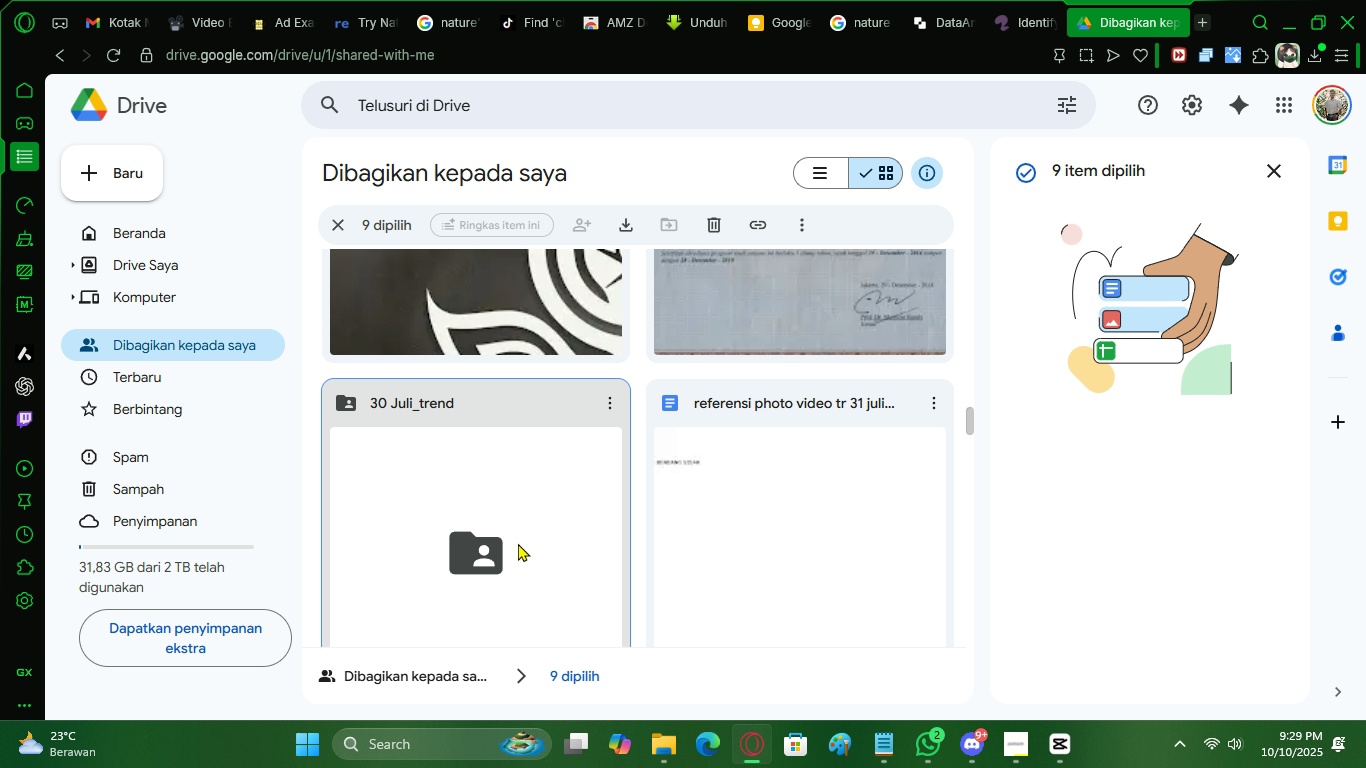 
hold_key(key=ControlLeft, duration=1.5)
left_click([516, 543])
 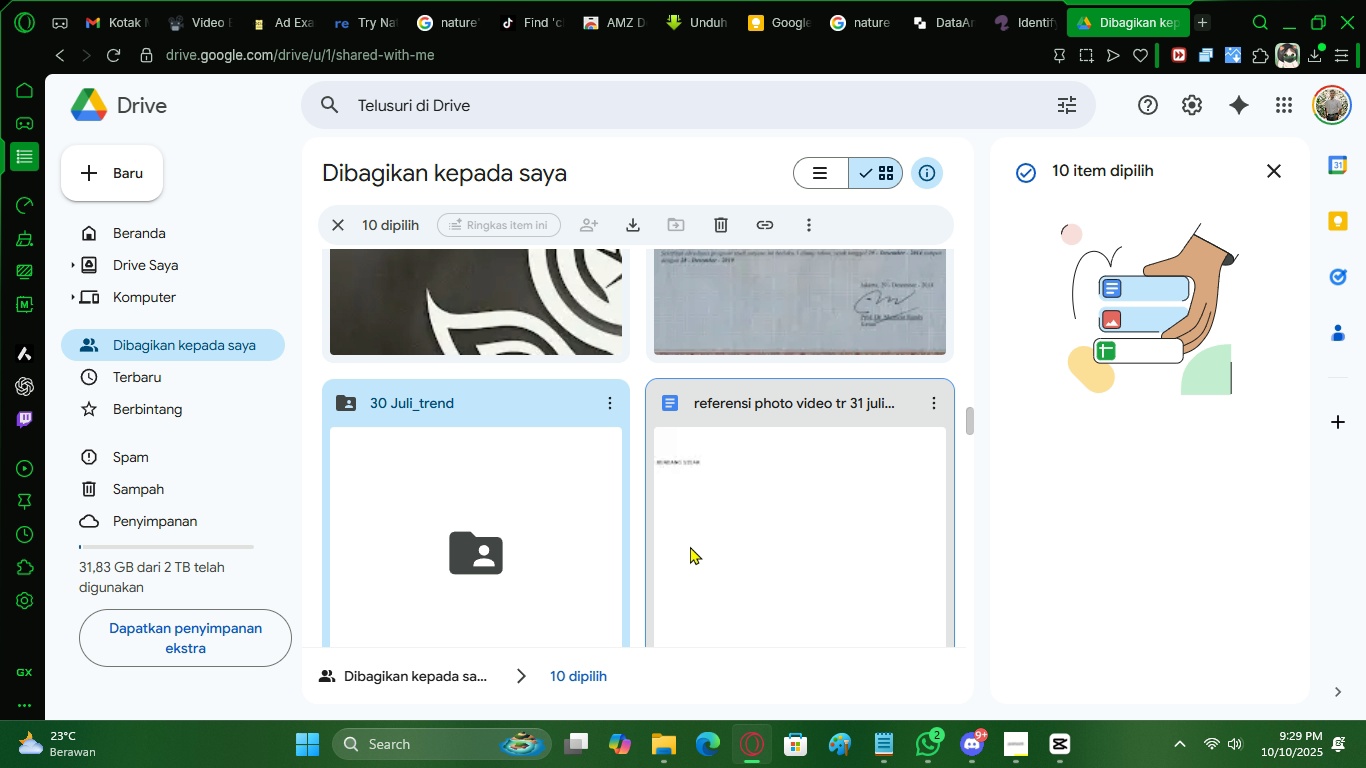 
left_click([690, 546])
 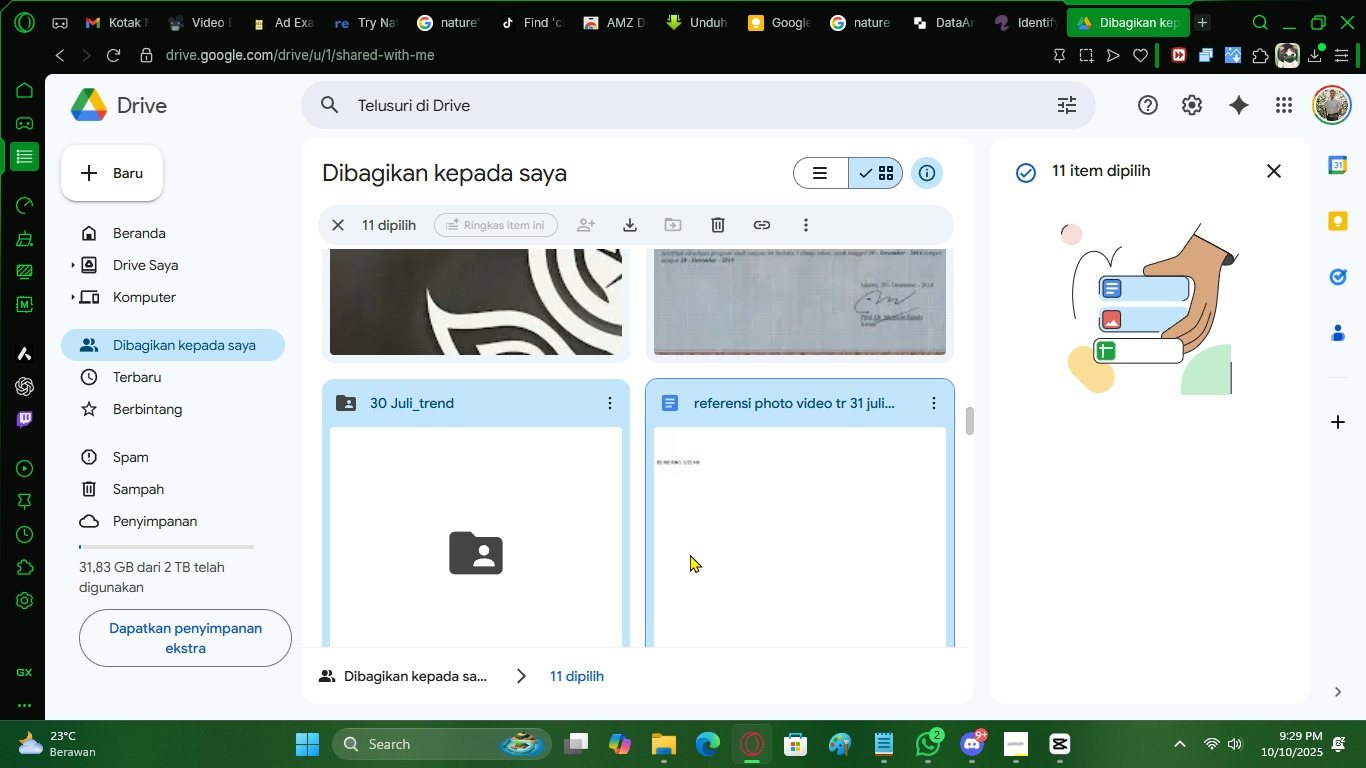 
key(Control+ControlLeft)
 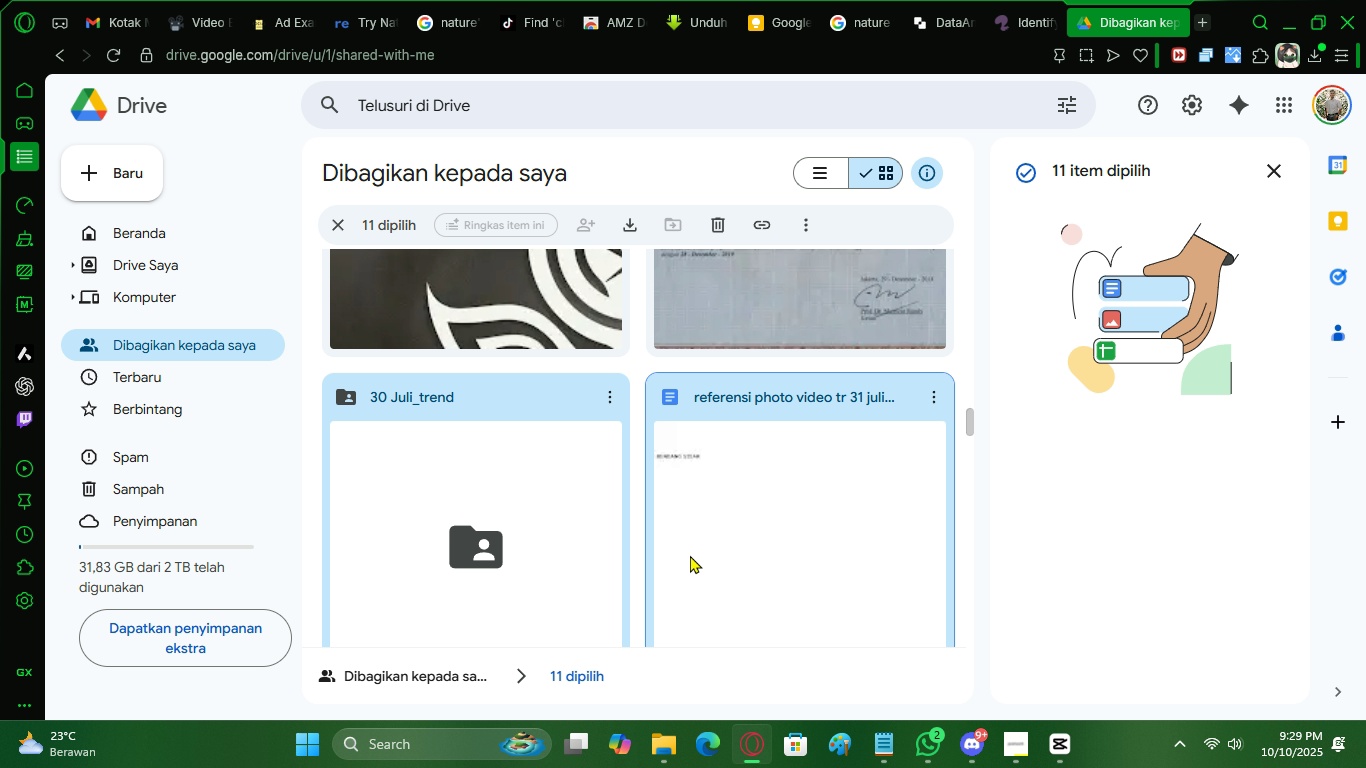 
key(Control+ControlLeft)
 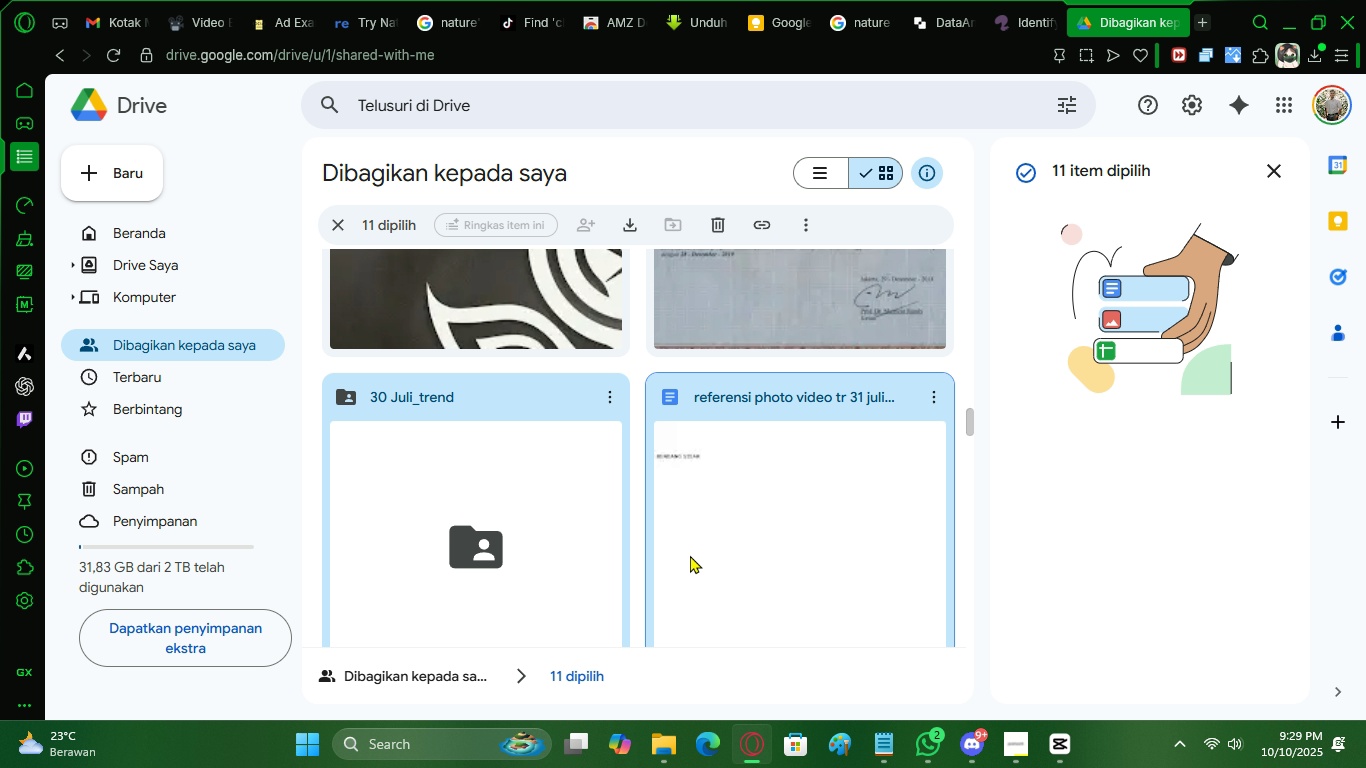 
scroll: coordinate [690, 555], scroll_direction: down, amount: 4.0
 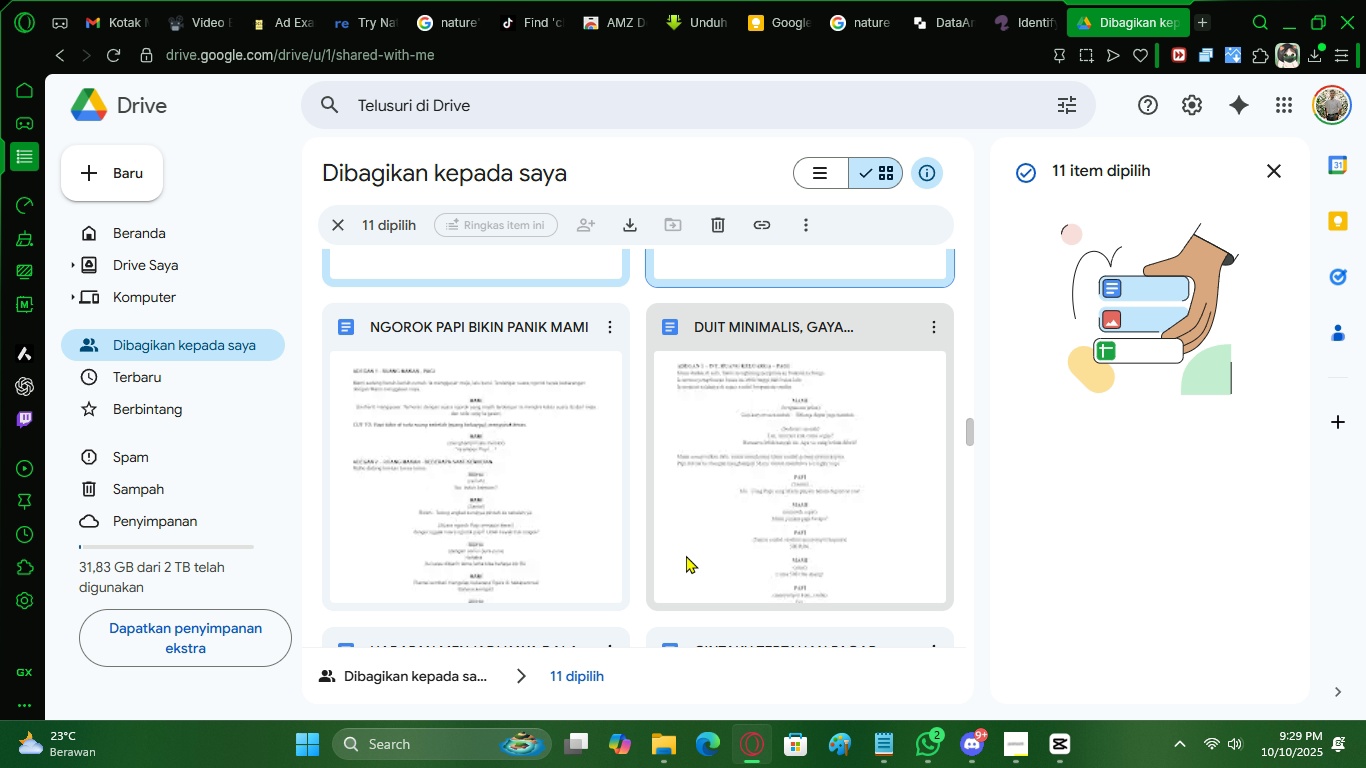 
hold_key(key=ControlLeft, duration=0.86)
left_click([717, 517])
 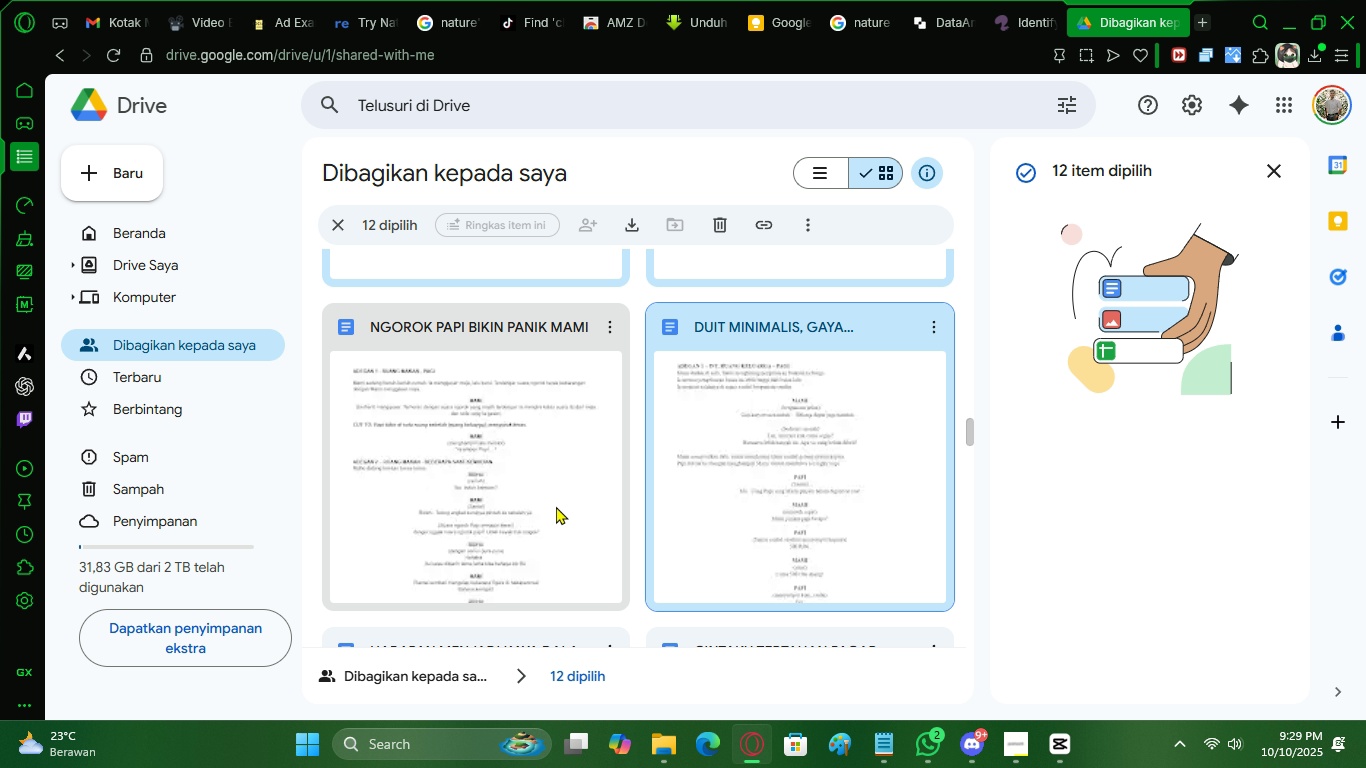 
double_click([556, 506])
 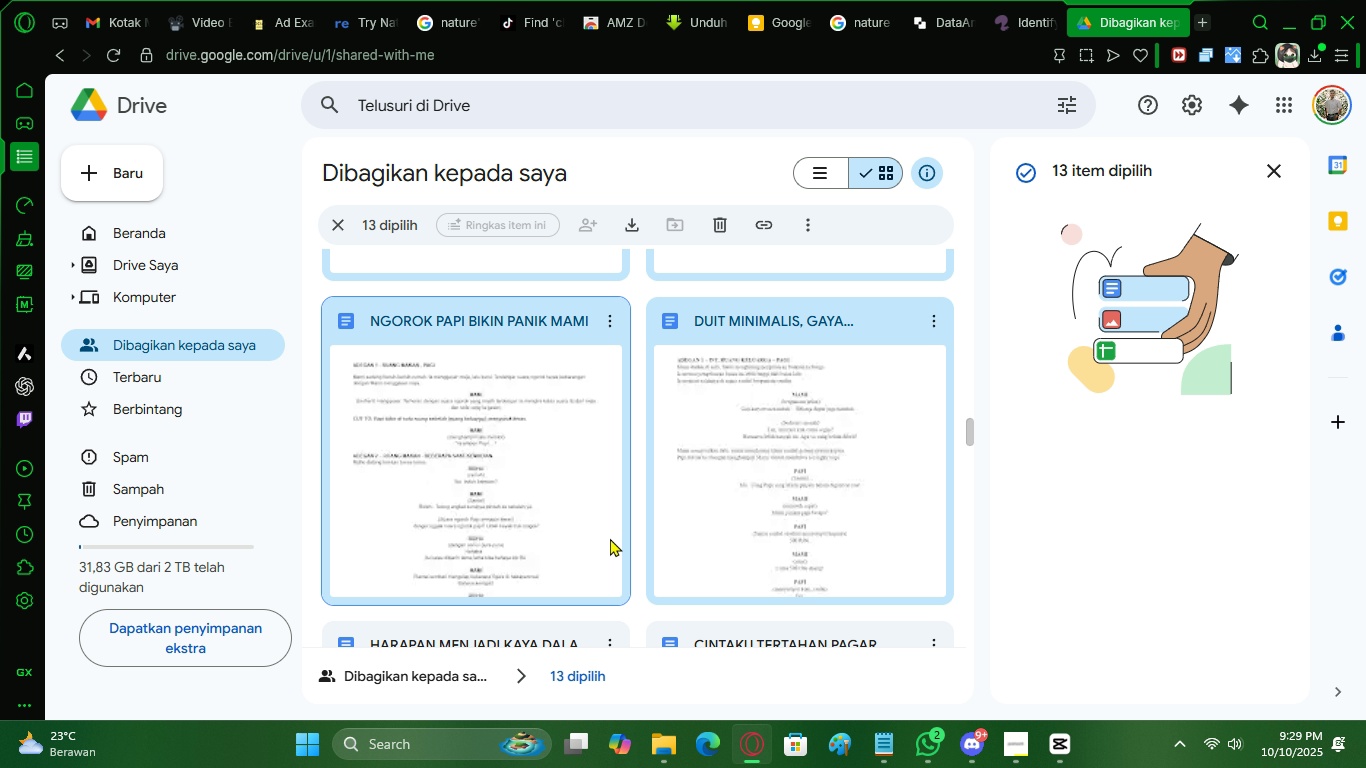 
scroll: coordinate [610, 538], scroll_direction: down, amount: 2.0
 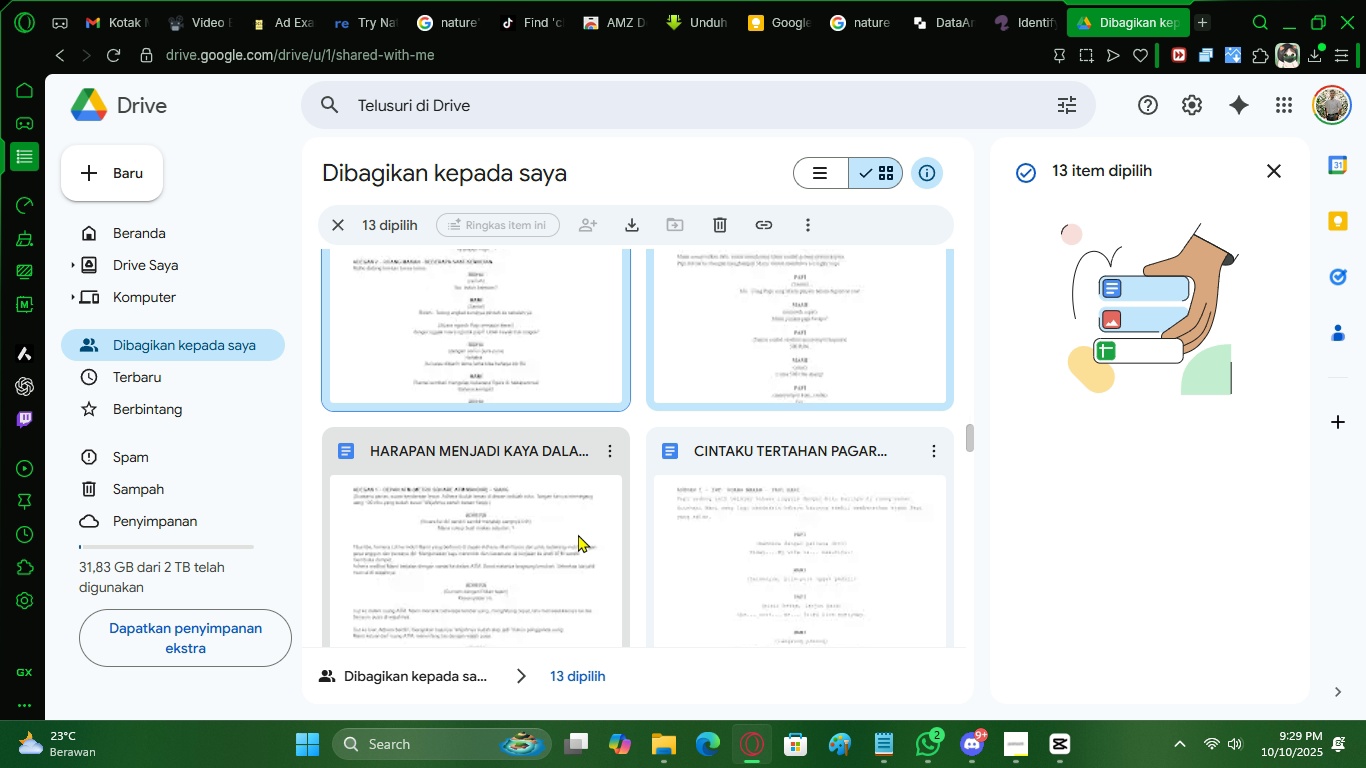 
hold_key(key=ControlLeft, duration=0.92)
left_click([560, 532])
 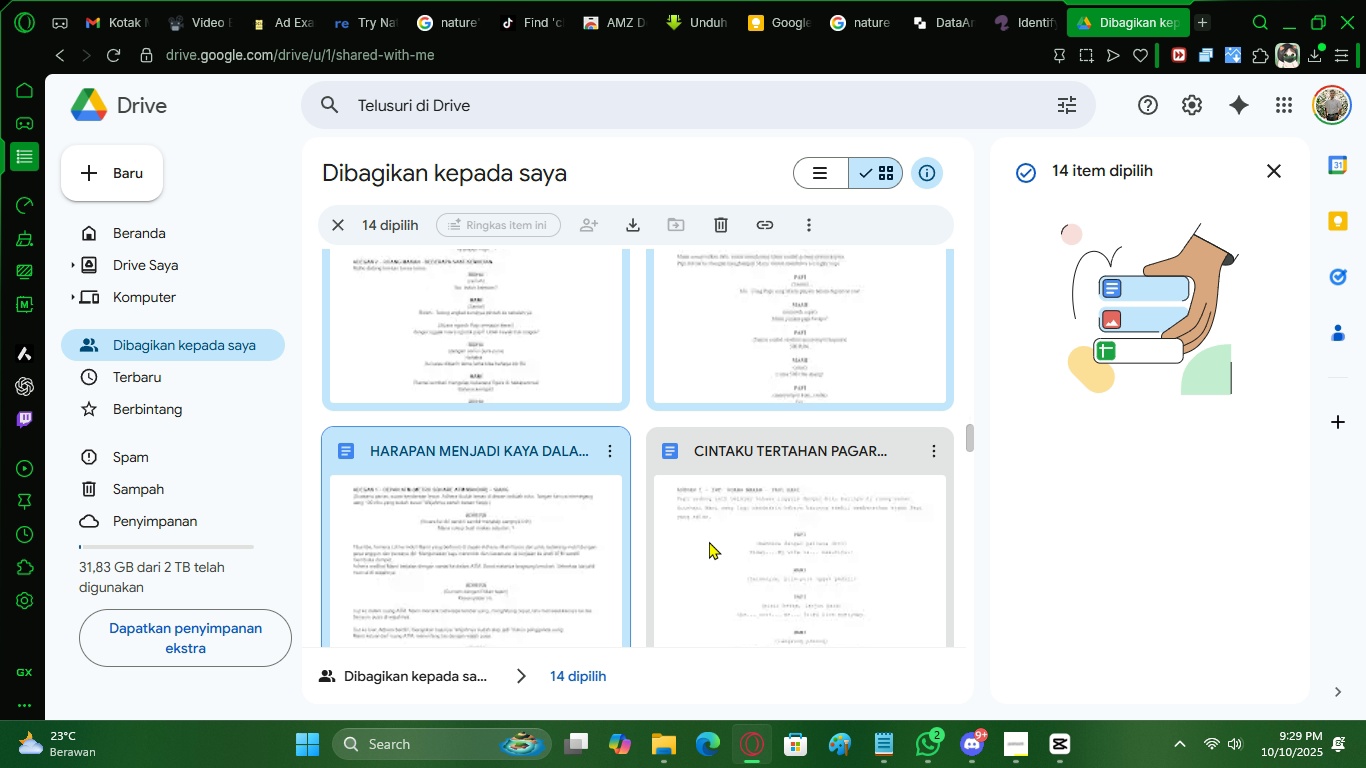 
double_click([709, 541])
 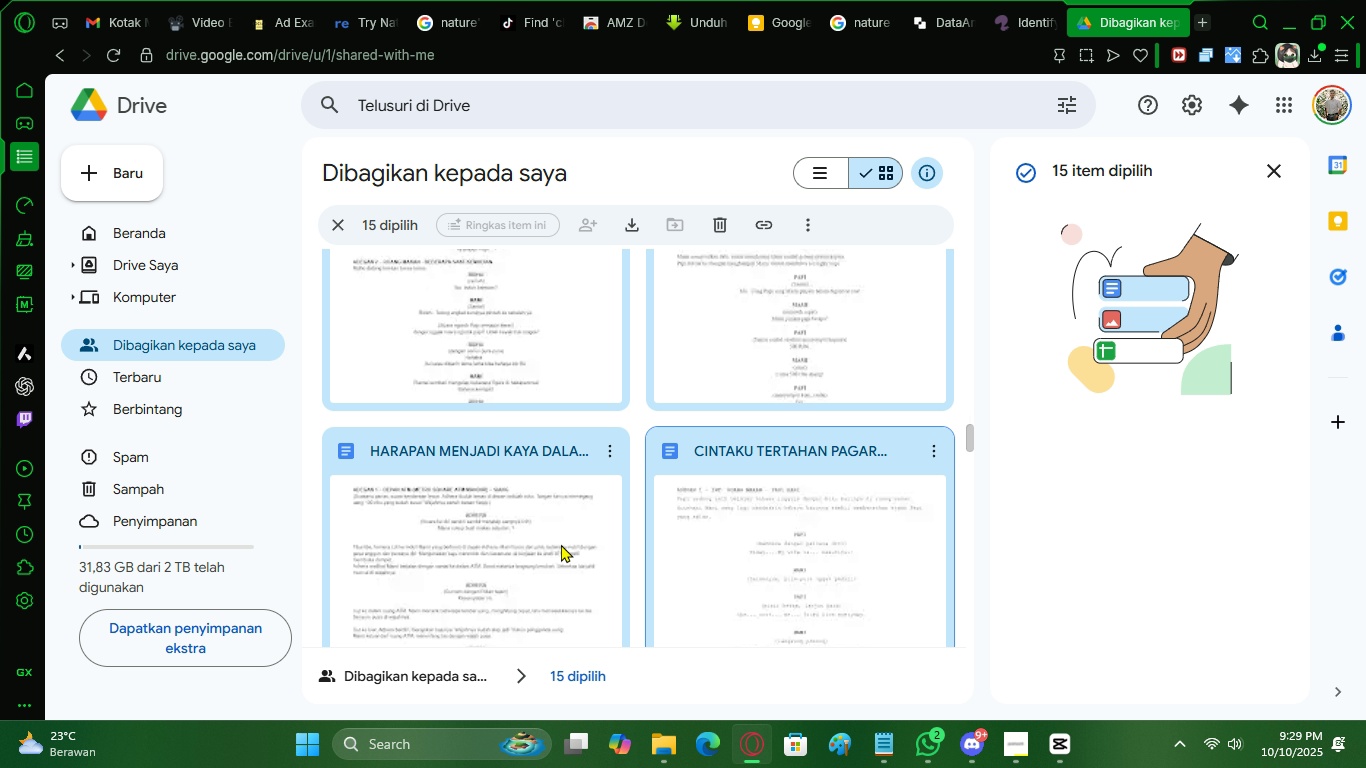 
scroll: coordinate [562, 544], scroll_direction: down, amount: 20.0
 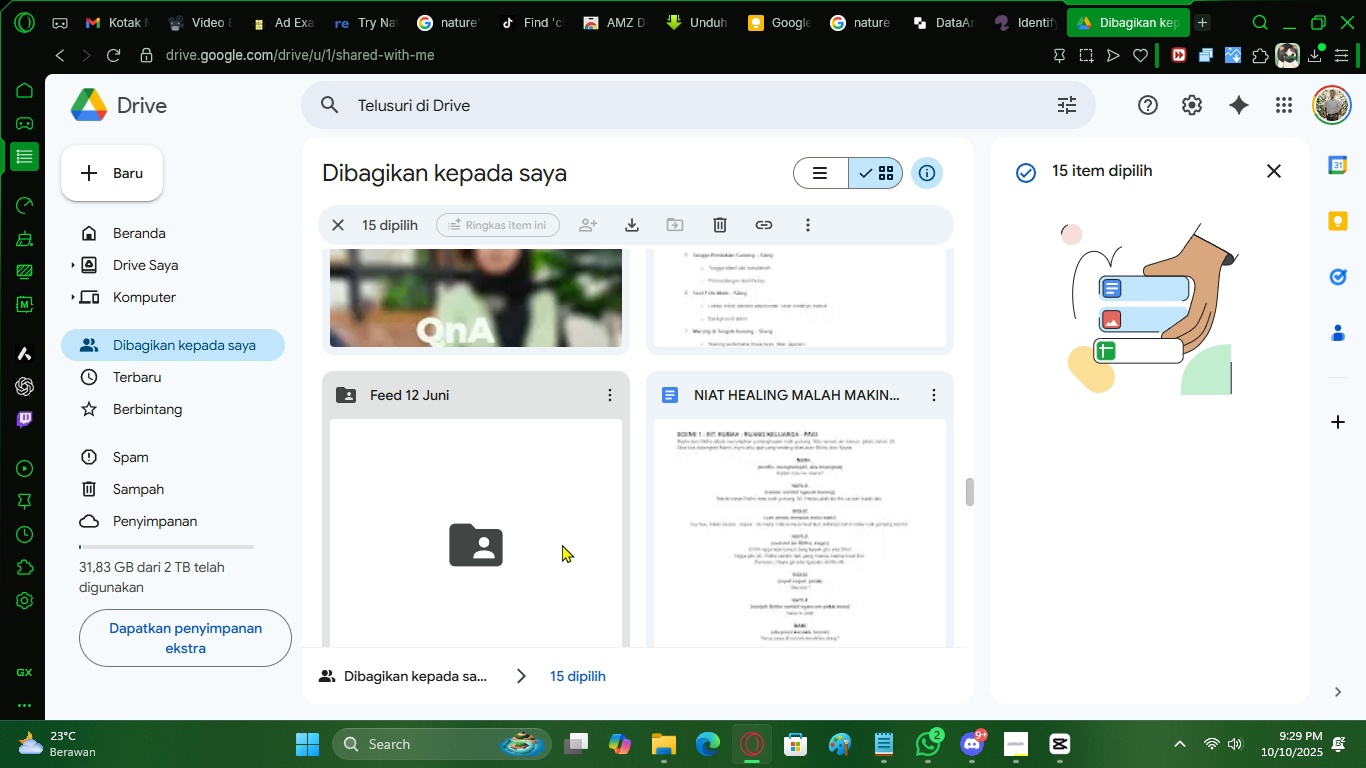 
scroll: coordinate [537, 538], scroll_direction: up, amount: 3.0
 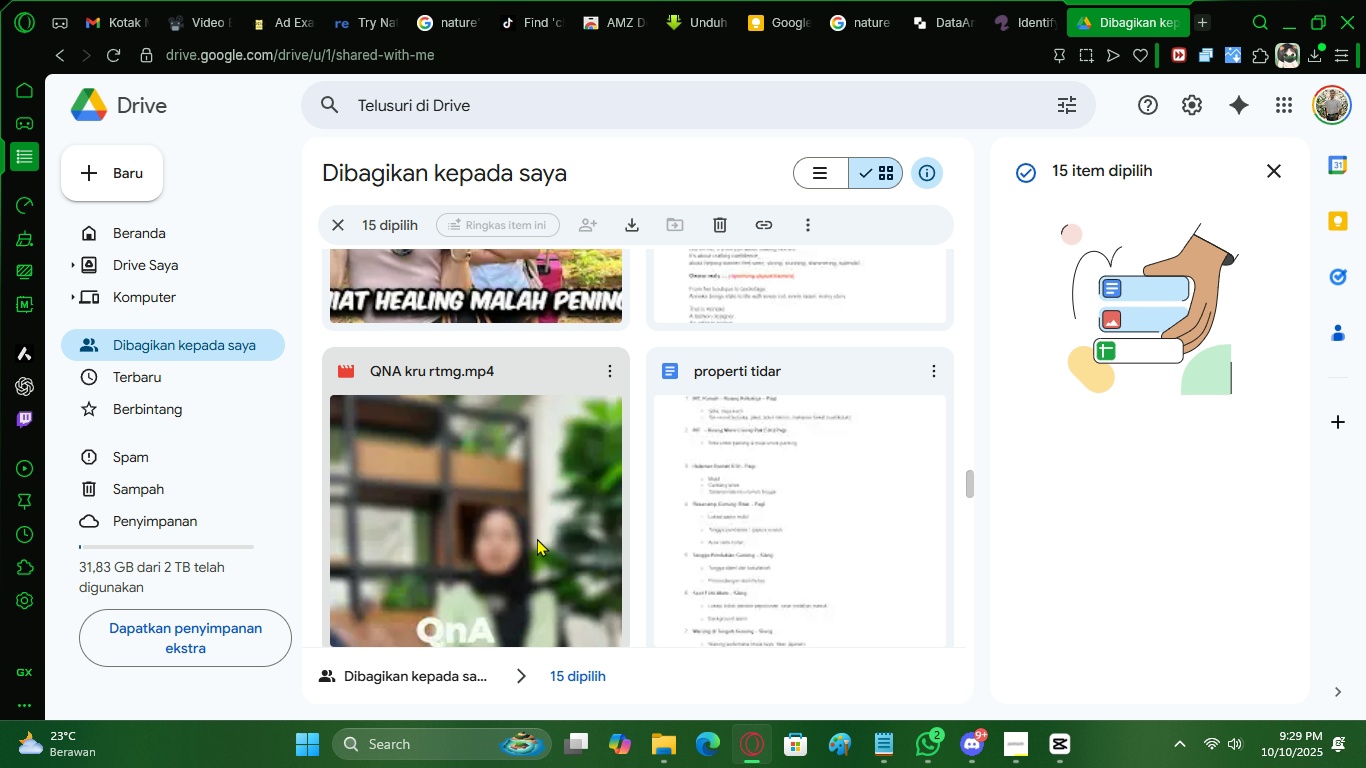 
hold_key(key=ControlLeft, duration=0.61)
left_click([537, 538])
 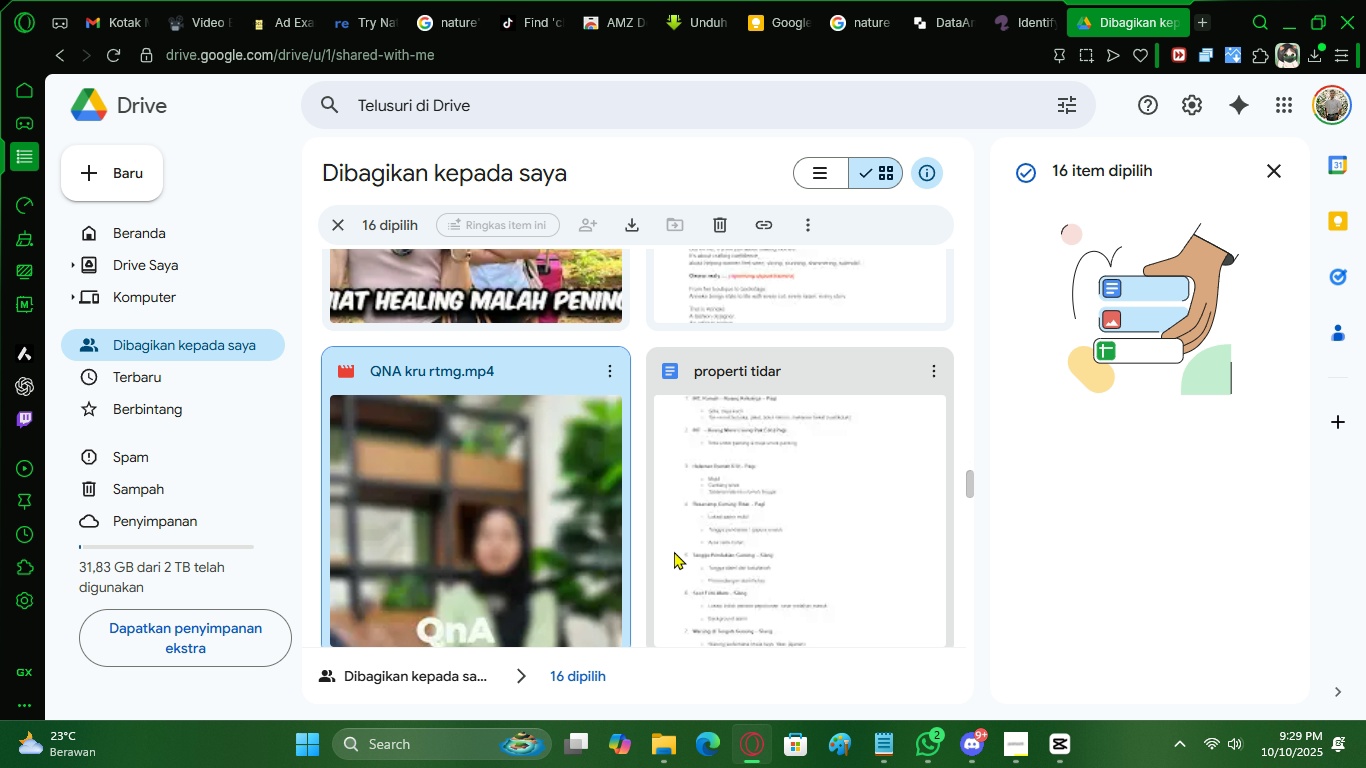 
hold_key(key=ControlLeft, duration=0.63)
left_click([687, 550])
 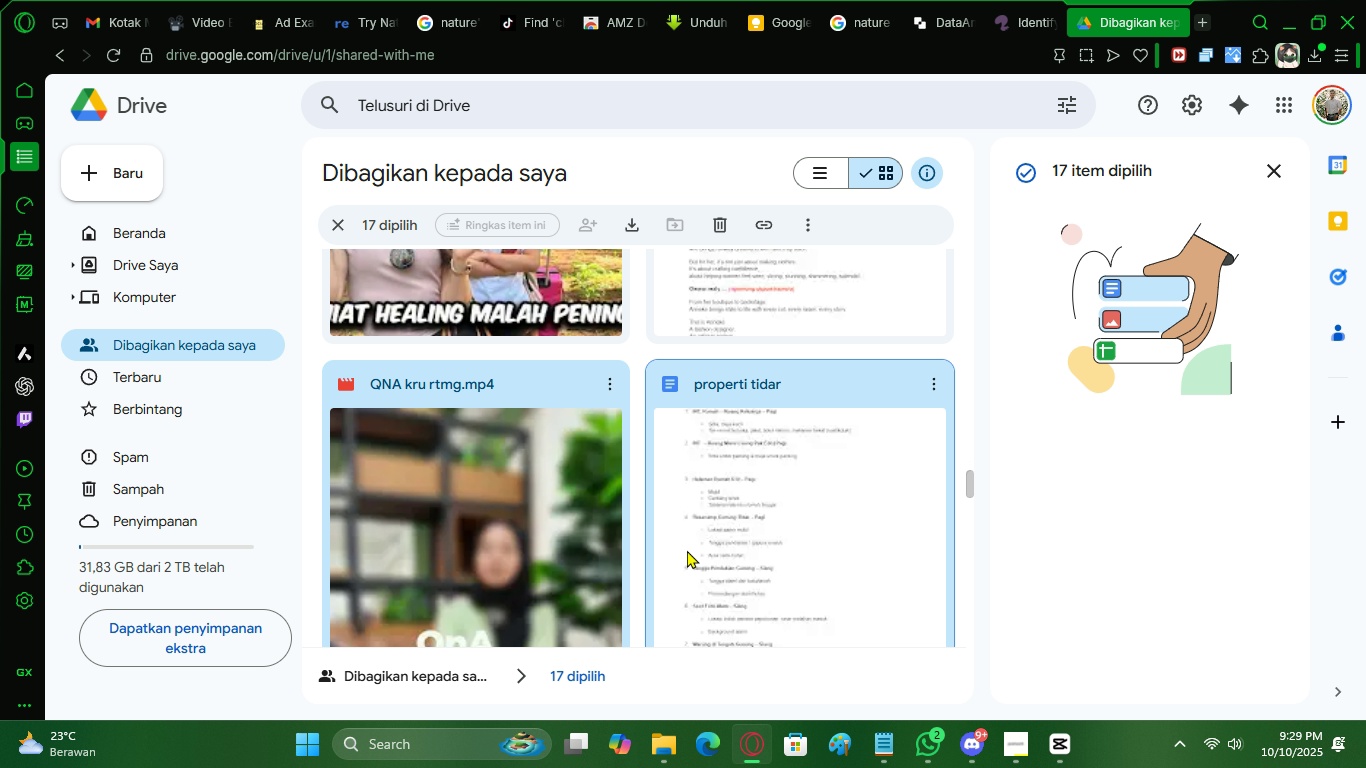 
scroll: coordinate [687, 550], scroll_direction: up, amount: 2.0
 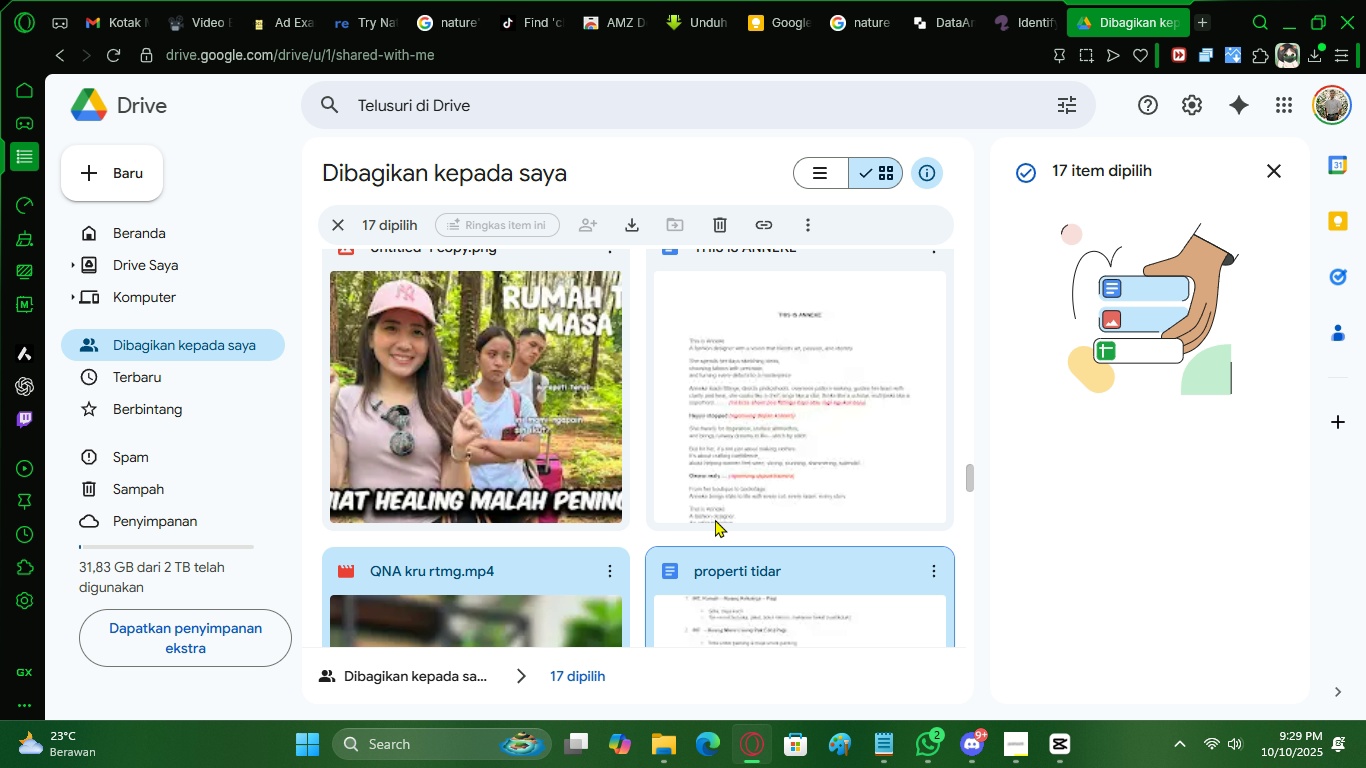 
hold_key(key=ControlLeft, duration=0.63)
left_click([752, 461])
 